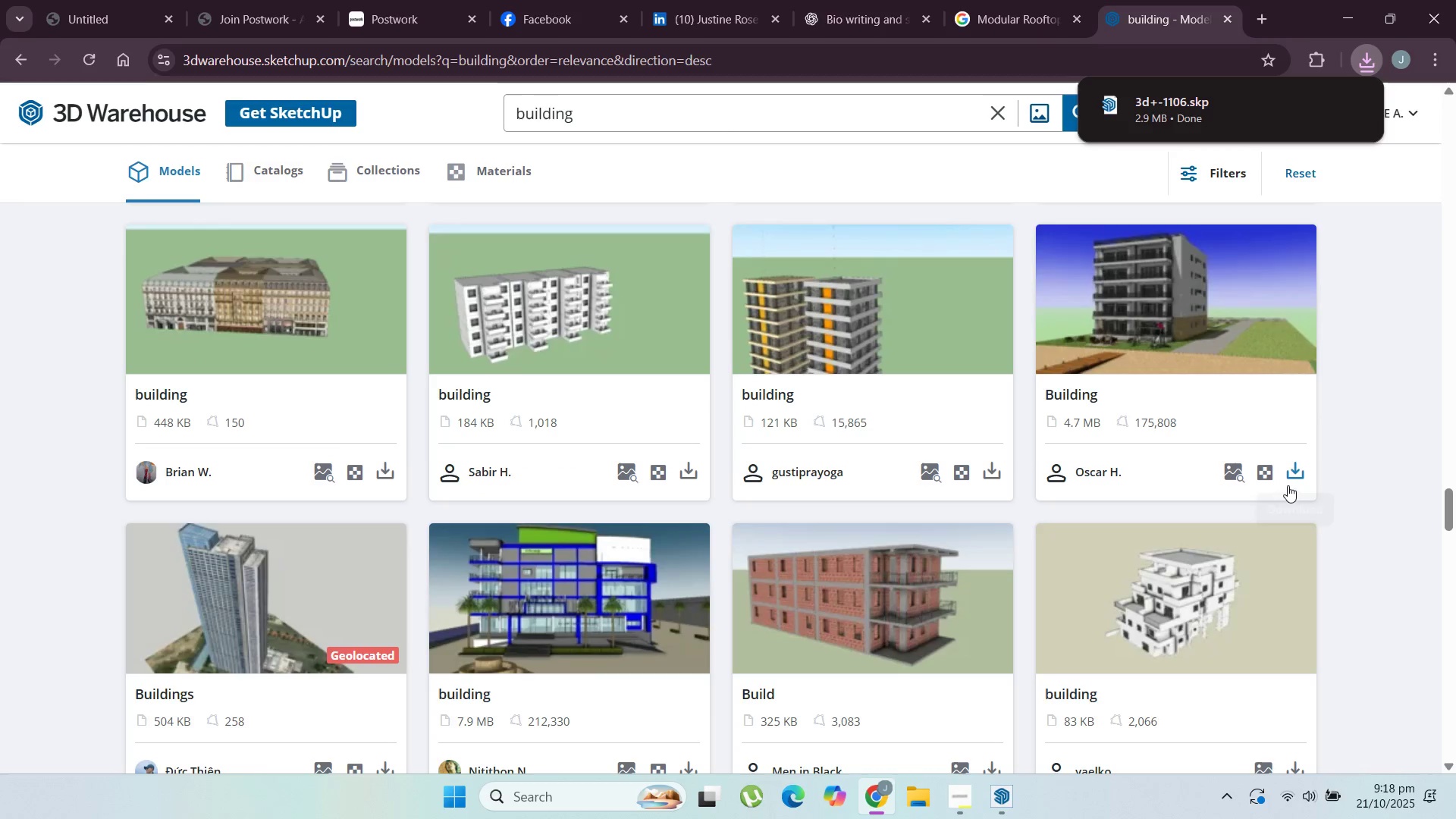 
left_click([1302, 483])
 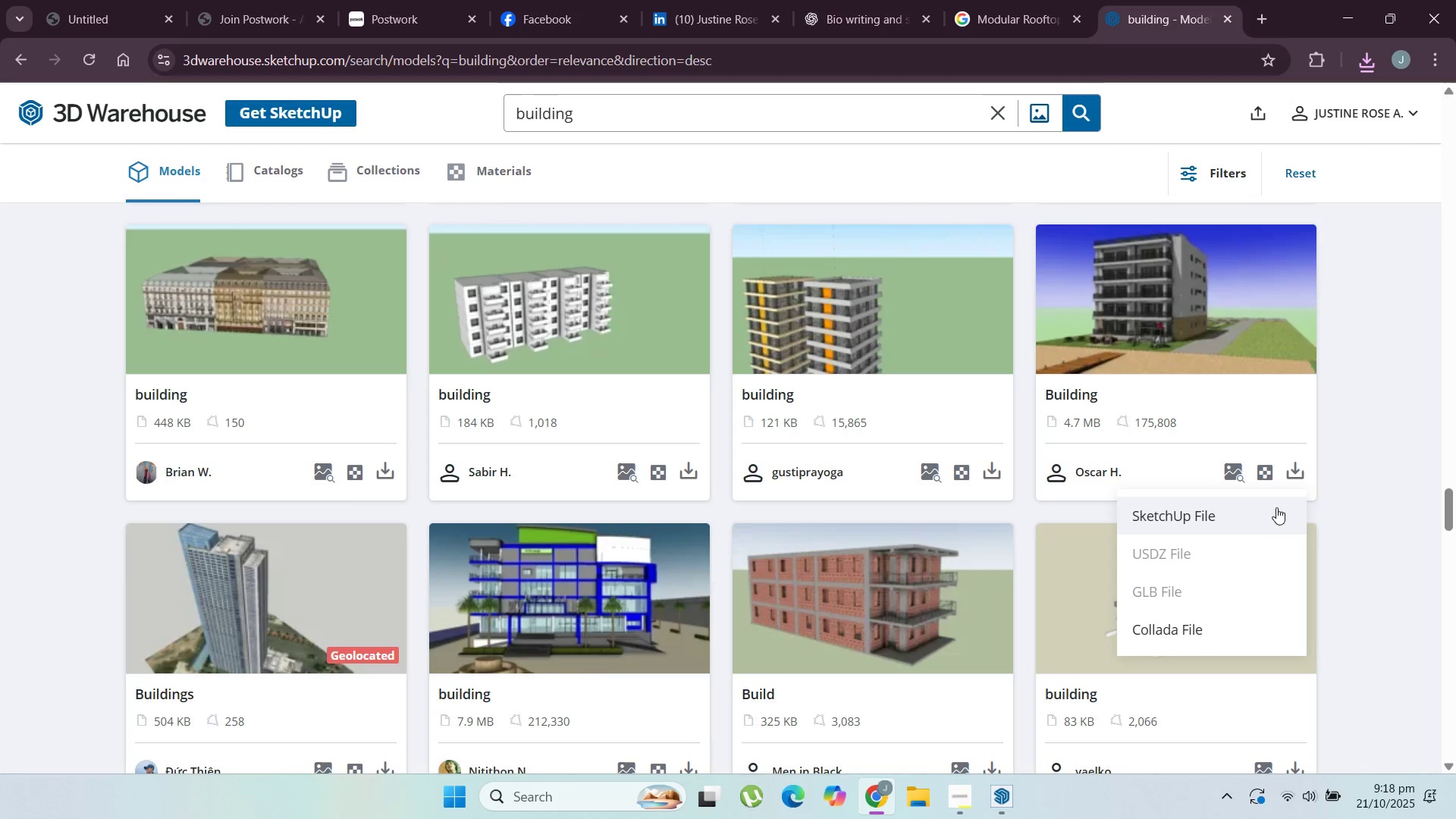 
left_click([1269, 513])
 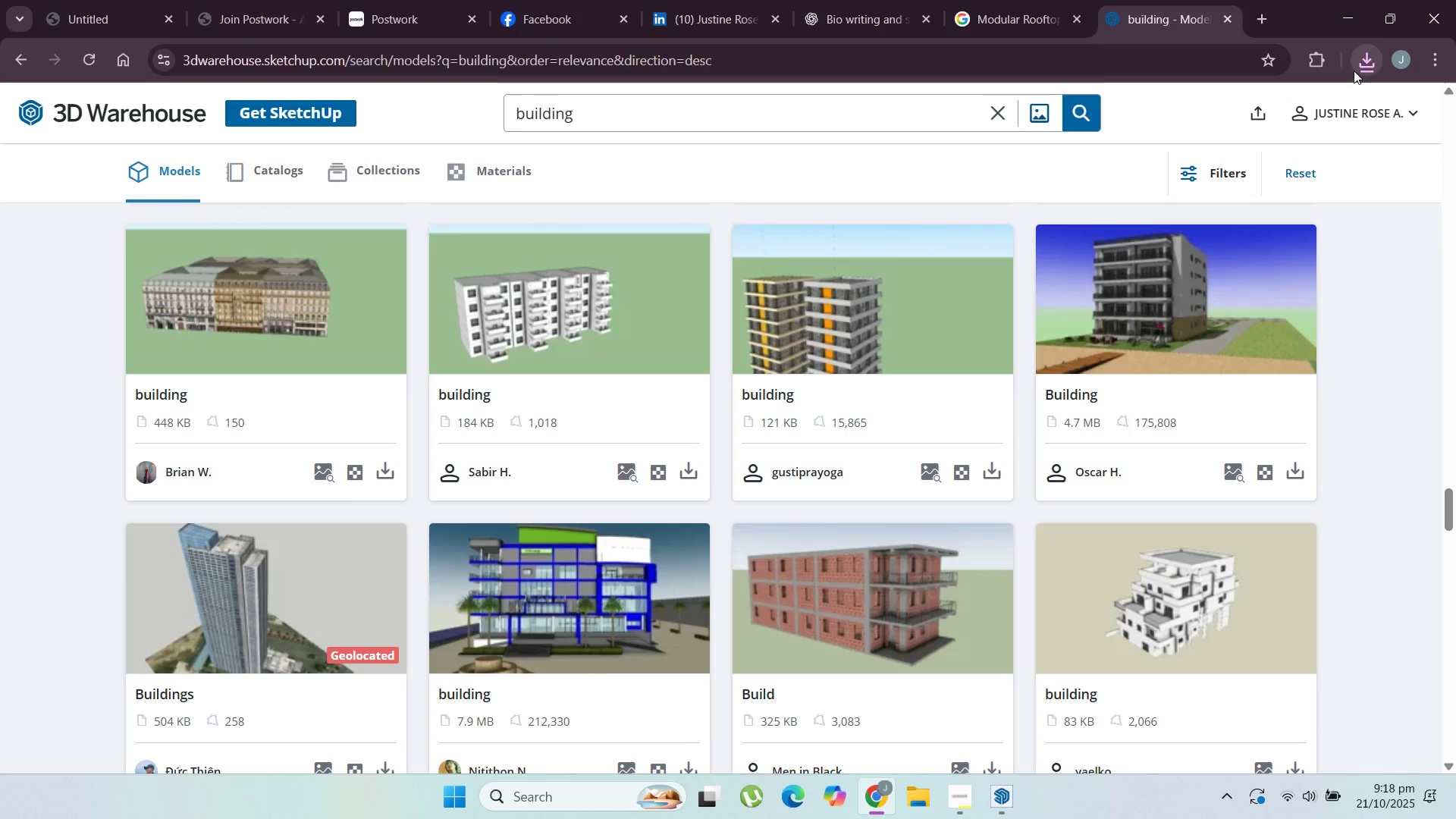 
left_click([1369, 63])
 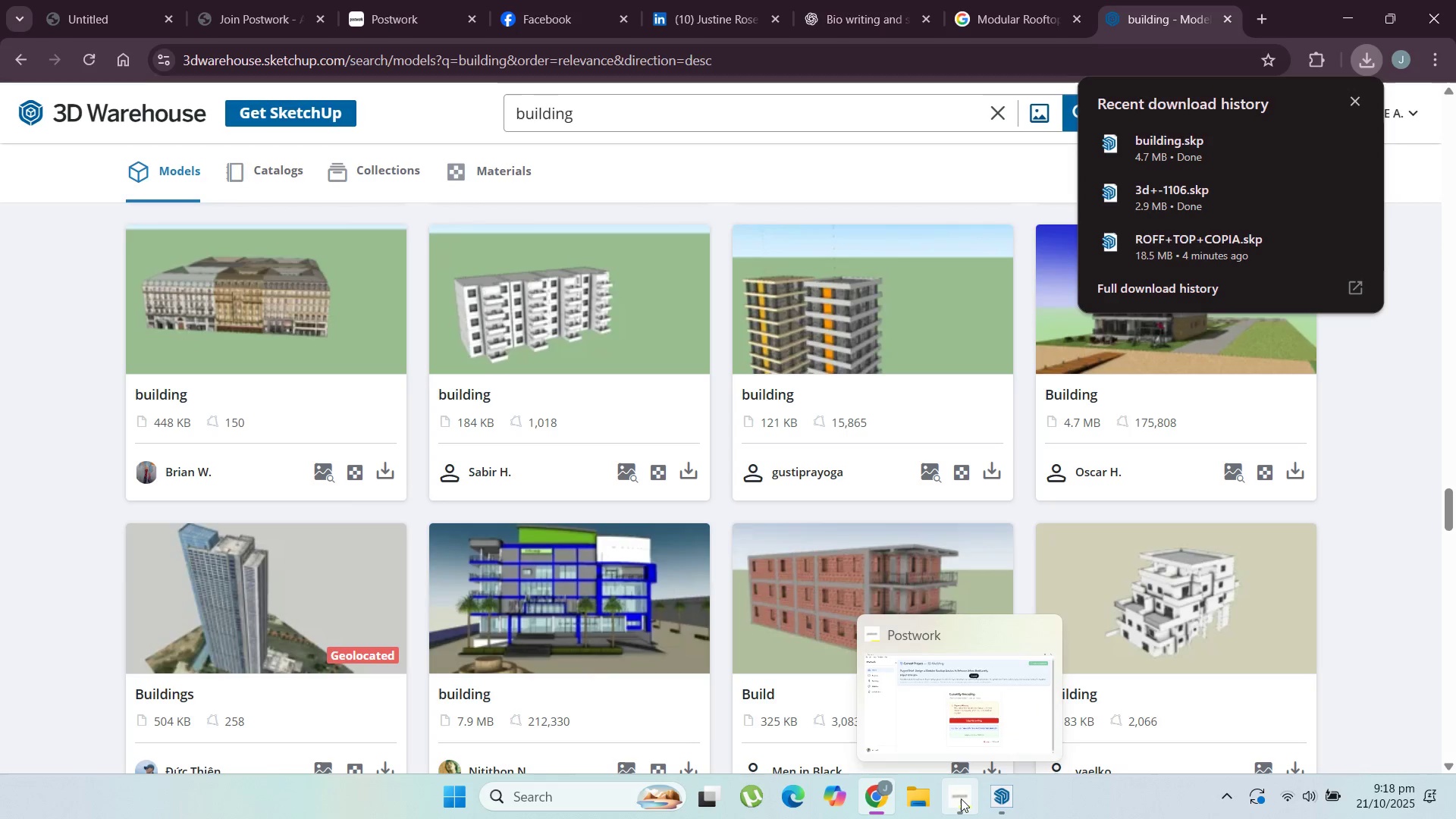 
left_click([993, 802])
 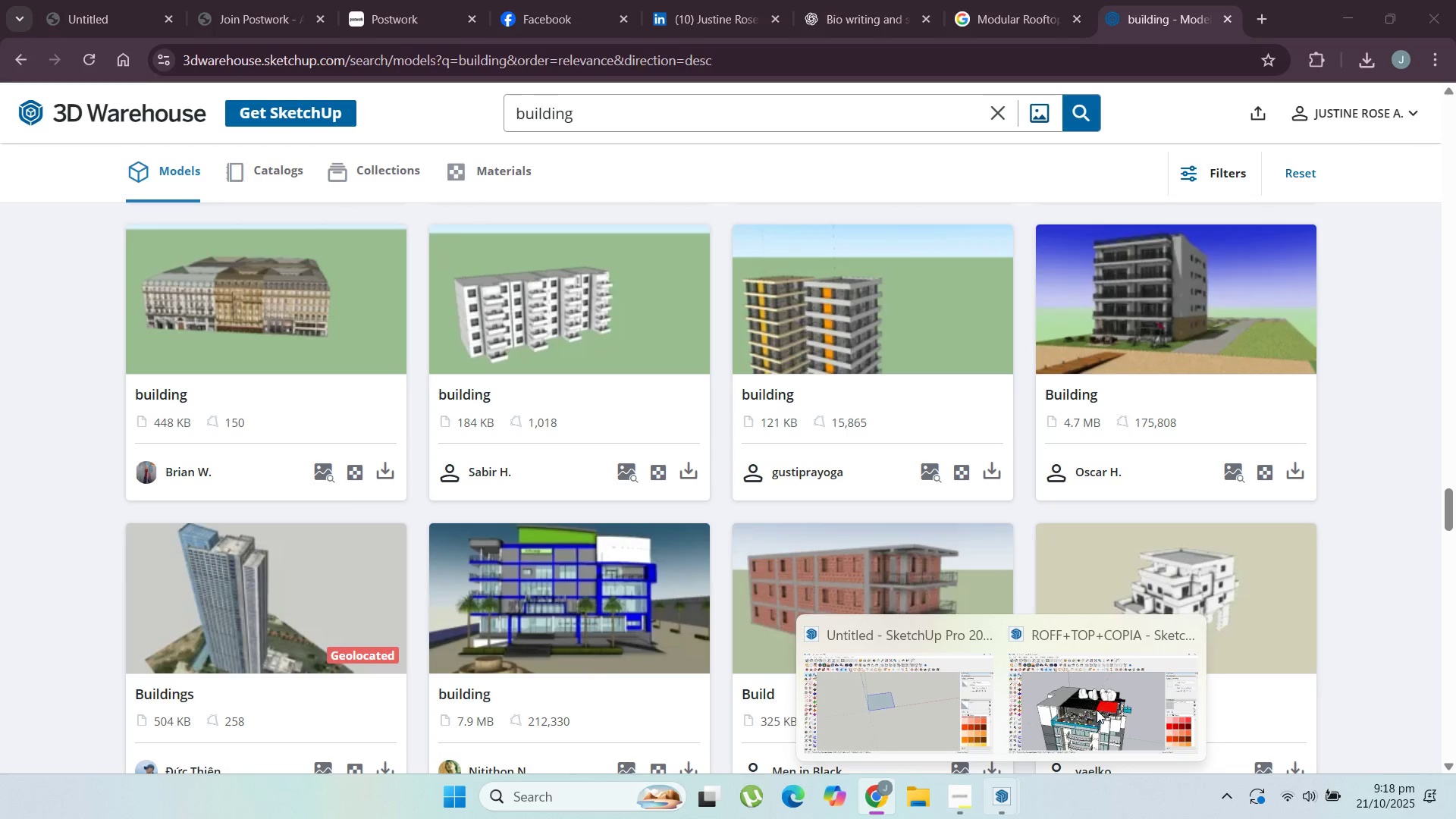 
left_click([1097, 710])
 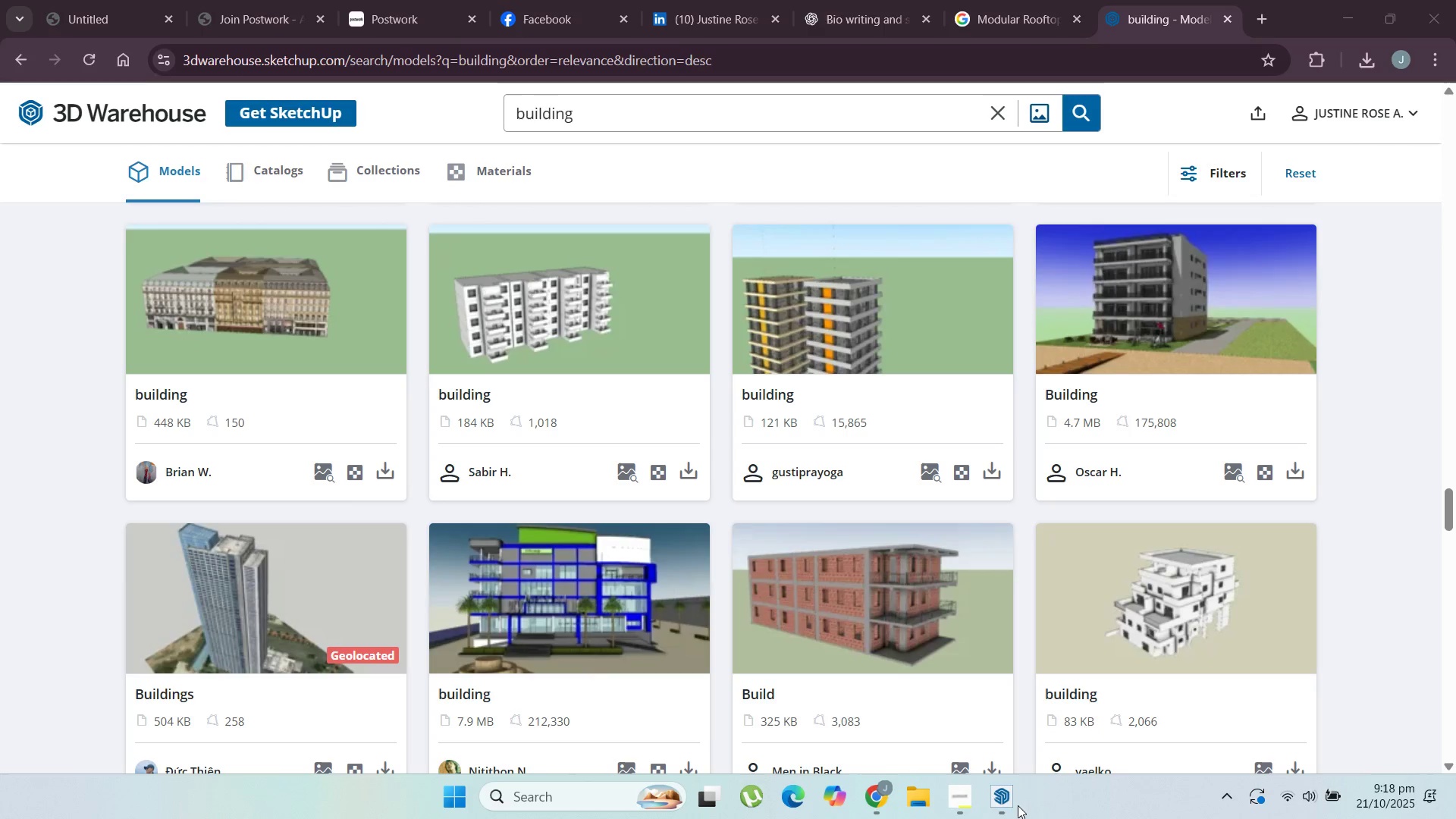 
left_click([1009, 799])
 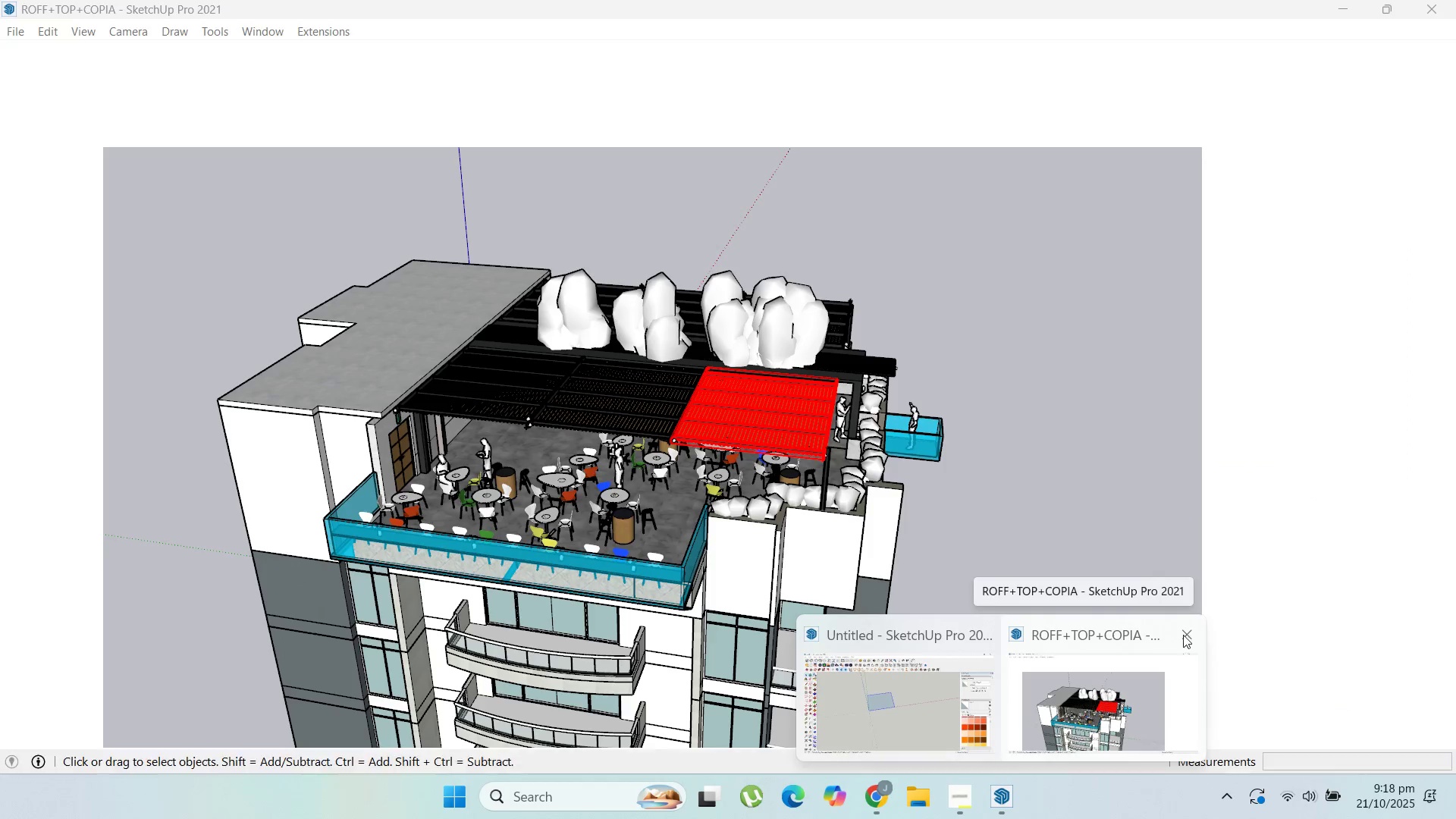 
left_click([1186, 626])
 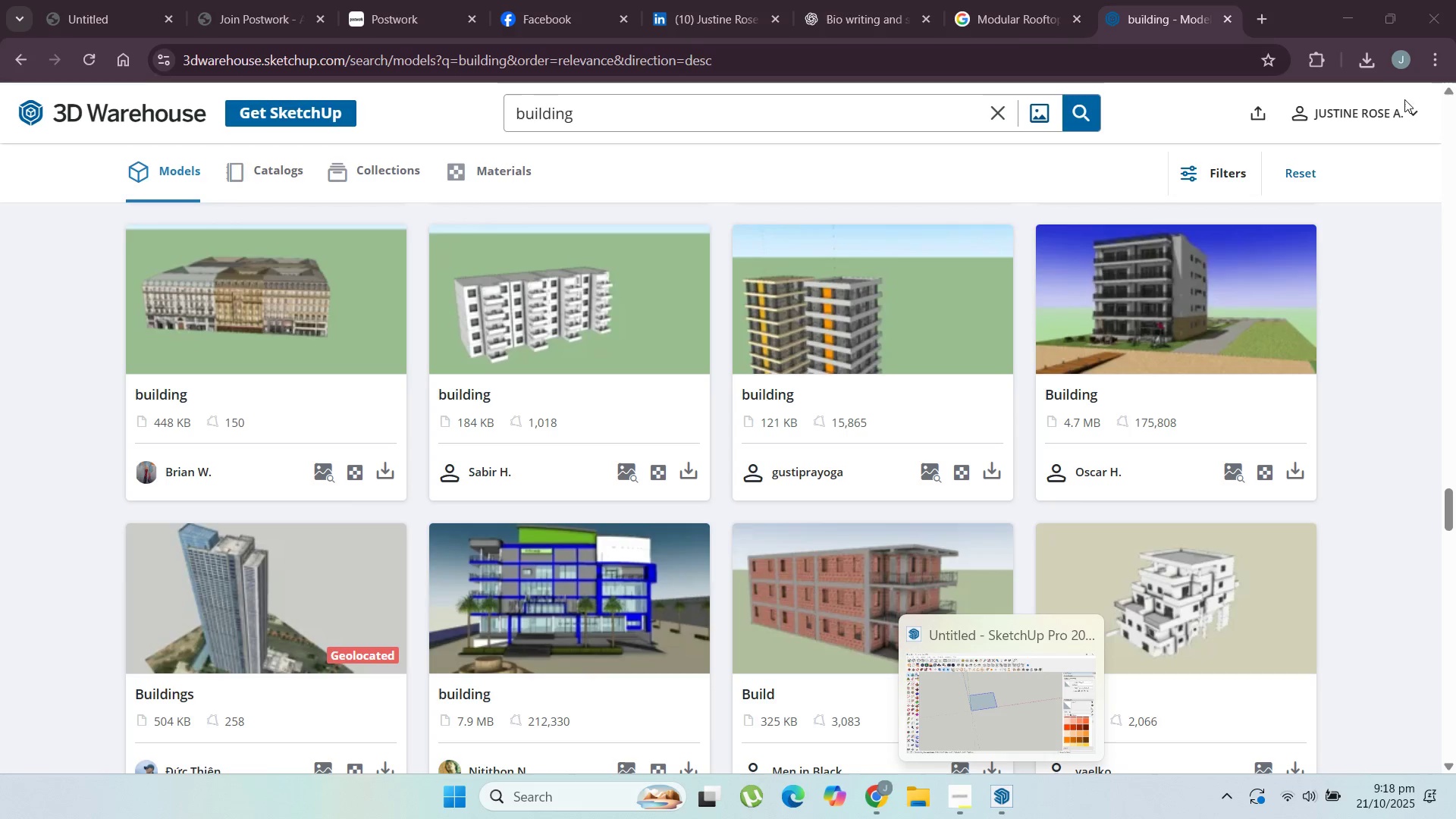 
left_click([1369, 67])
 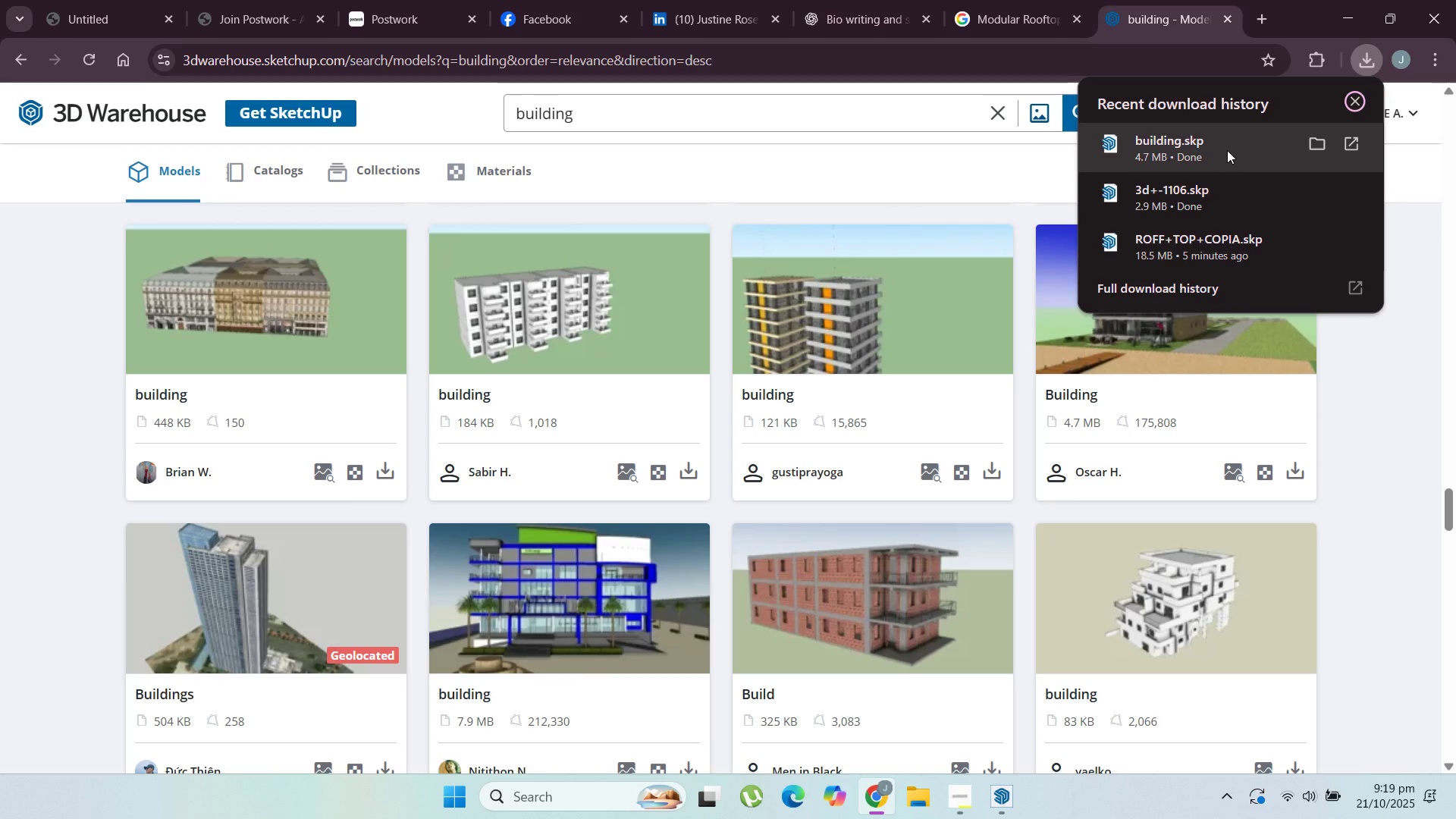 
wait(23.82)
 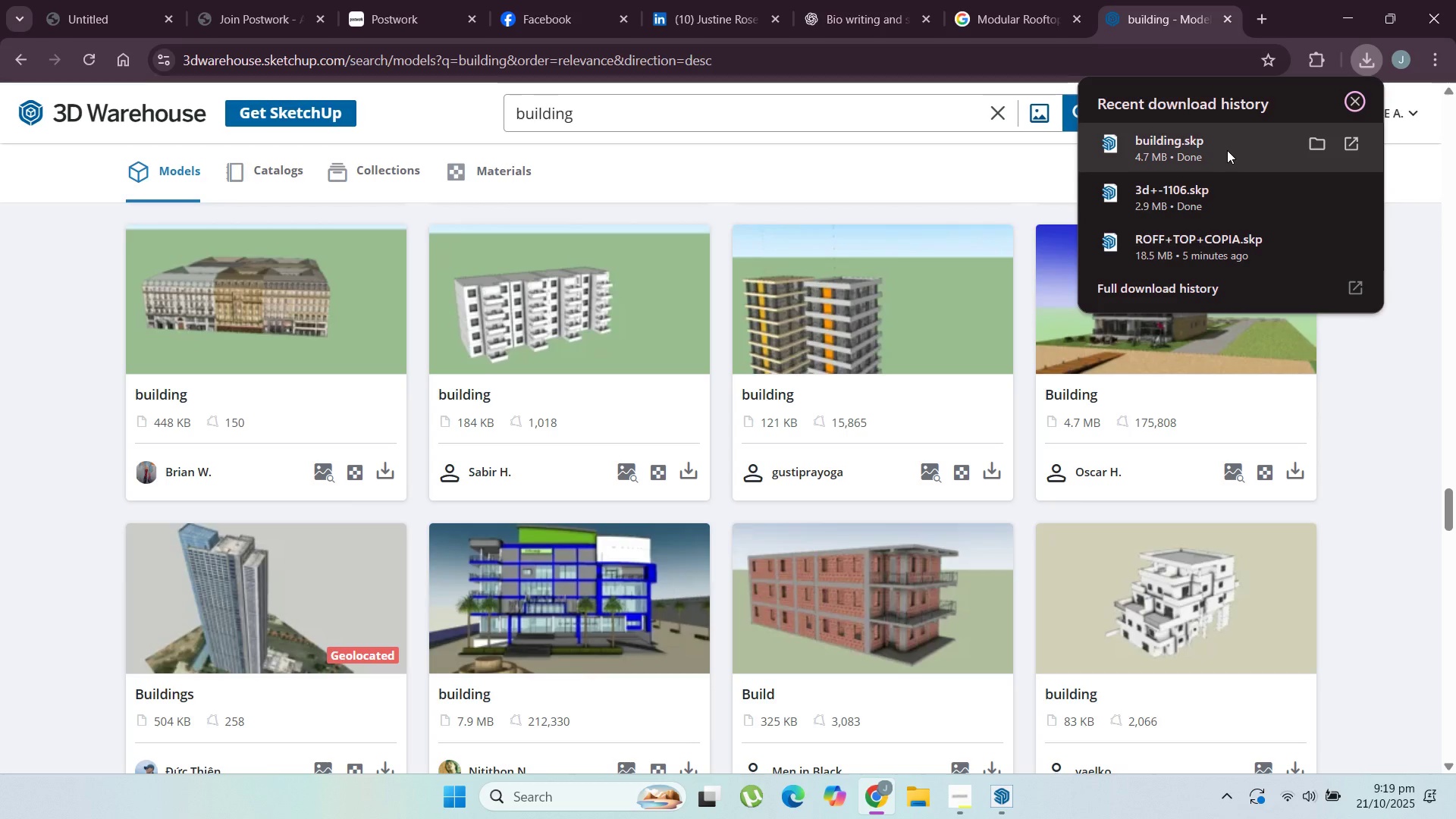 
left_click([1009, 793])
 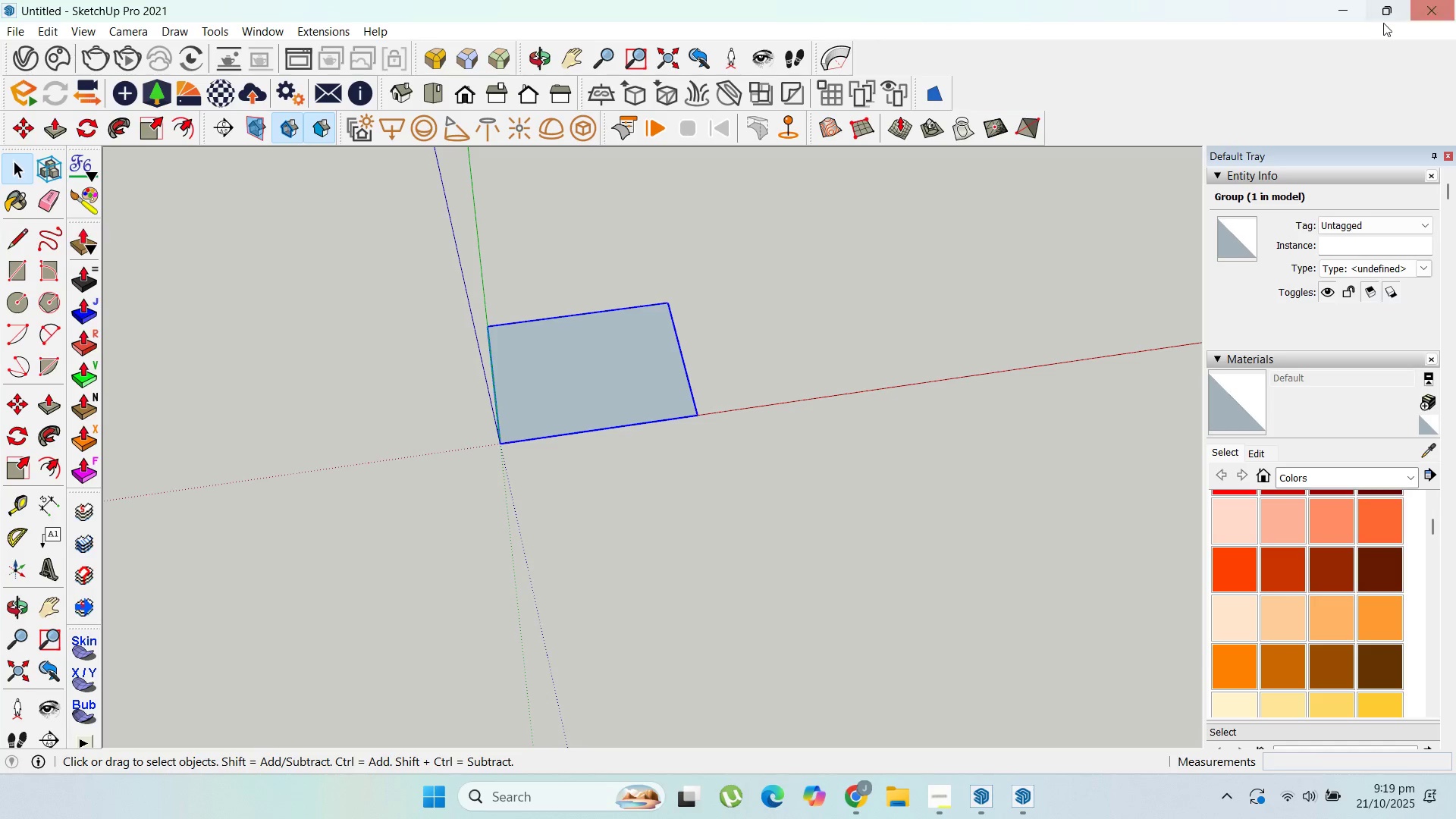 
left_click([1342, 14])
 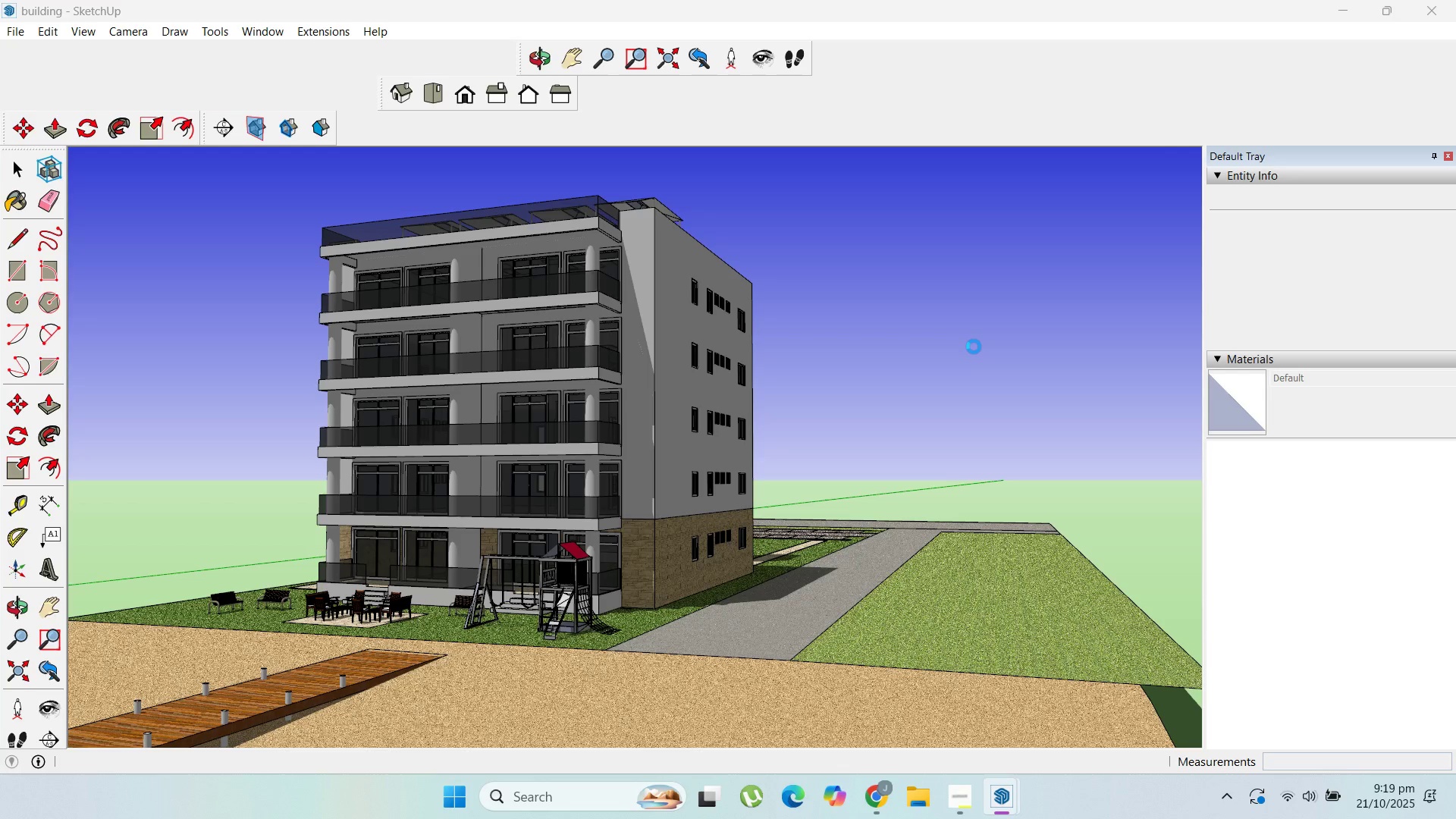 
wait(15.83)
 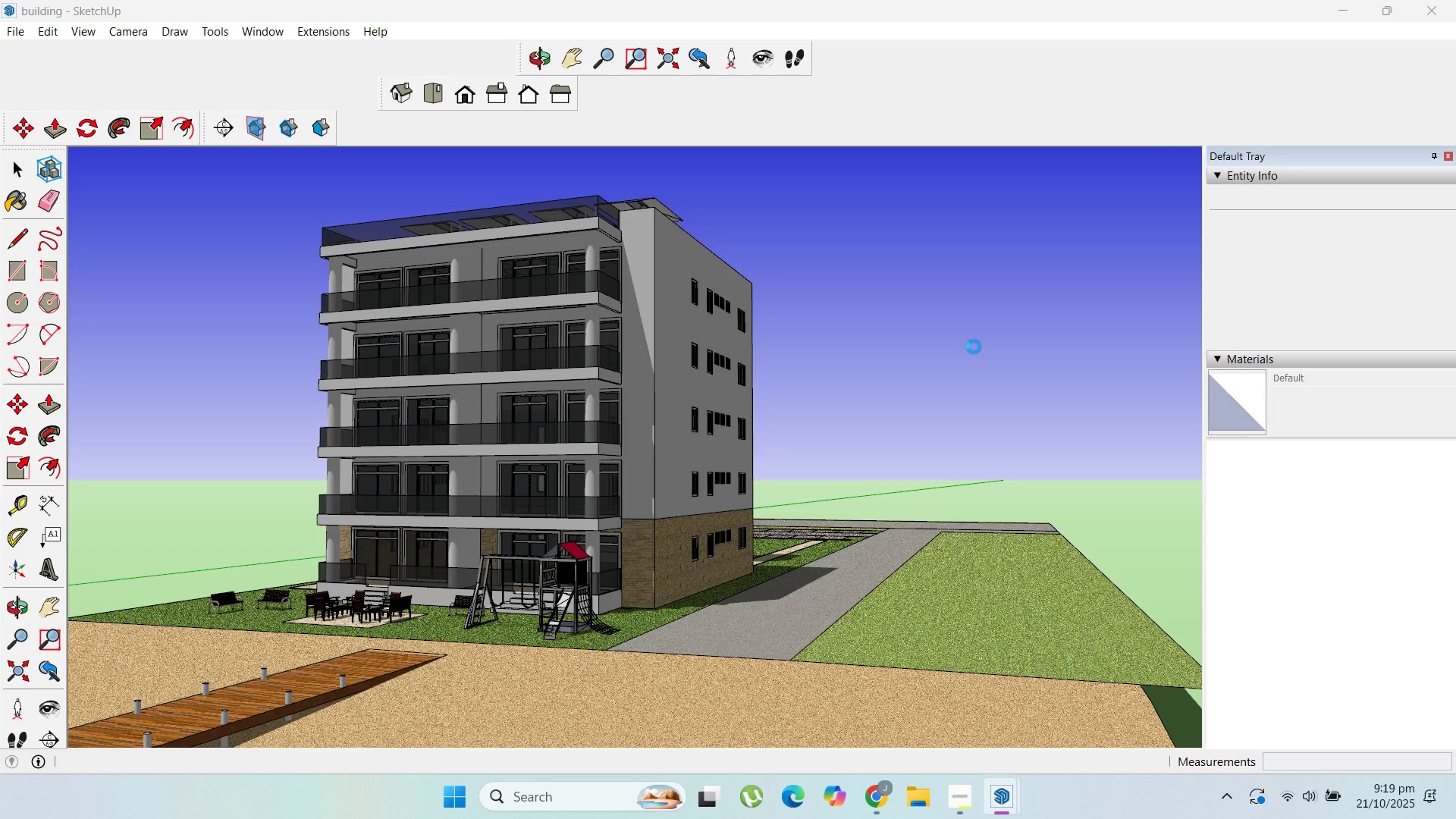 
scroll: coordinate [713, 444], scroll_direction: down, amount: 1.0
 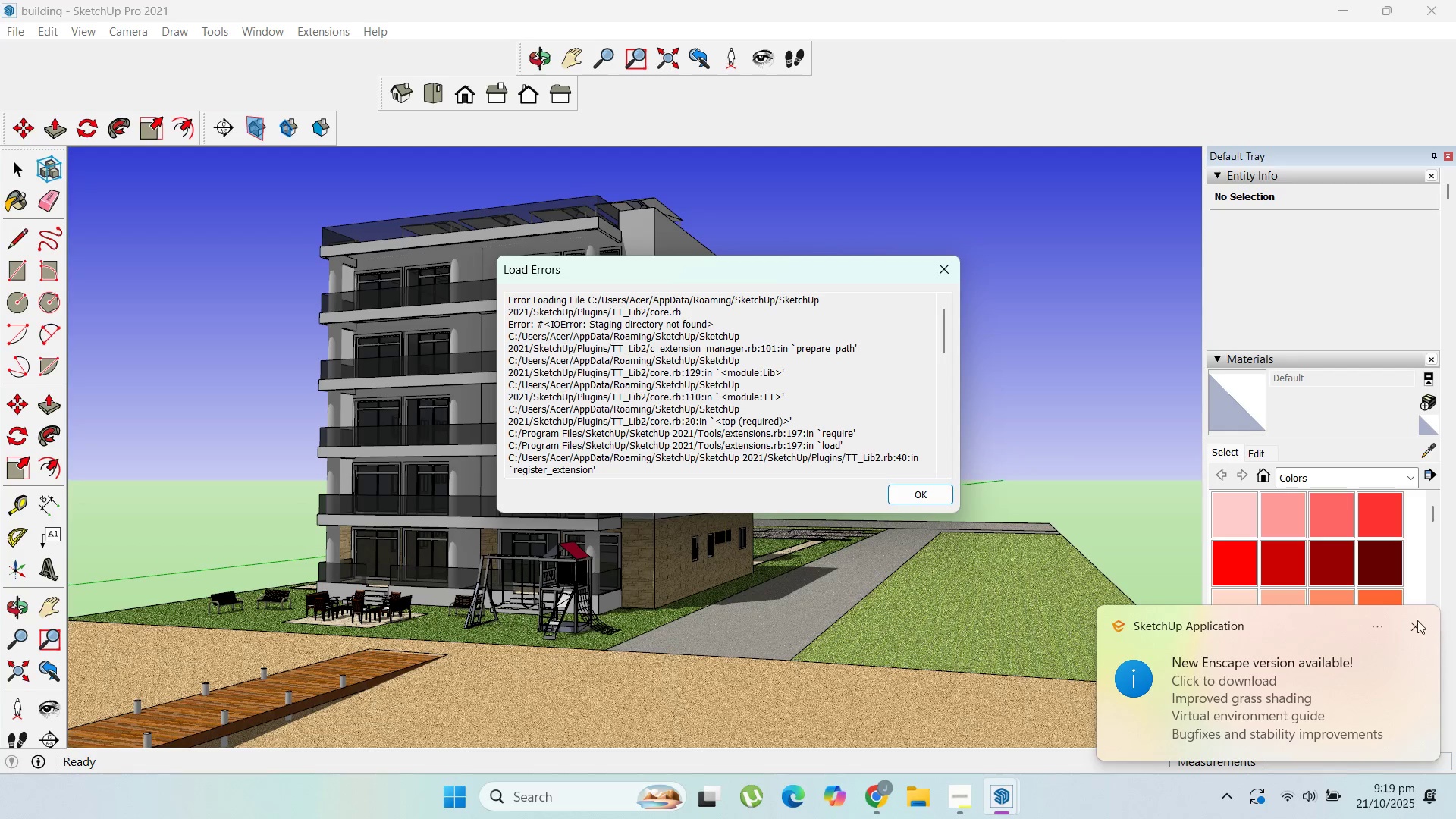 
left_click([1412, 620])
 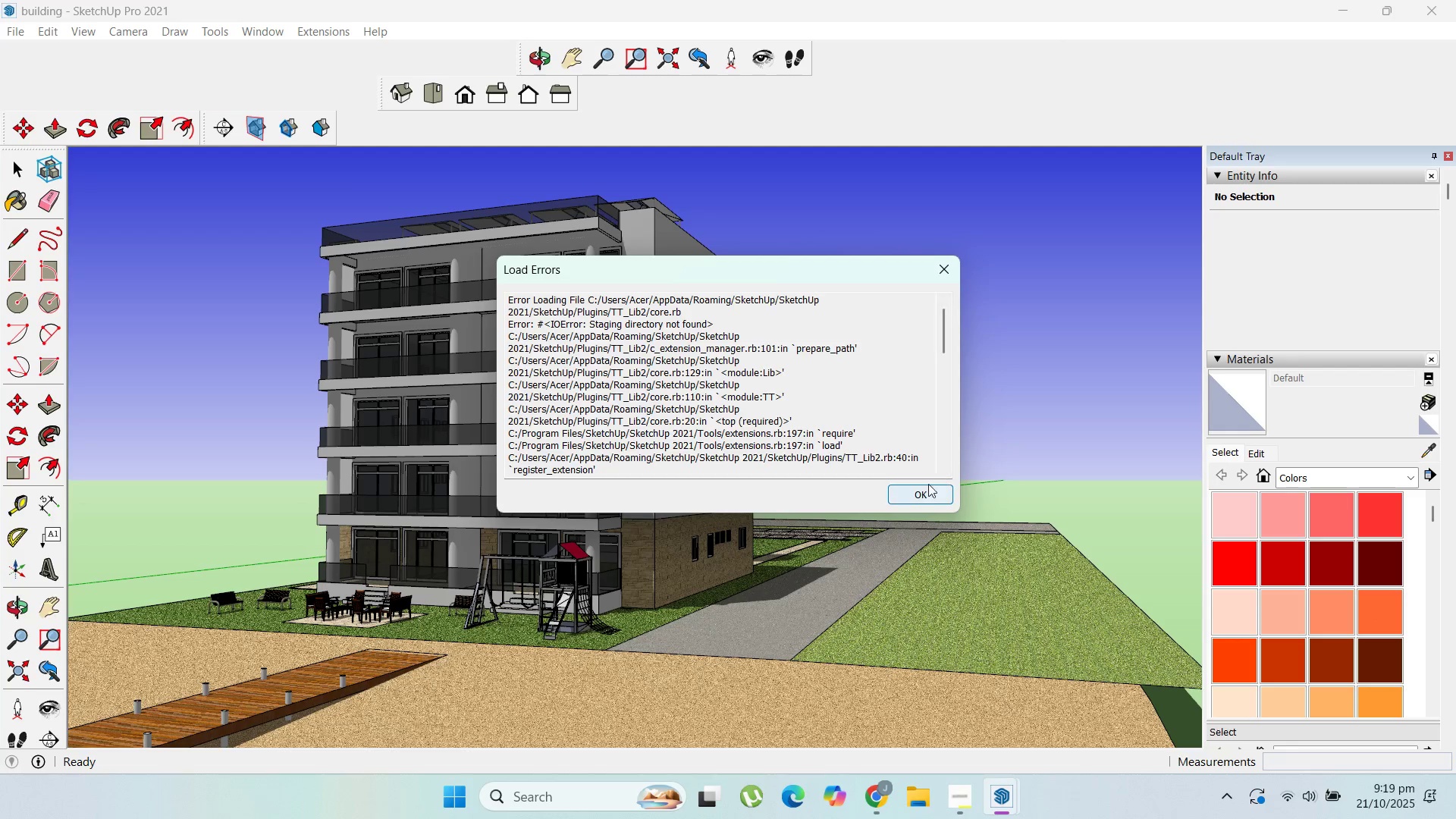 
left_click([928, 485])
 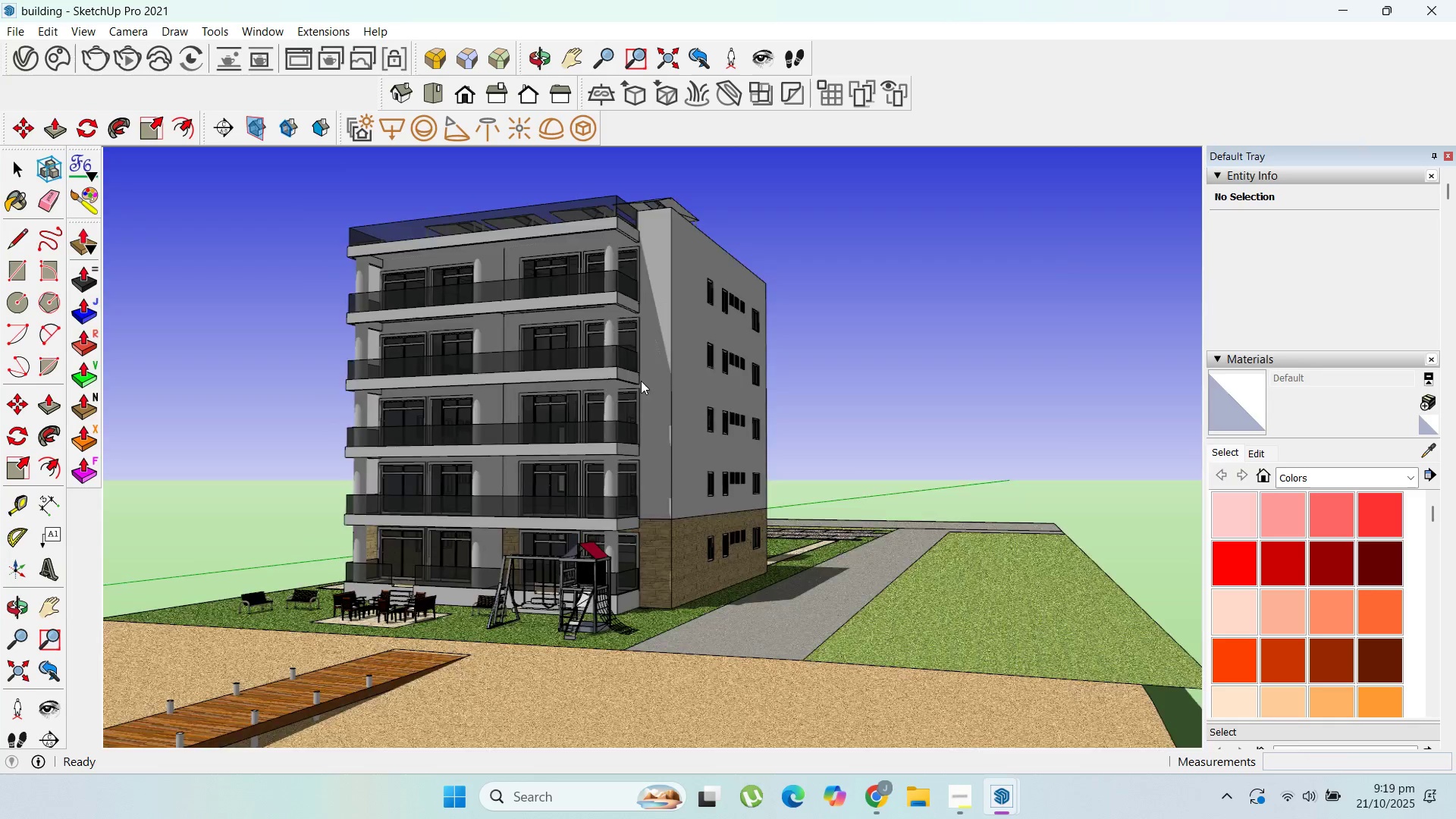 
scroll: coordinate [565, 282], scroll_direction: down, amount: 4.0
 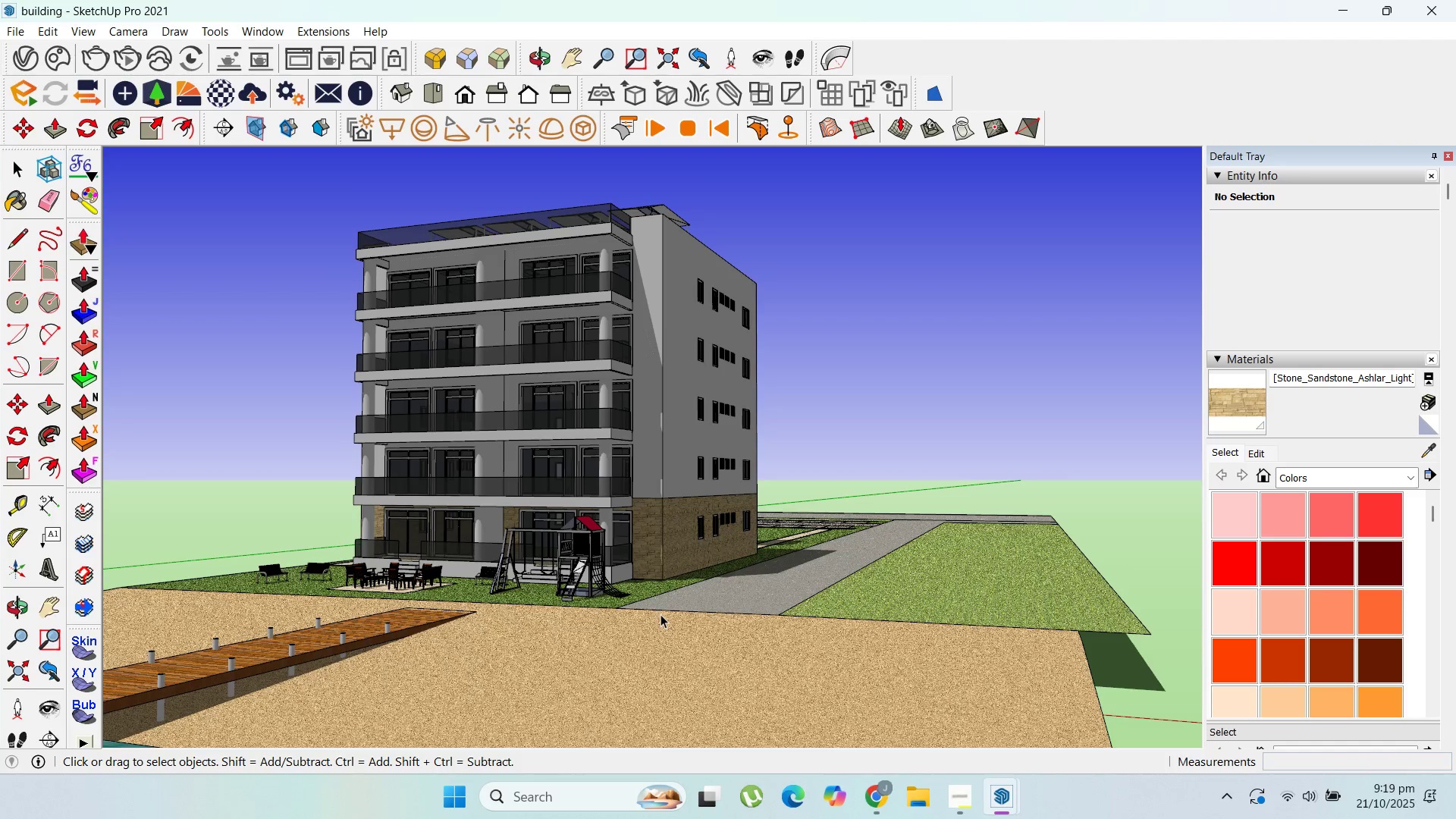 
scroll: coordinate [650, 246], scroll_direction: up, amount: 3.0
 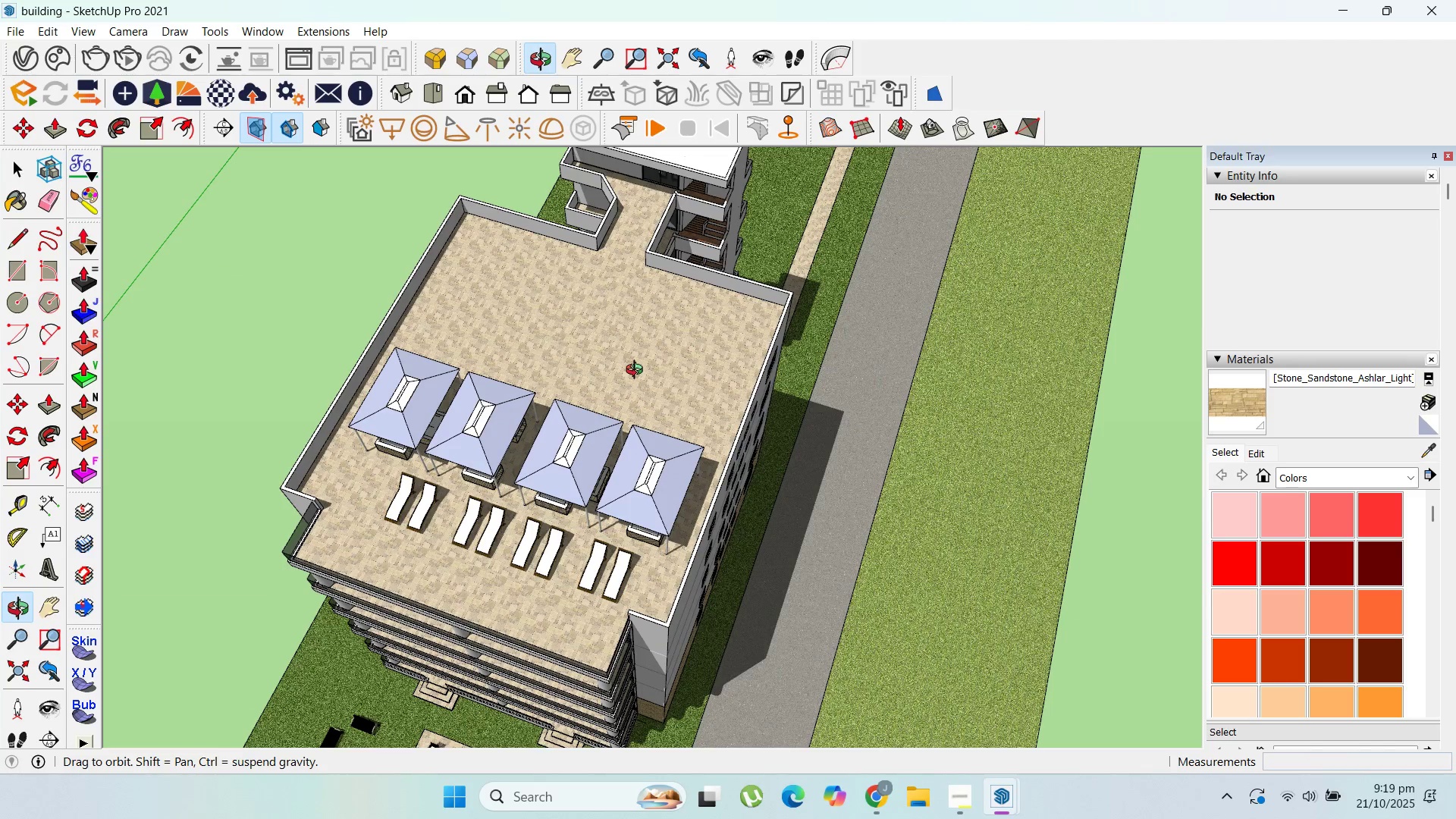 
scroll: coordinate [620, 440], scroll_direction: down, amount: 5.0
 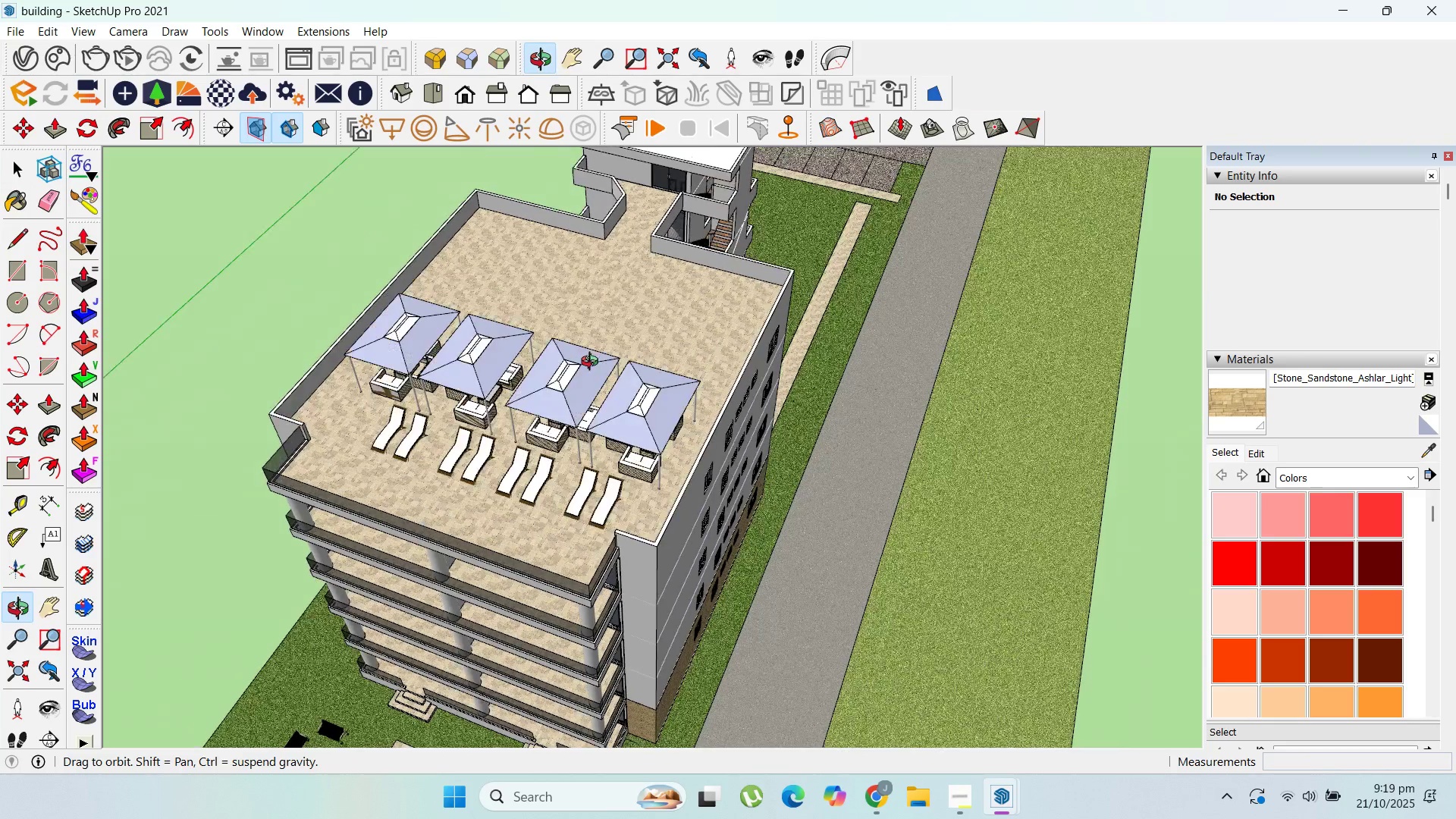 
scroll: coordinate [597, 447], scroll_direction: up, amount: 12.0
 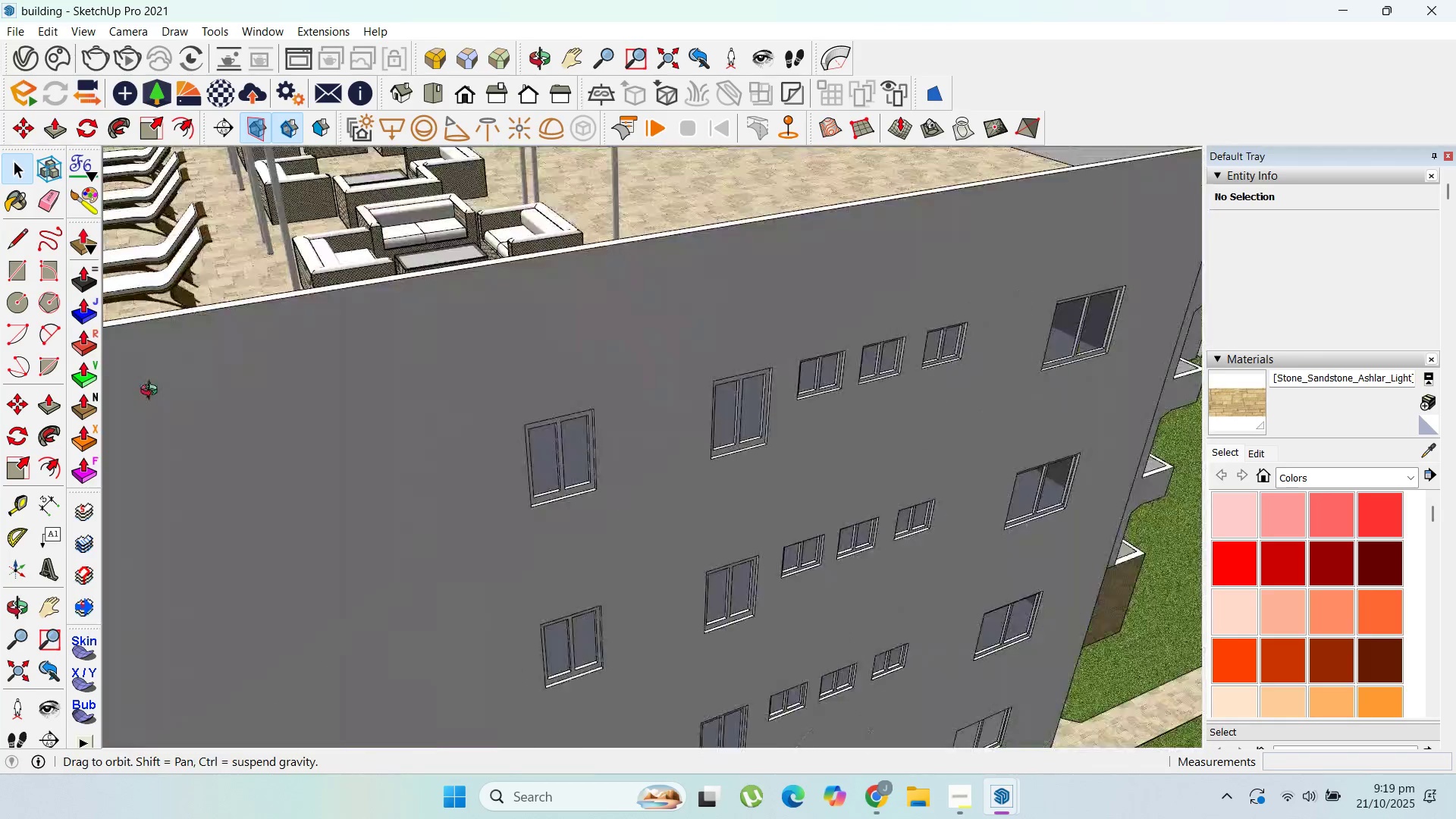 
scroll: coordinate [574, 557], scroll_direction: down, amount: 16.0
 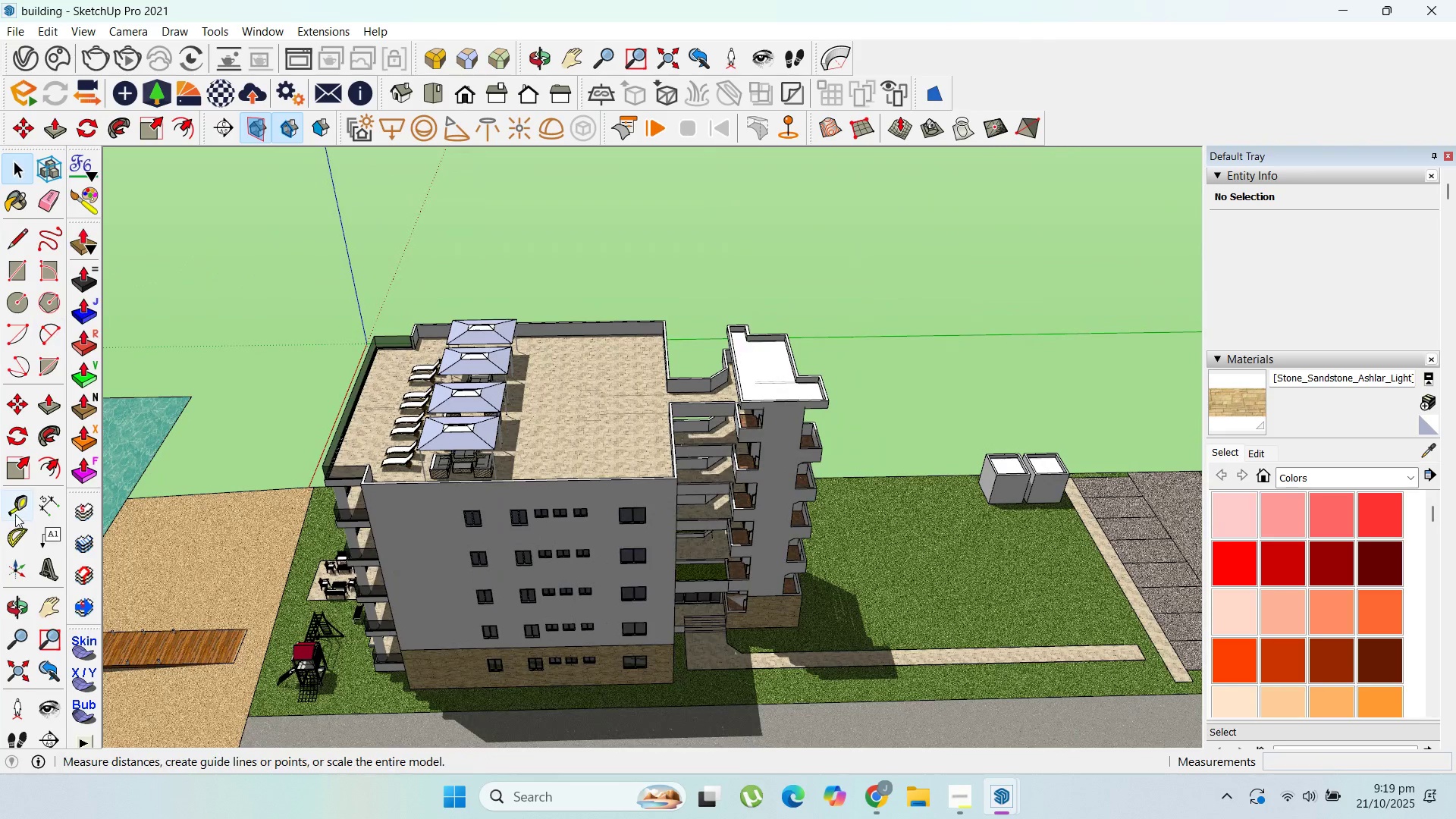 
left_click([15, 514])
 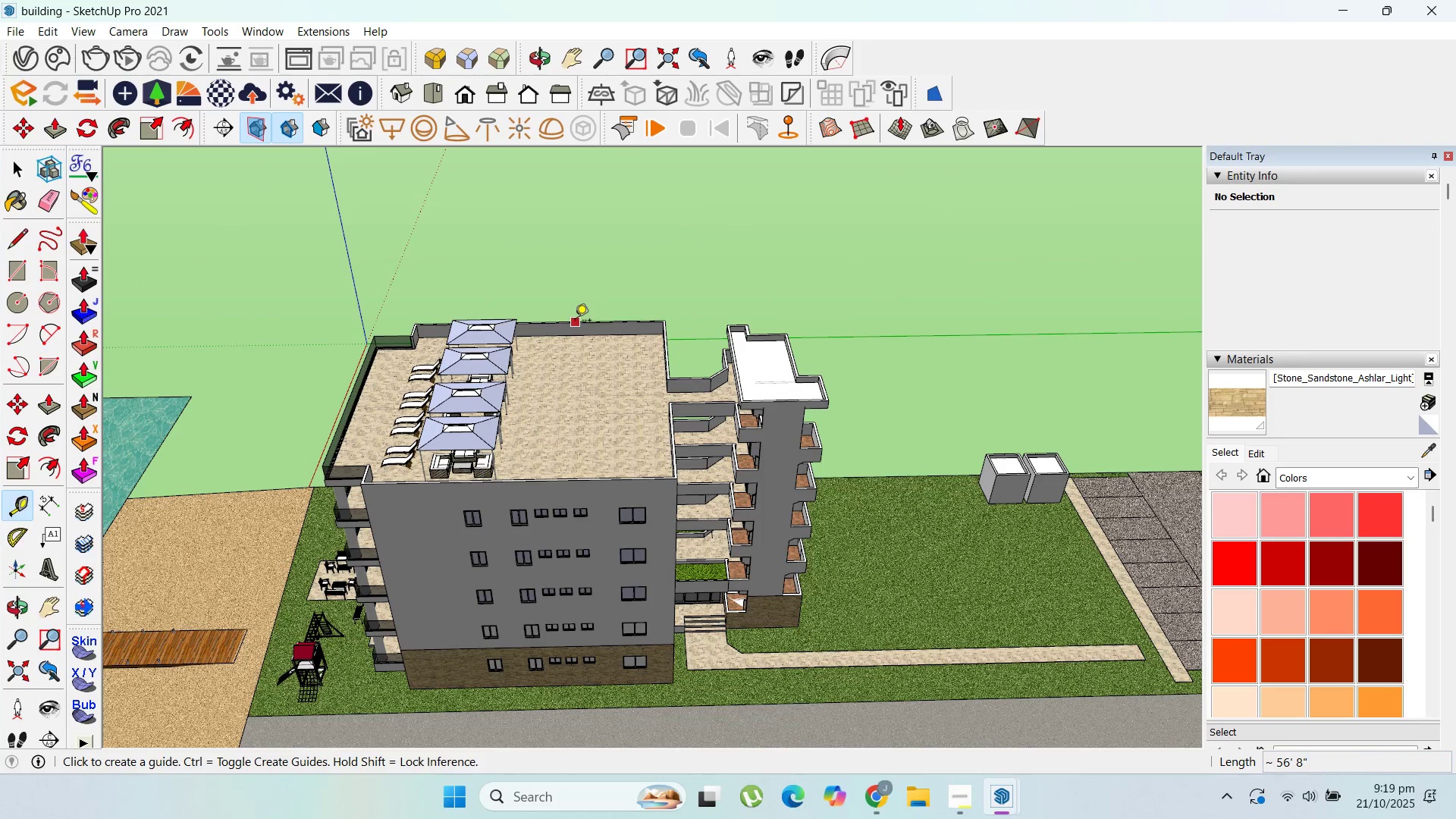 
left_click([575, 322])
 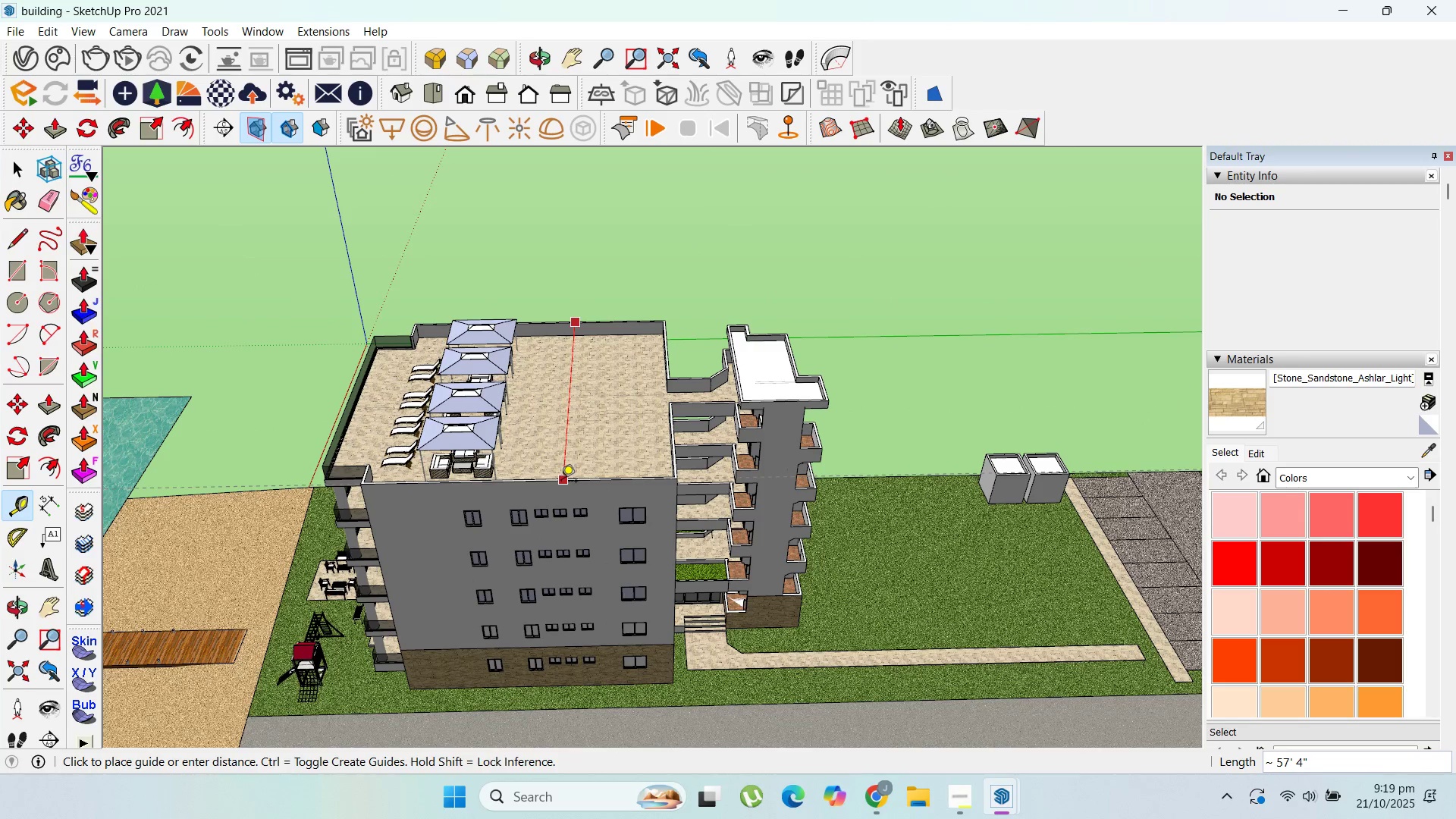 
key(Escape)
 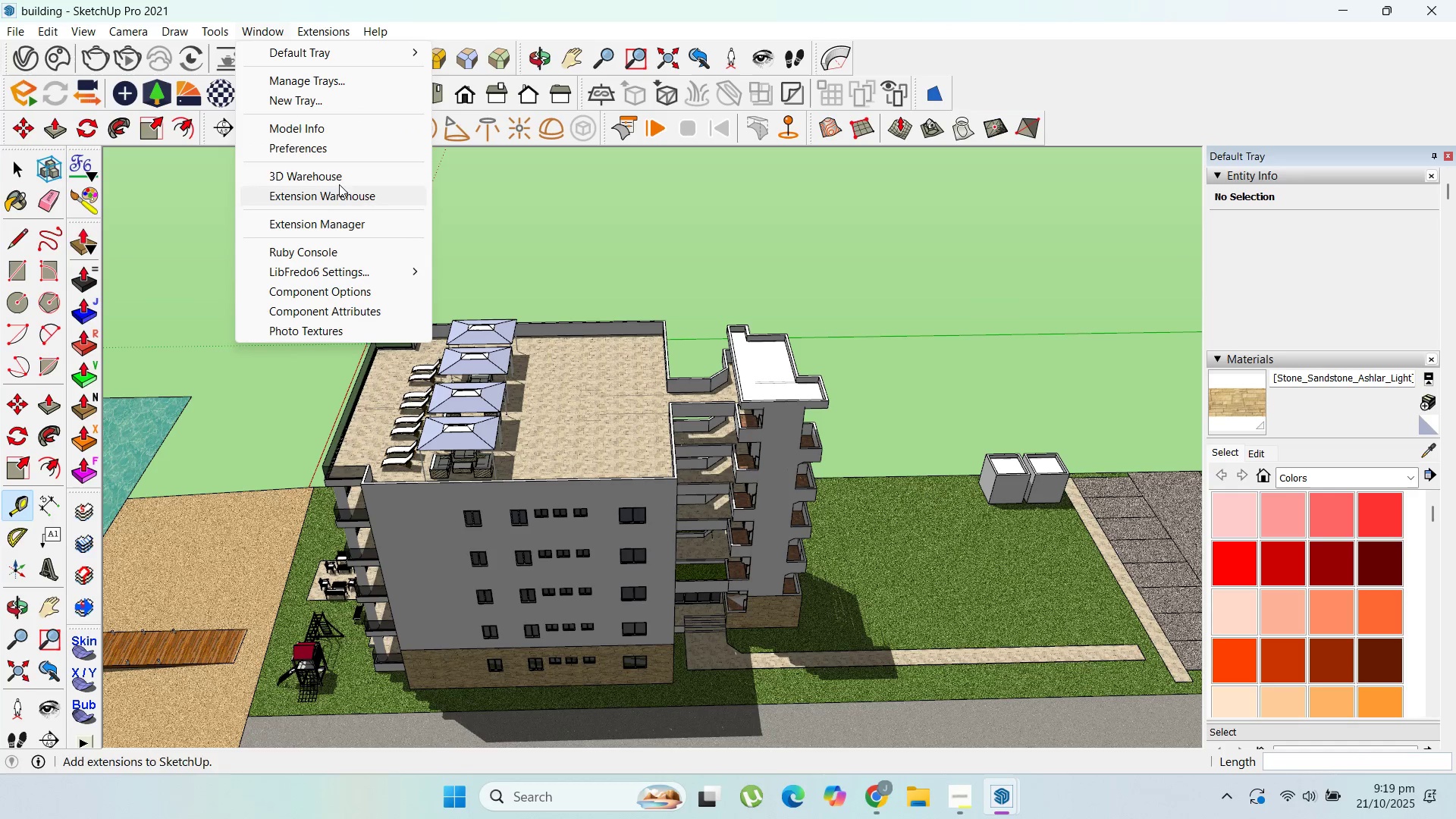 
left_click([328, 137])
 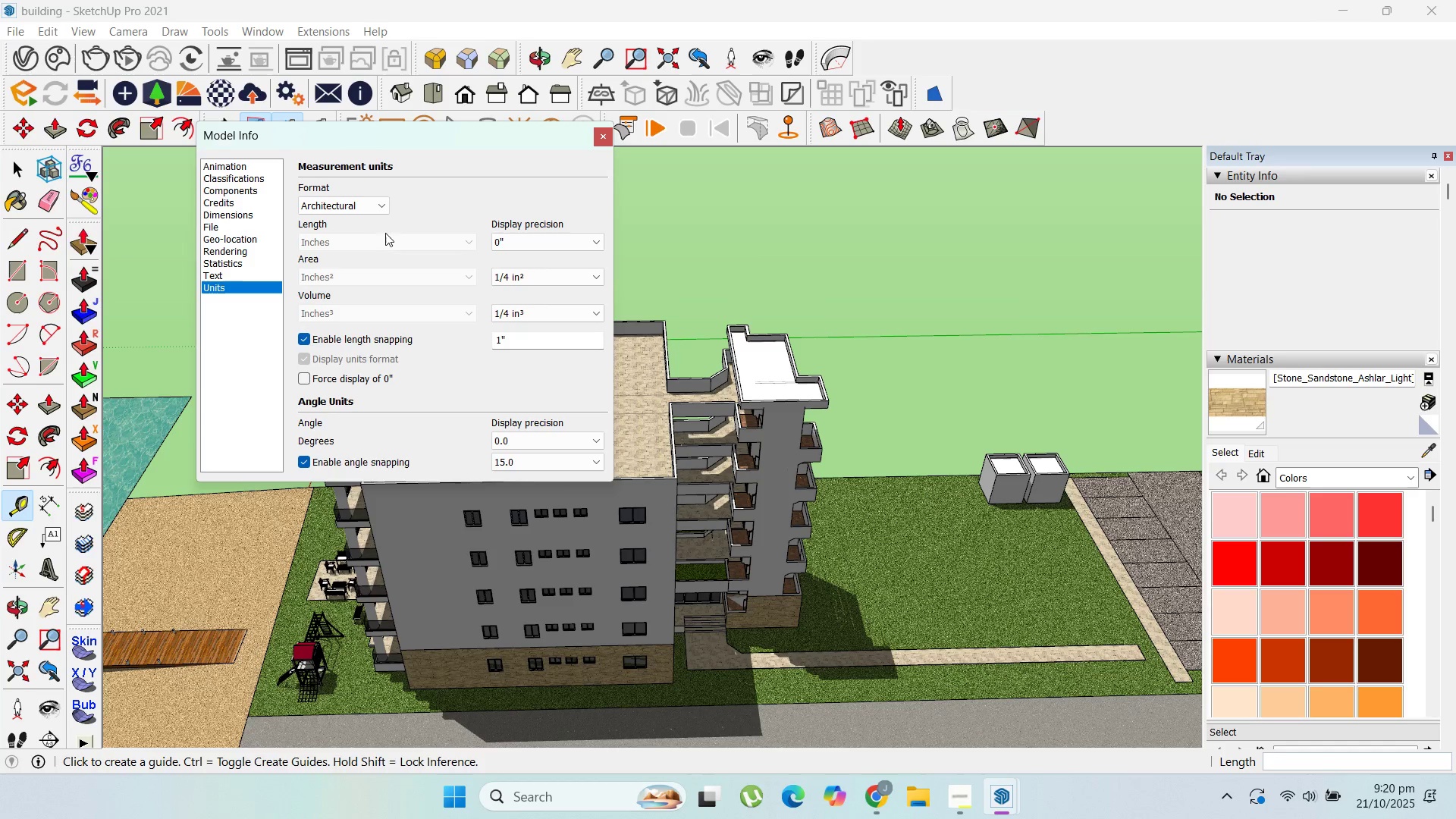 
left_click([368, 203])
 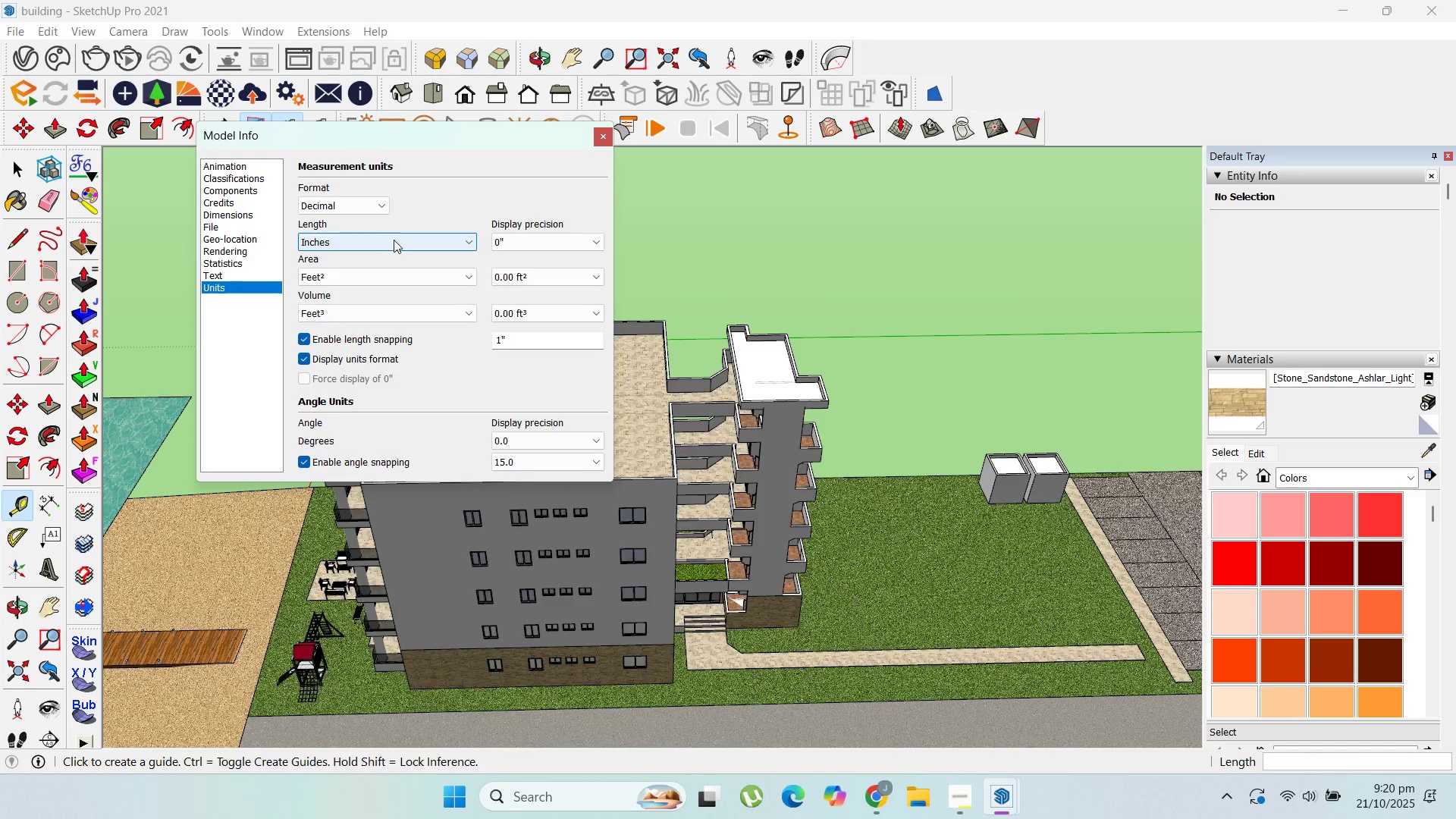 
double_click([396, 240])
 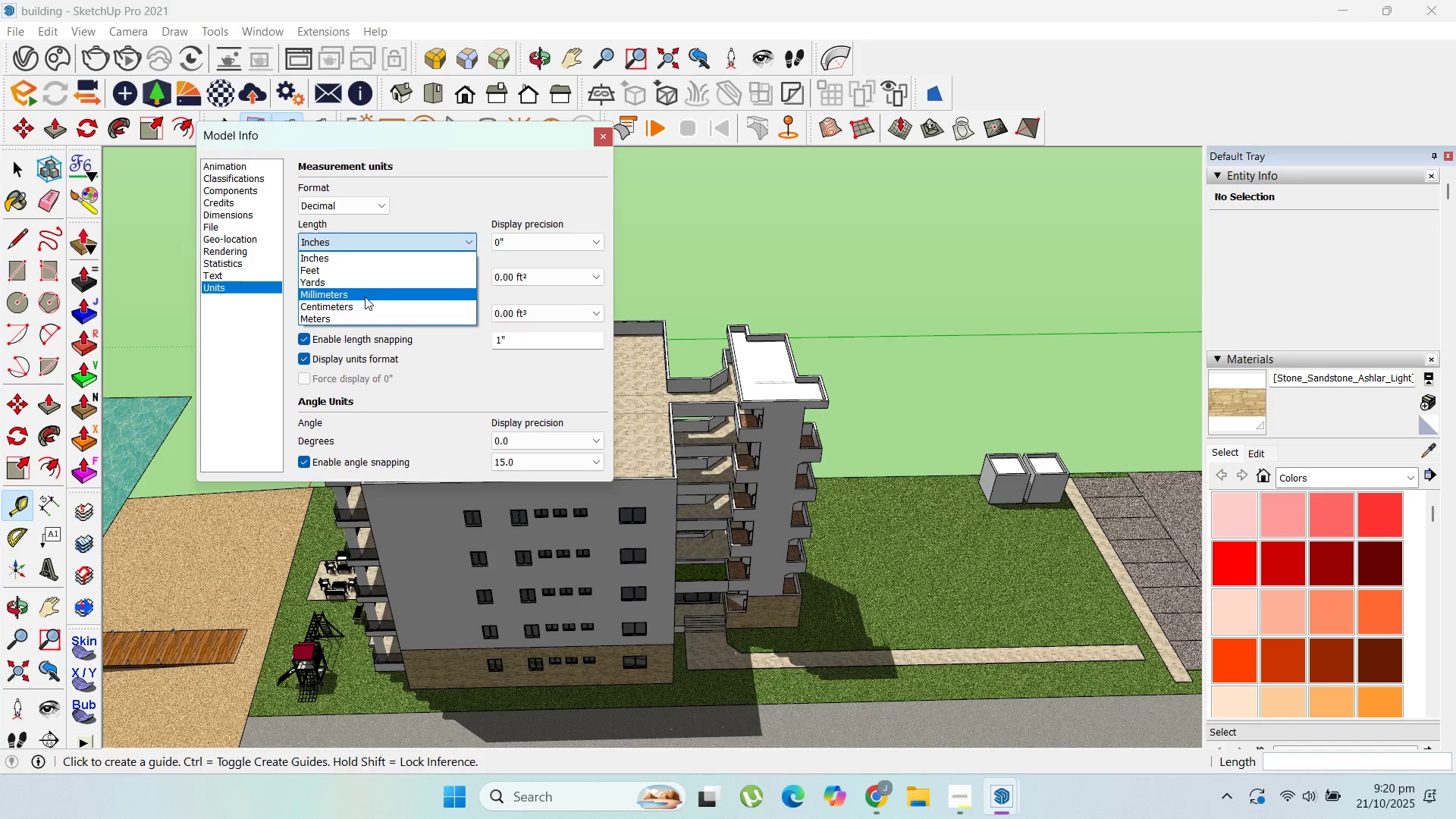 
left_click([365, 297])
 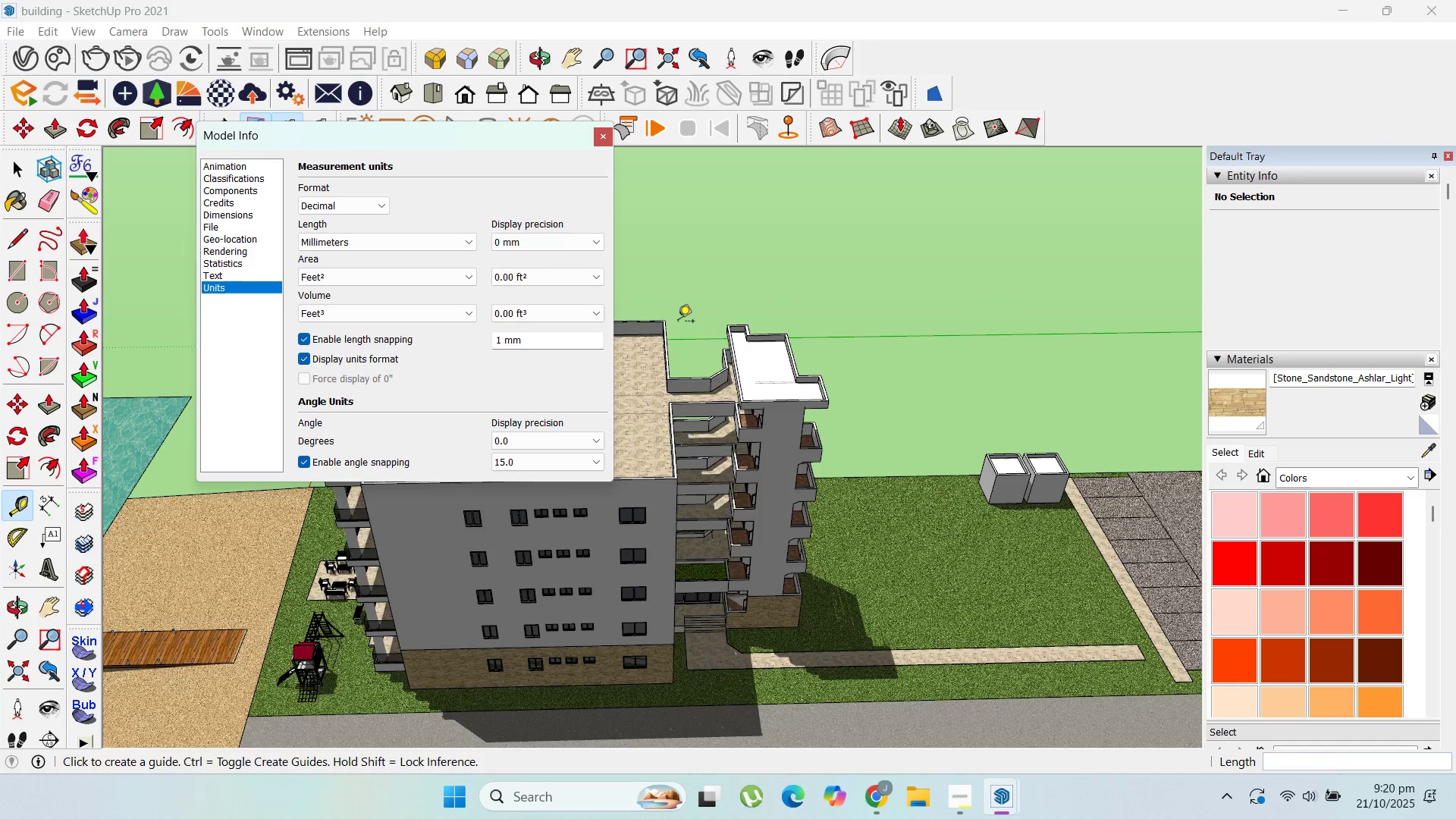 
left_click([656, 317])
 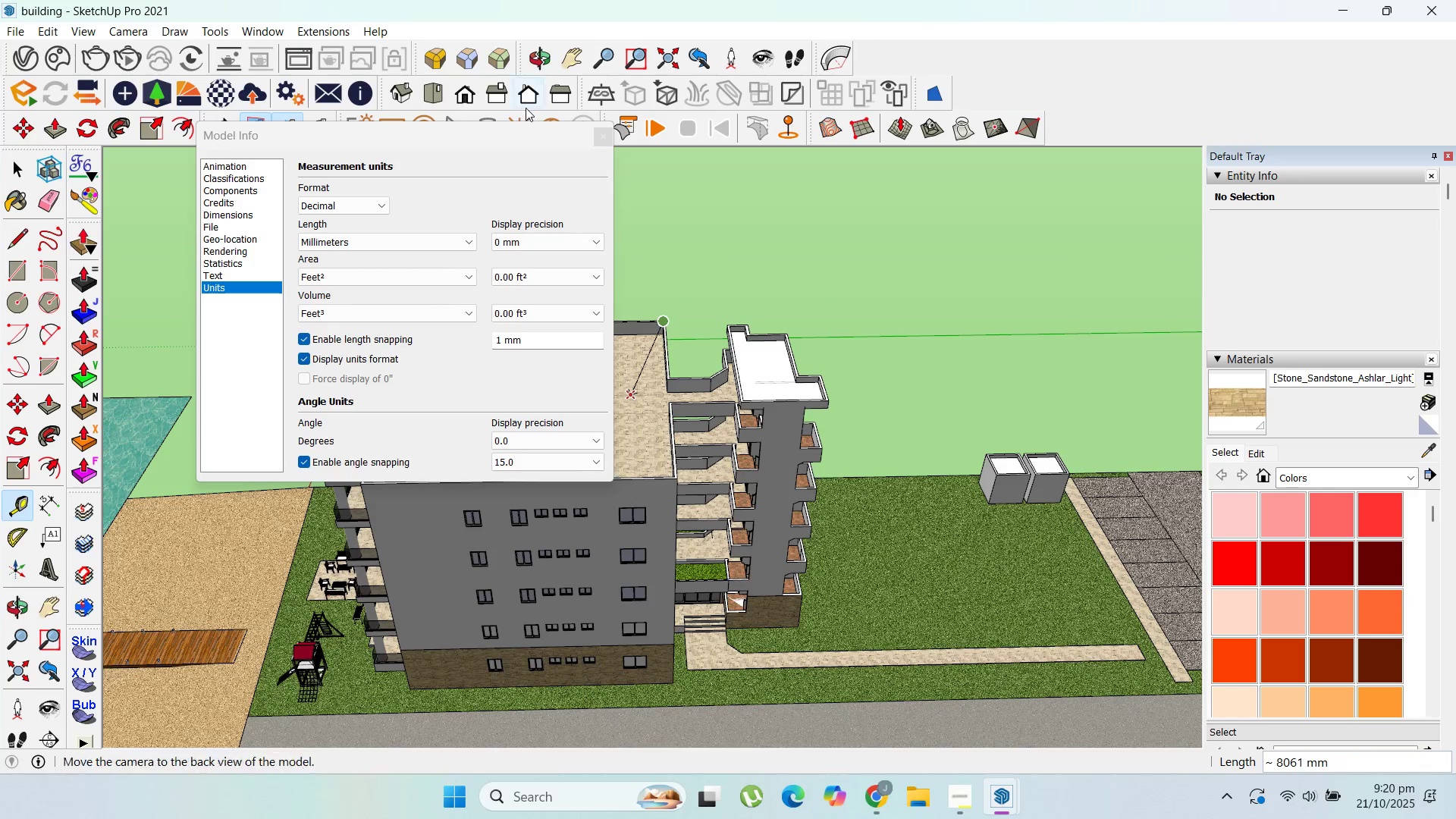 
left_click([600, 137])
 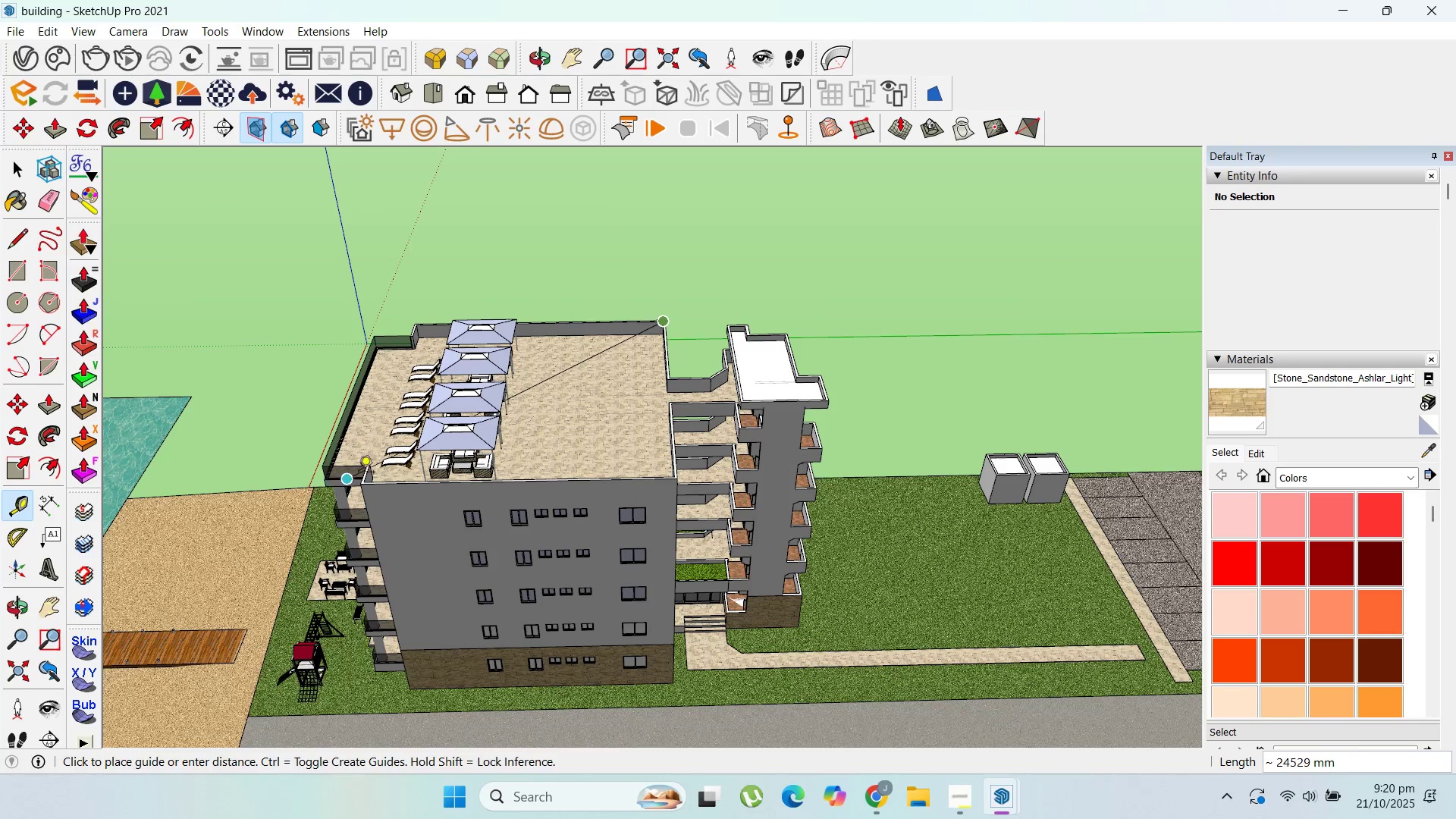 
key(Escape)
 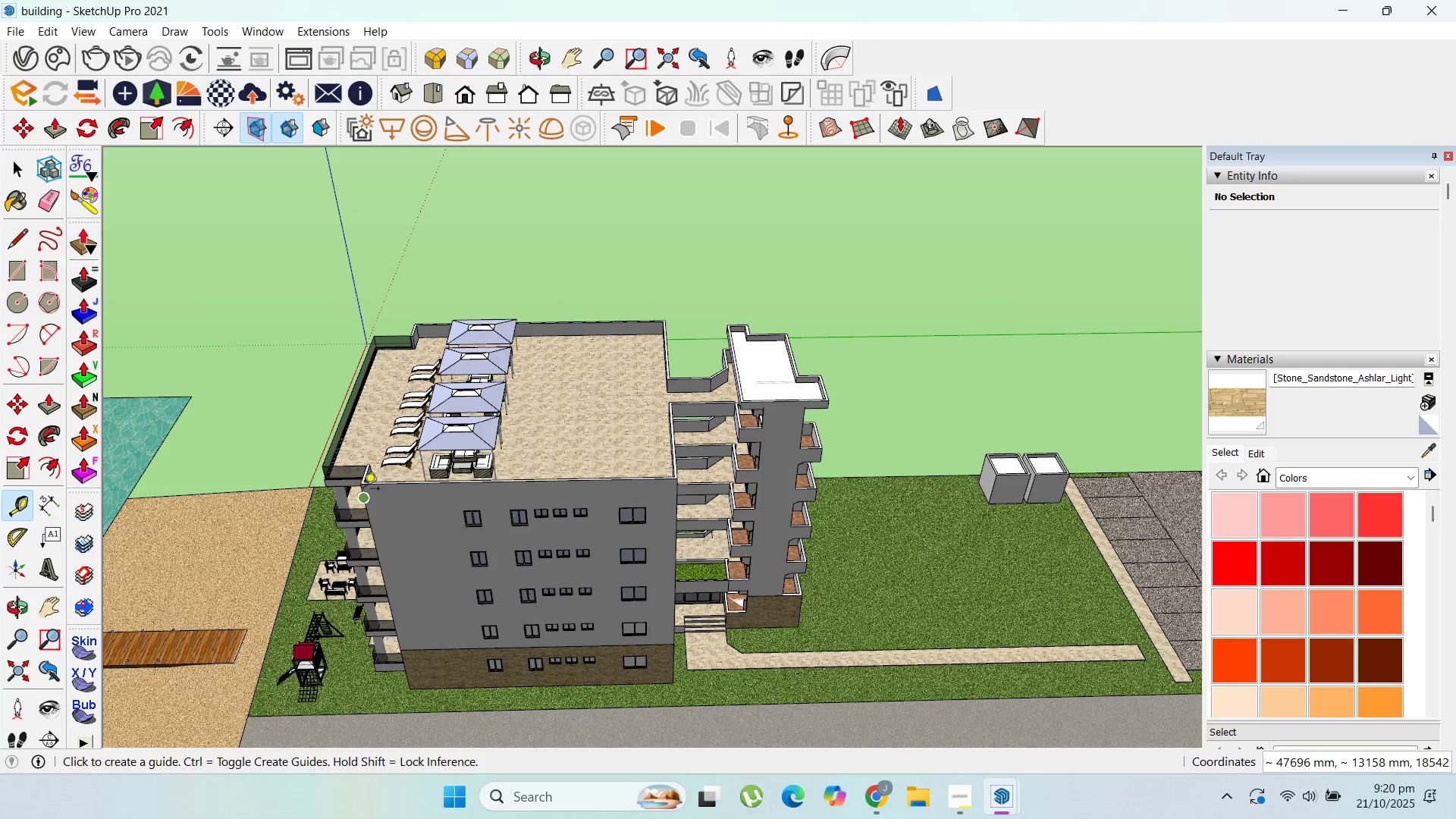 
left_click([362, 487])
 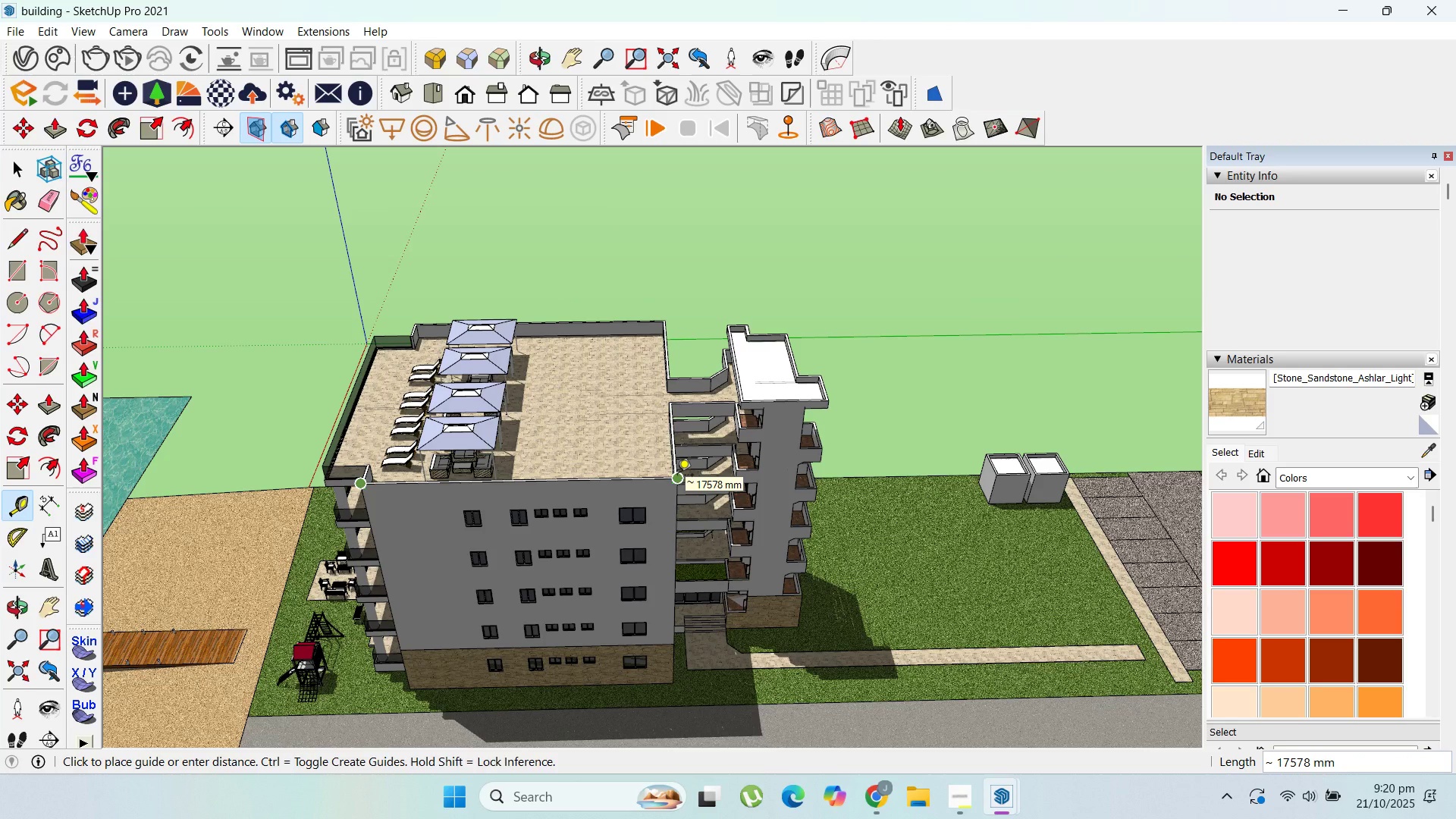 
key(Escape)
 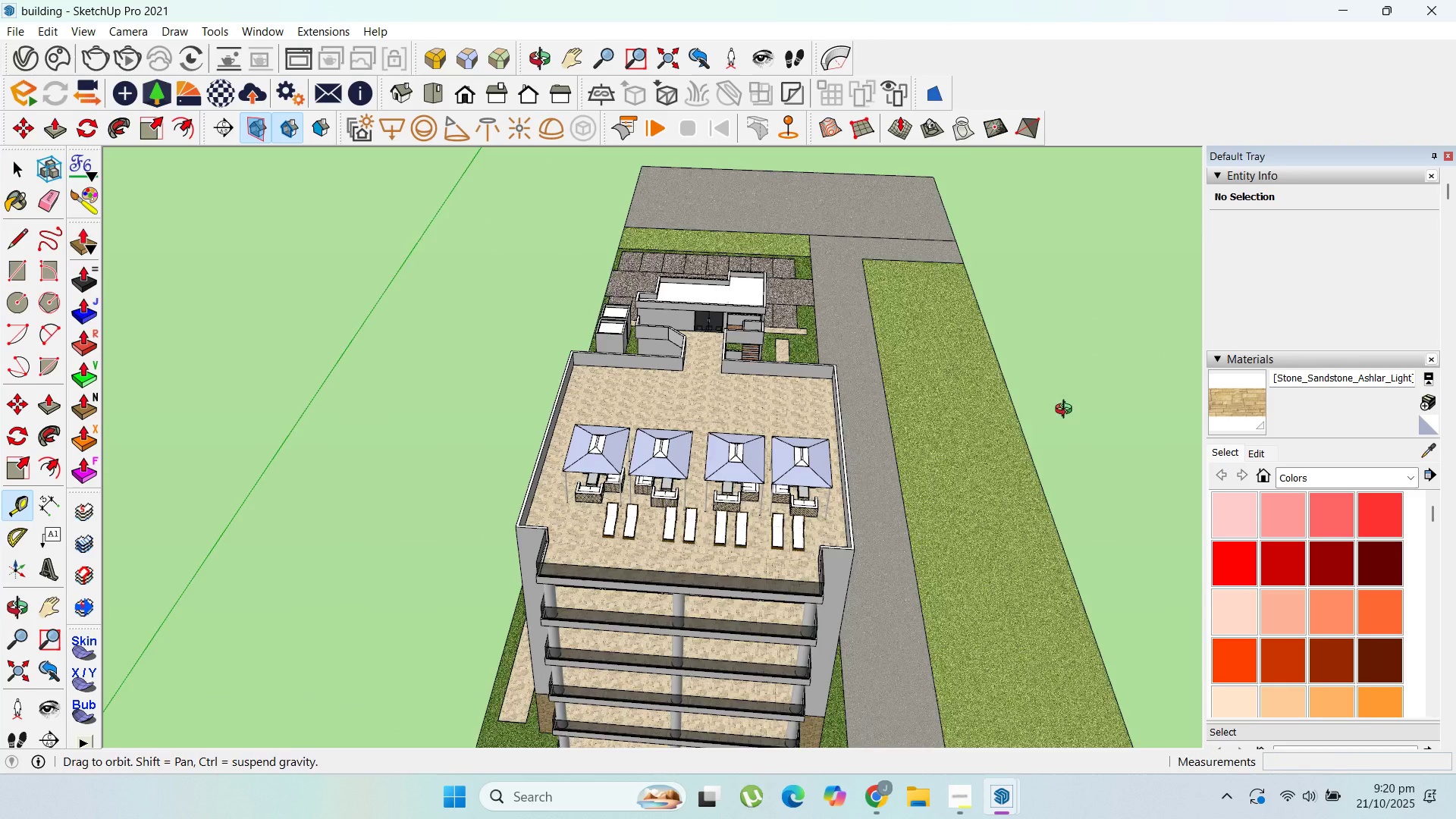 
scroll: coordinate [737, 531], scroll_direction: up, amount: 22.0
 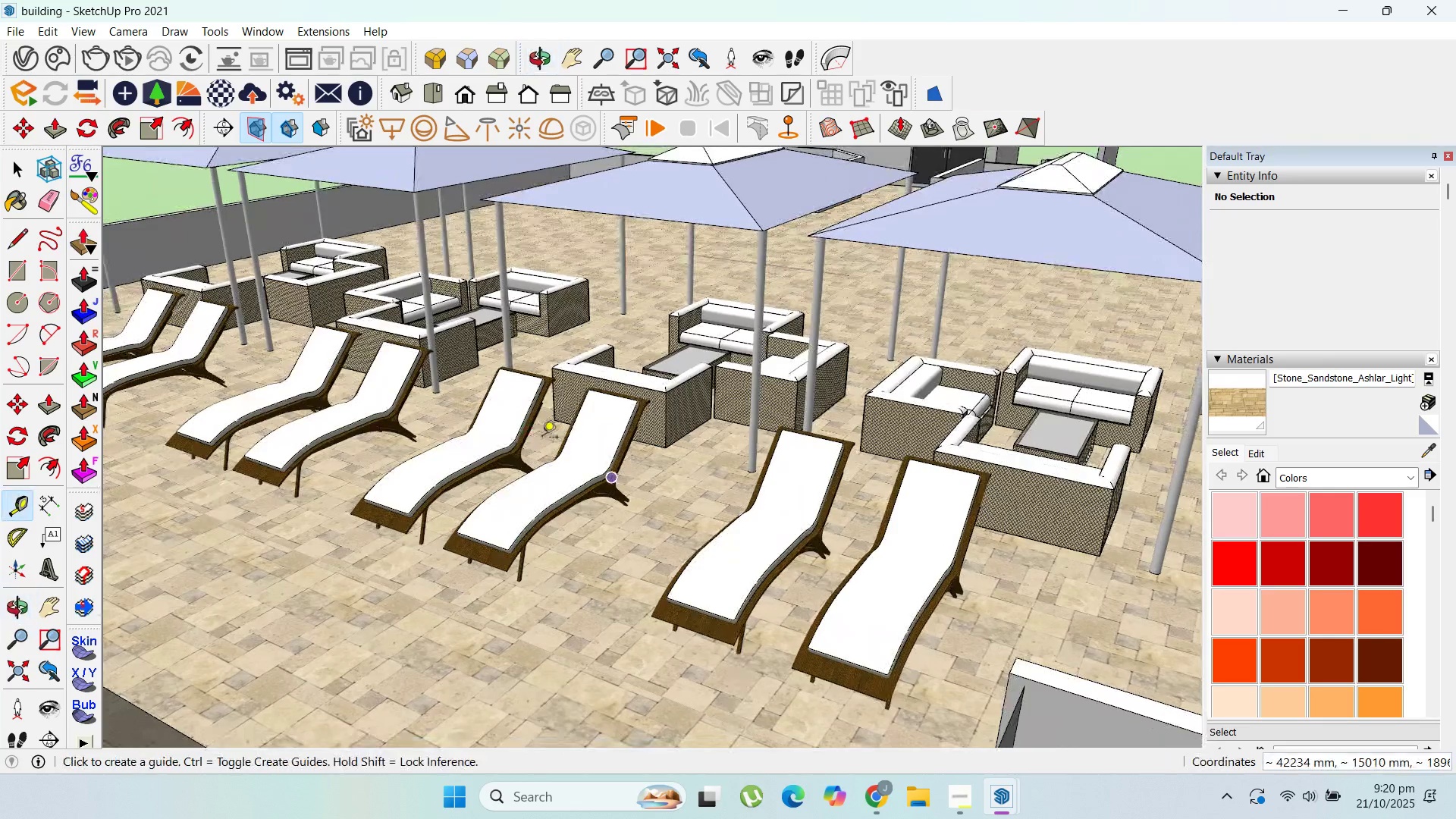 
scroll: coordinate [622, 523], scroll_direction: down, amount: 18.0
 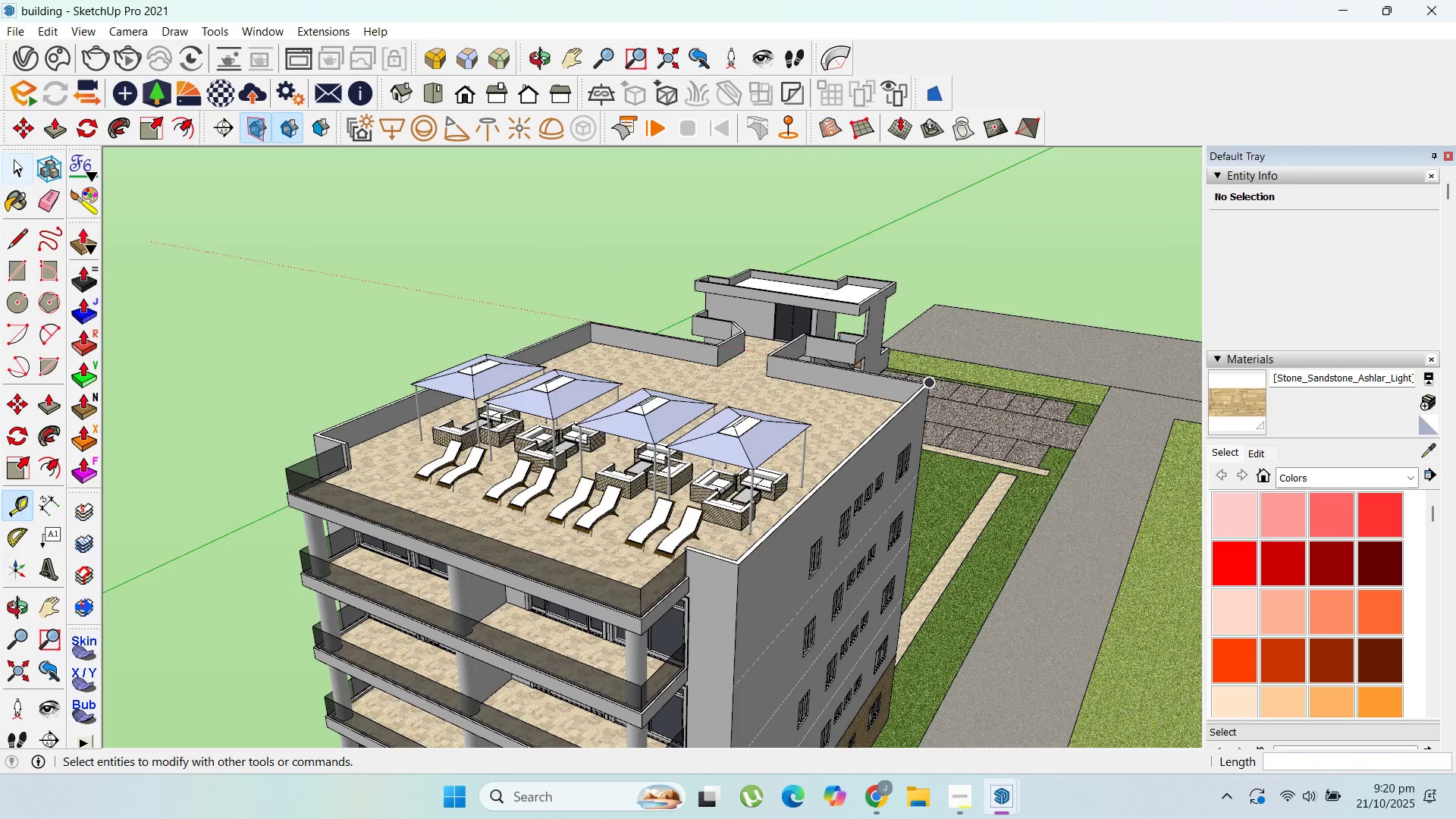 
left_click([14, 162])
 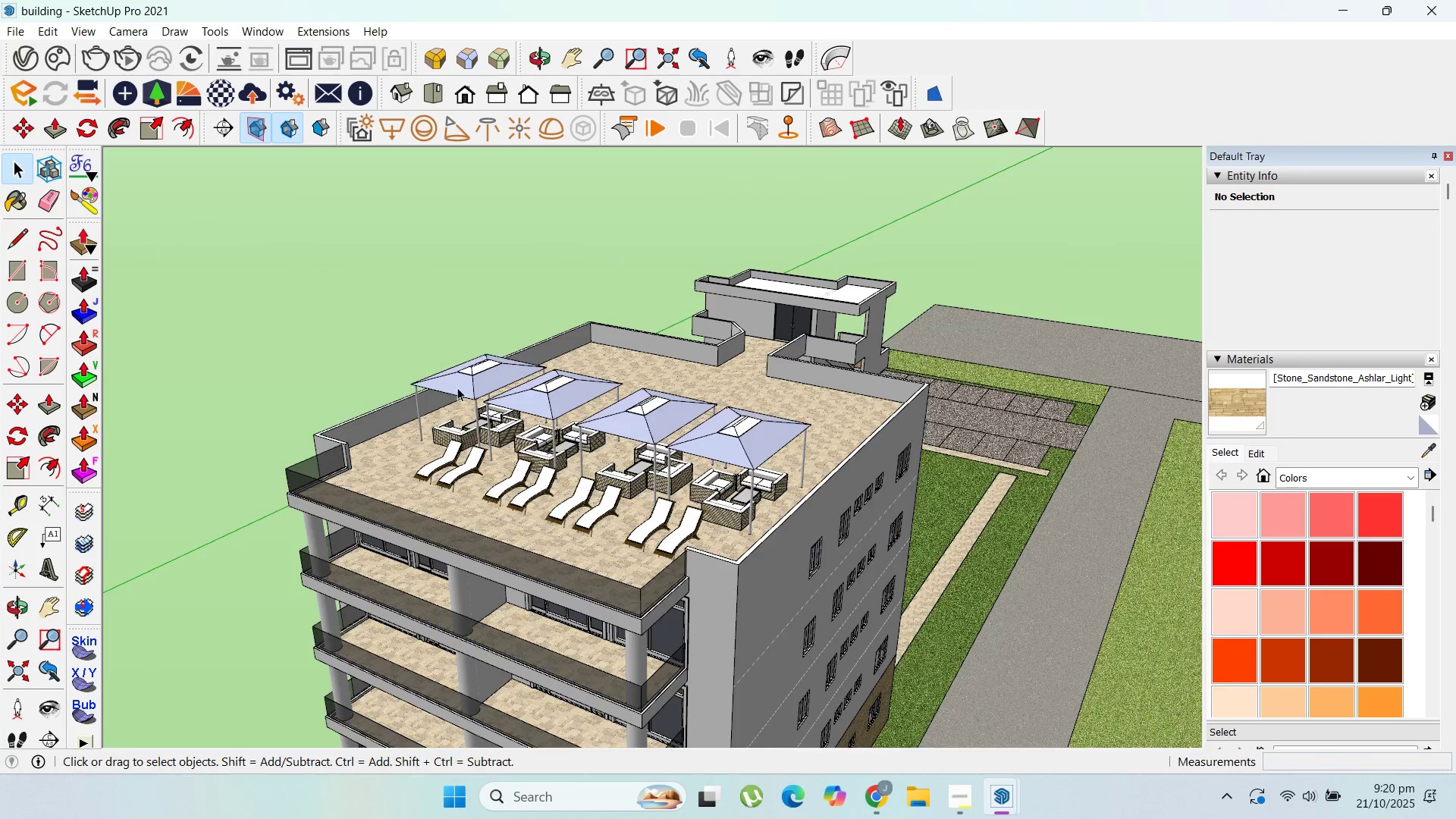 
scroll: coordinate [706, 503], scroll_direction: down, amount: 6.0
 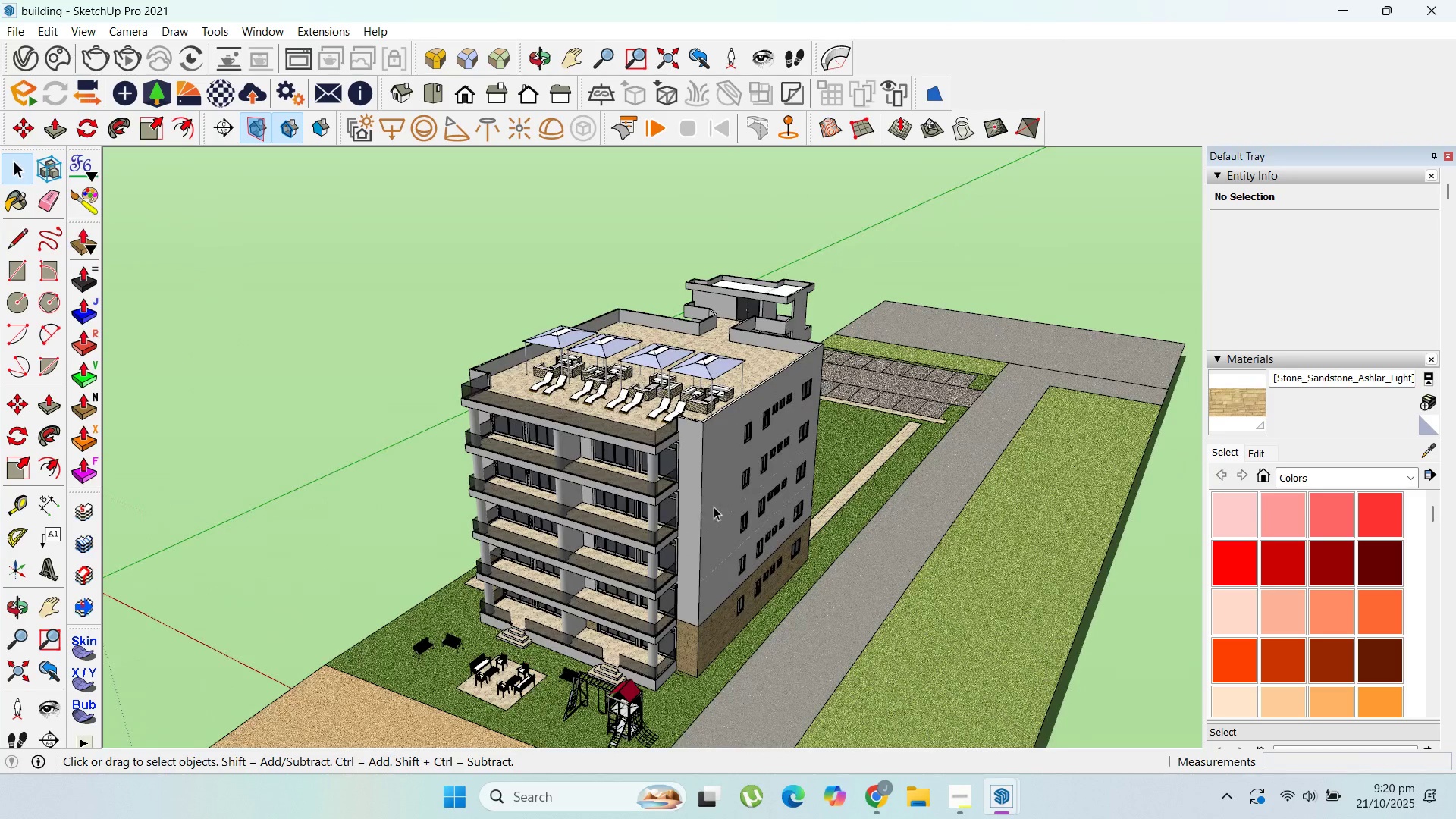 
left_click([714, 507])
 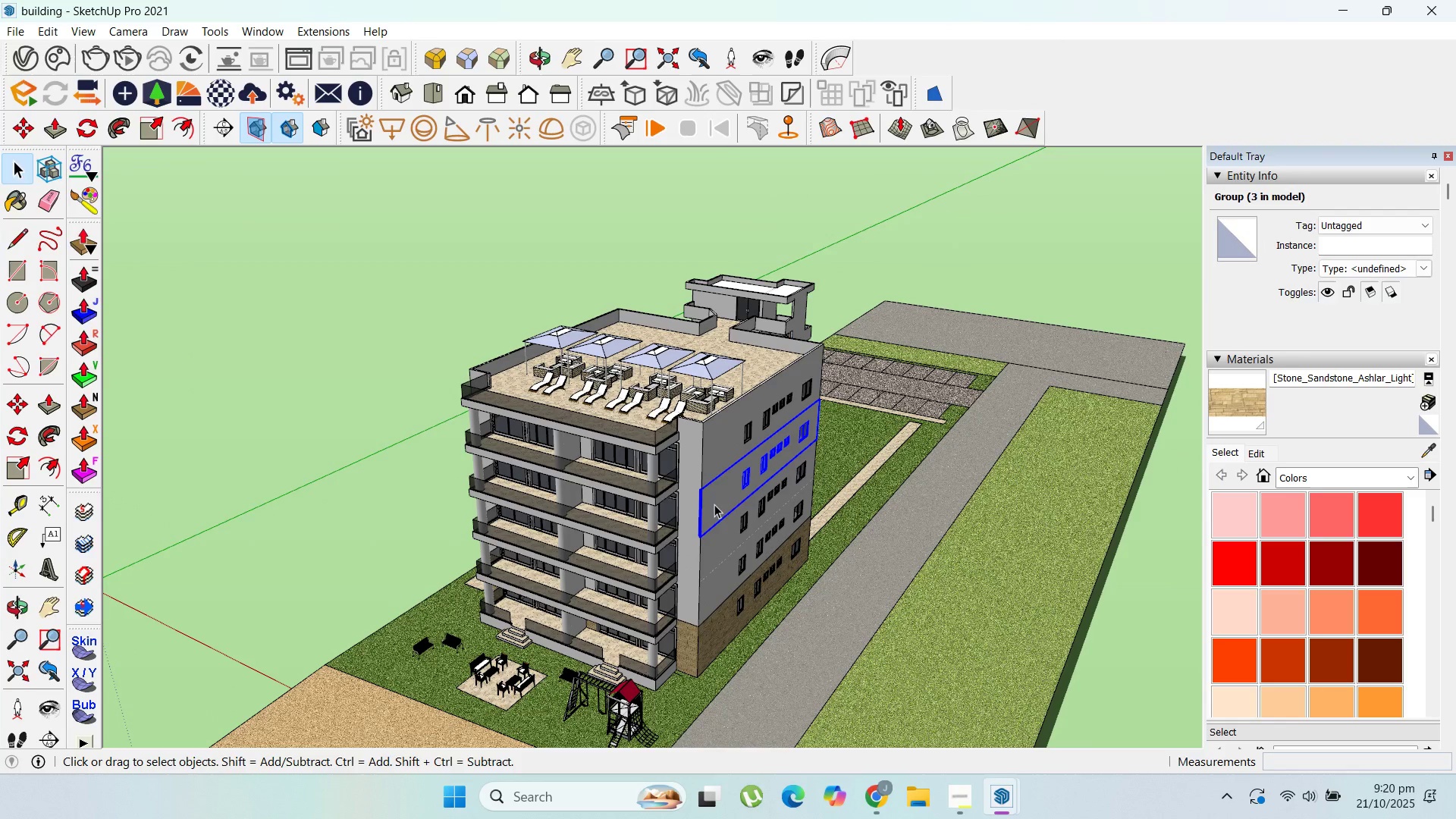 
key(Escape)
 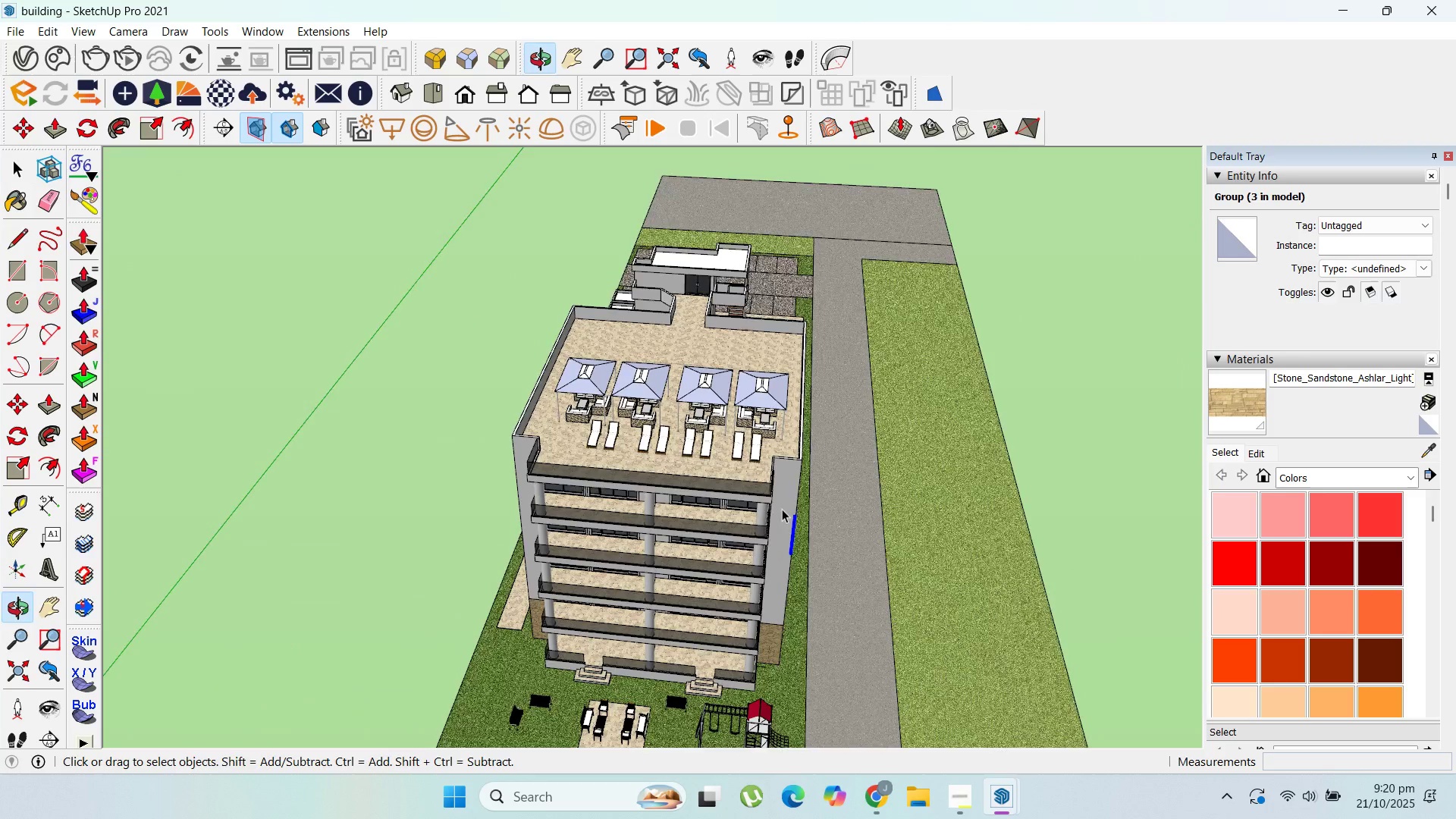 
scroll: coordinate [831, 378], scroll_direction: down, amount: 6.0
 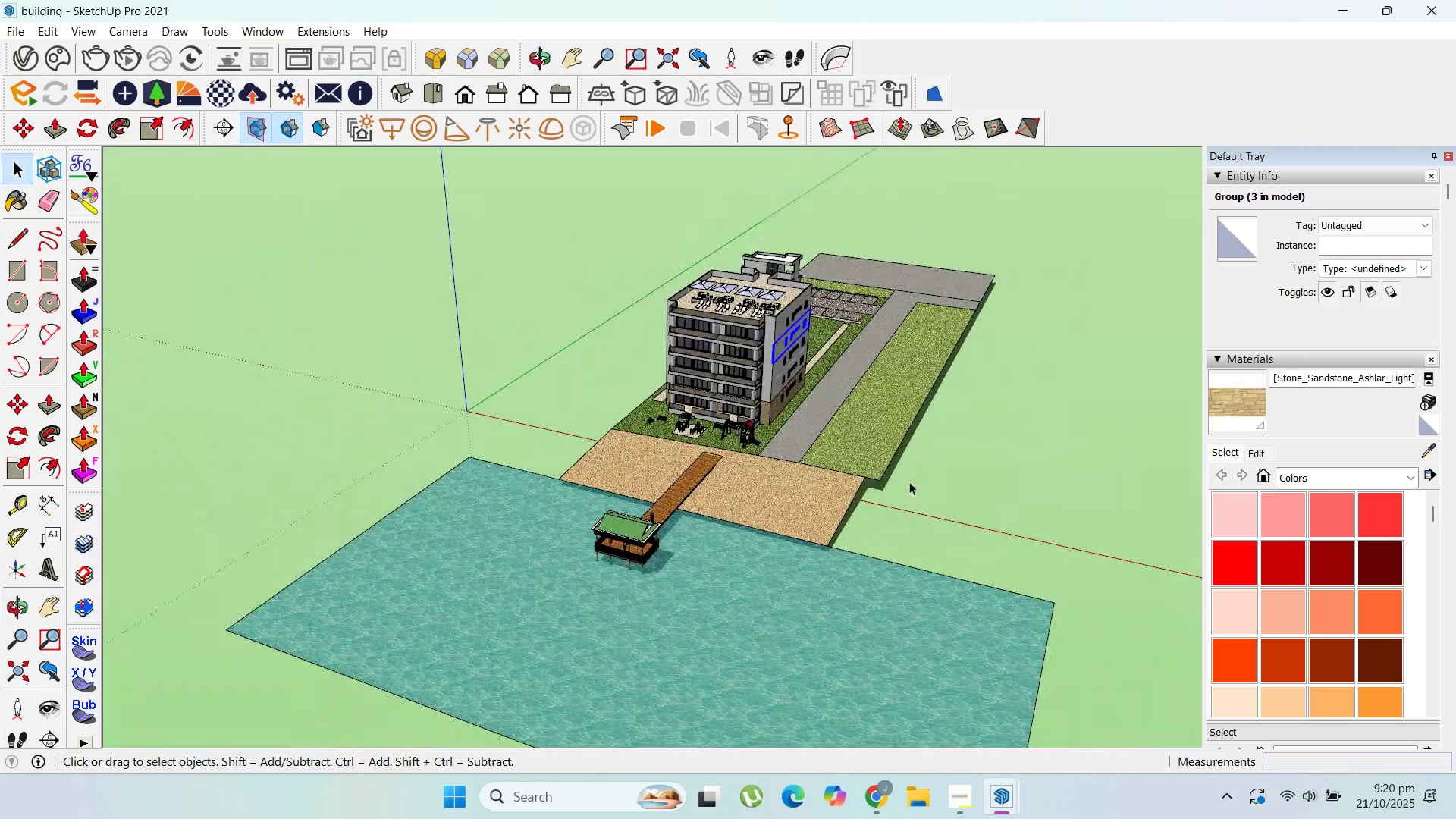 
scroll: coordinate [695, 342], scroll_direction: up, amount: 2.0
 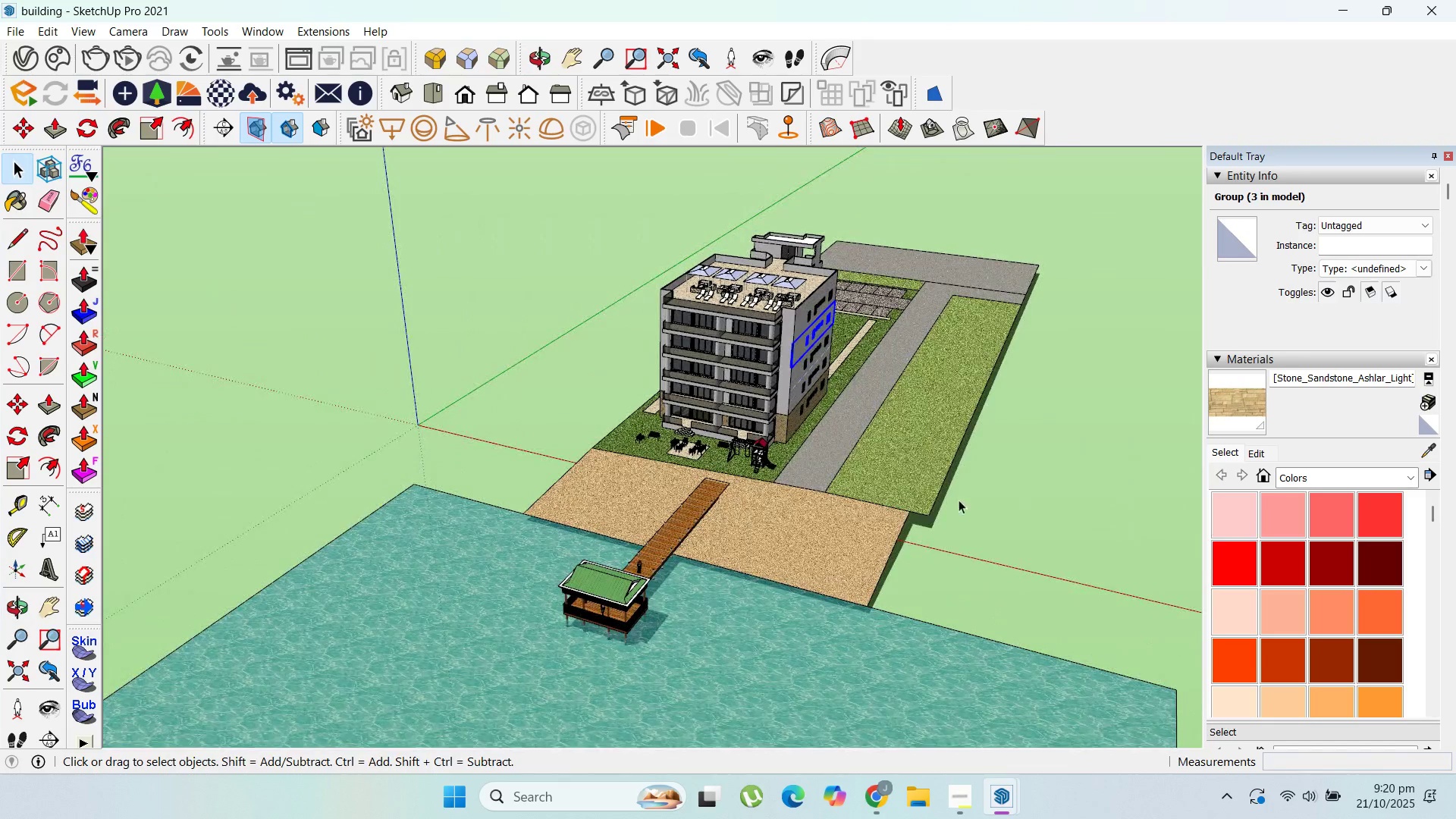 
left_click_drag(start_coordinate=[1073, 598], to_coordinate=[1031, 385])
 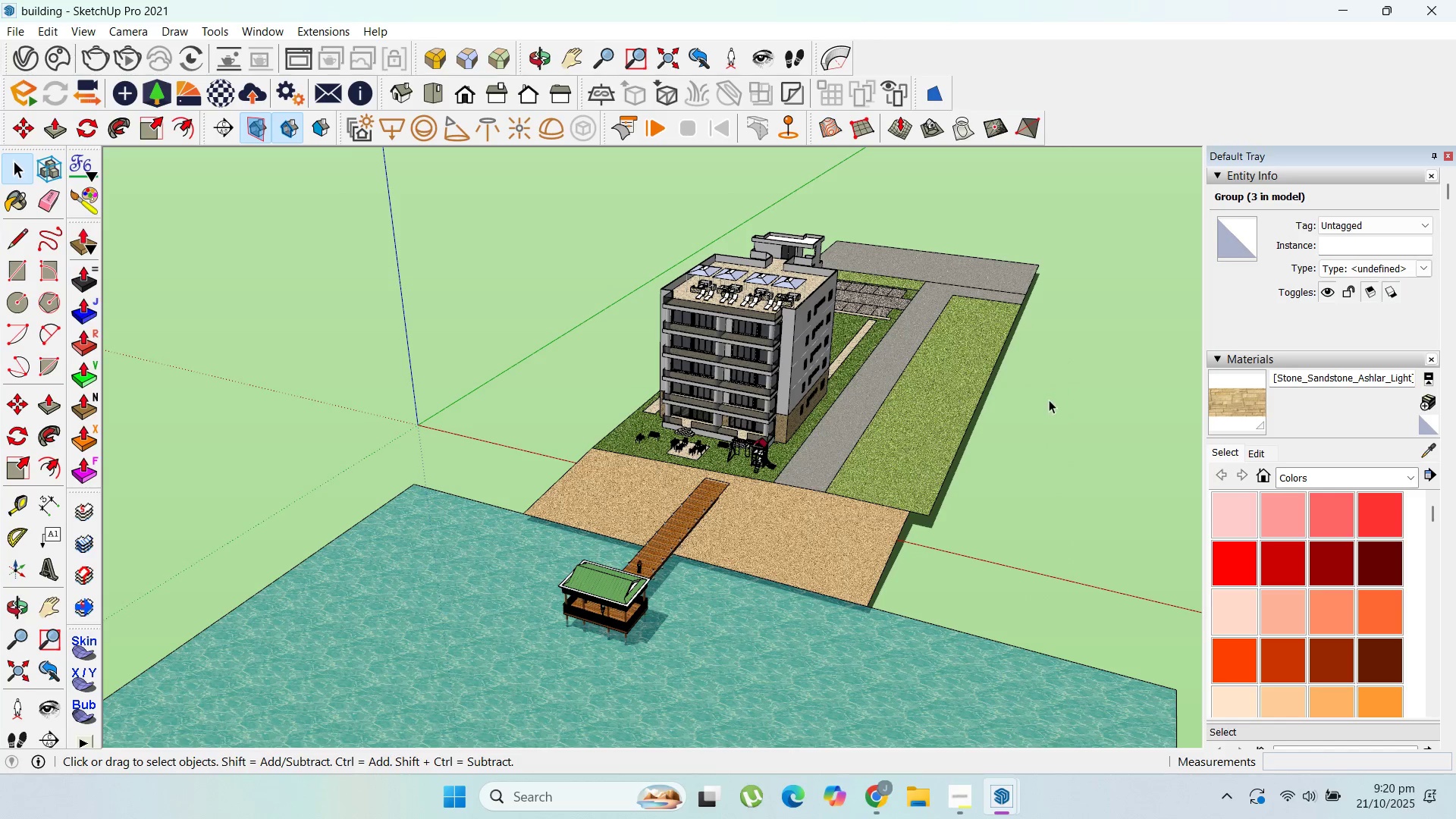 
scroll: coordinate [1035, 416], scroll_direction: down, amount: 2.0
 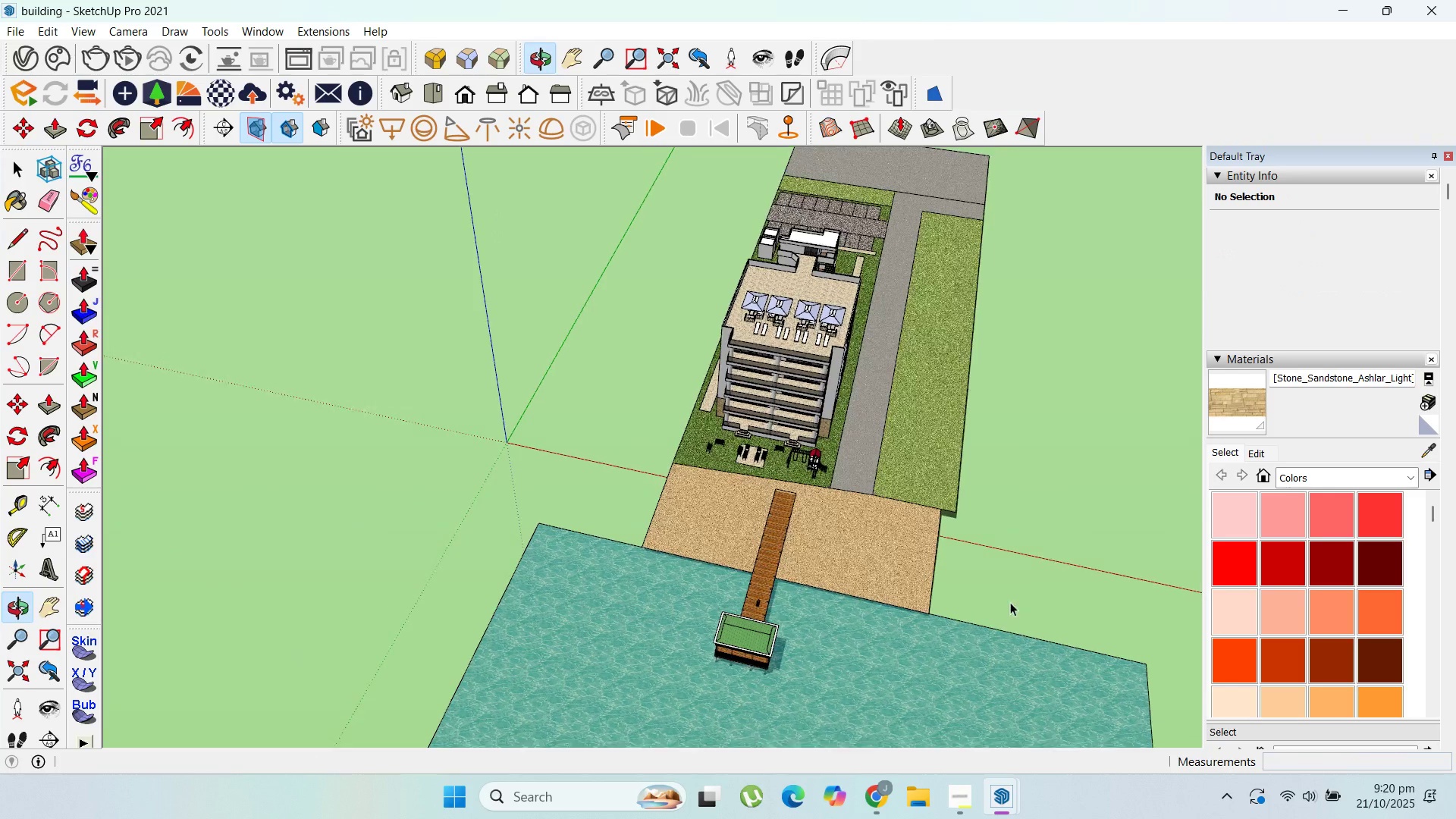 
left_click_drag(start_coordinate=[1064, 517], to_coordinate=[615, 193])
 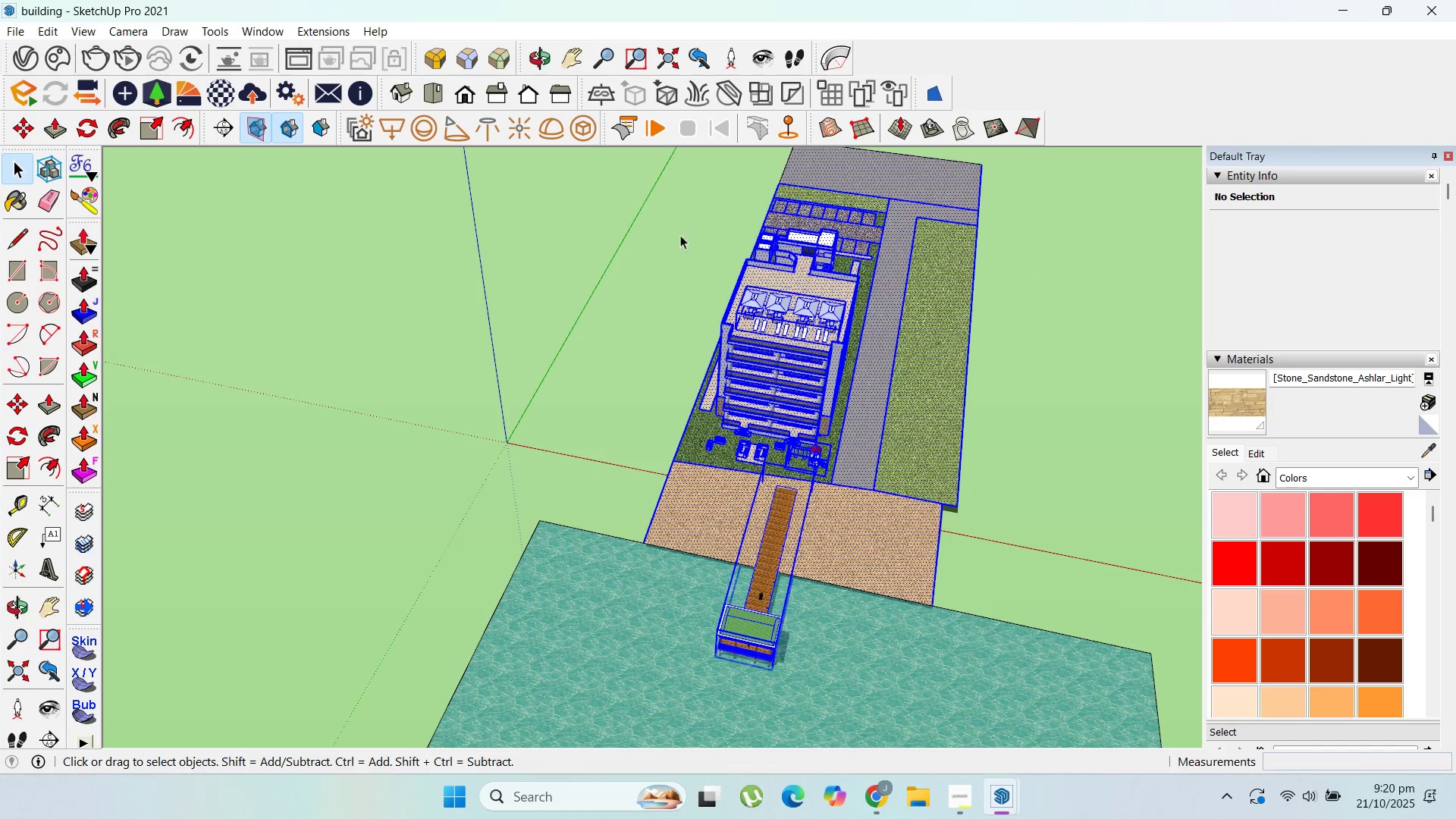 
scroll: coordinate [805, 516], scroll_direction: up, amount: 3.0
 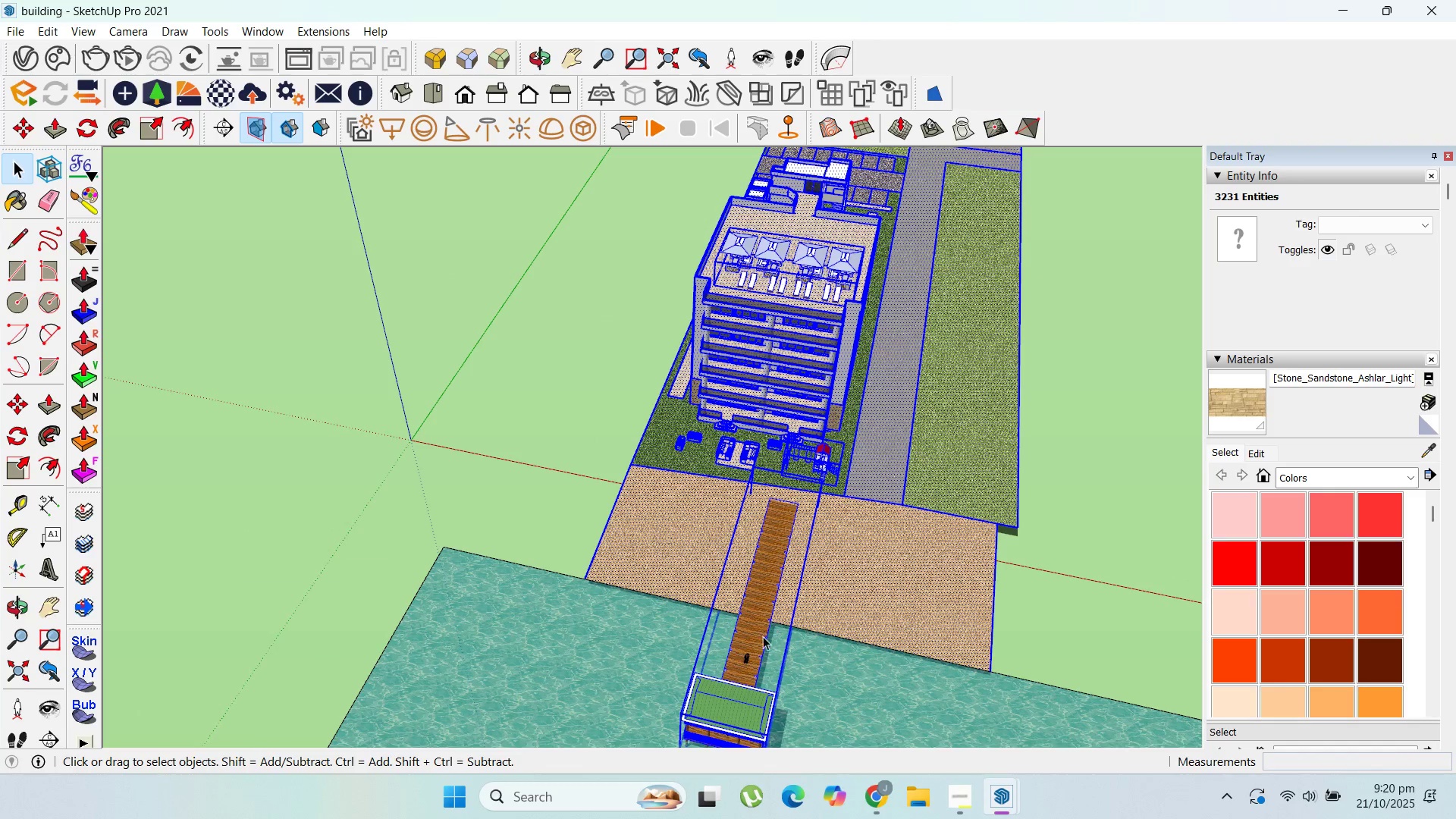 
hold_key(key=ShiftLeft, duration=0.41)
scroll: coordinate [762, 459], scroll_direction: up, amount: 3.0
 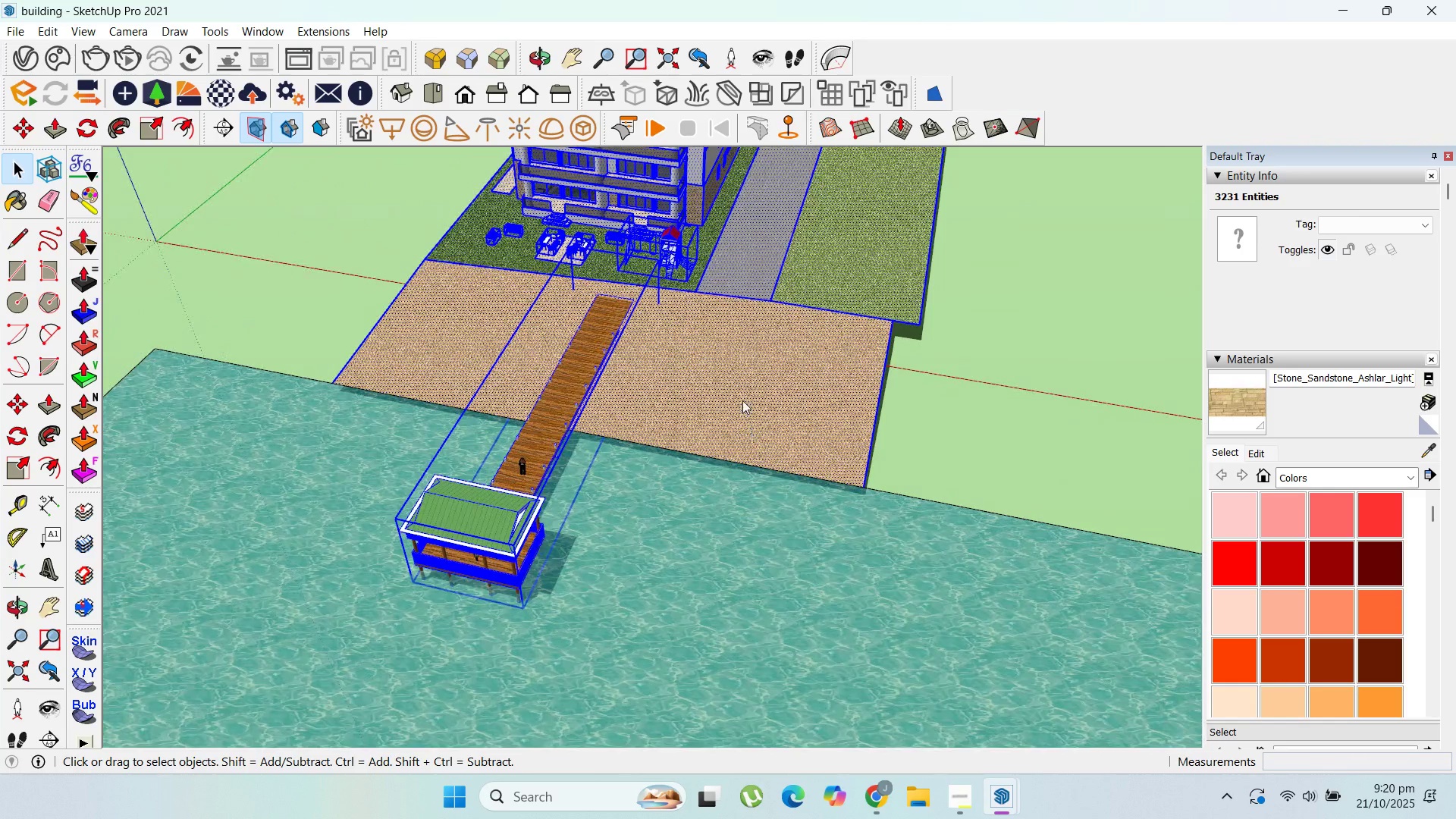 
right_click([742, 400])
 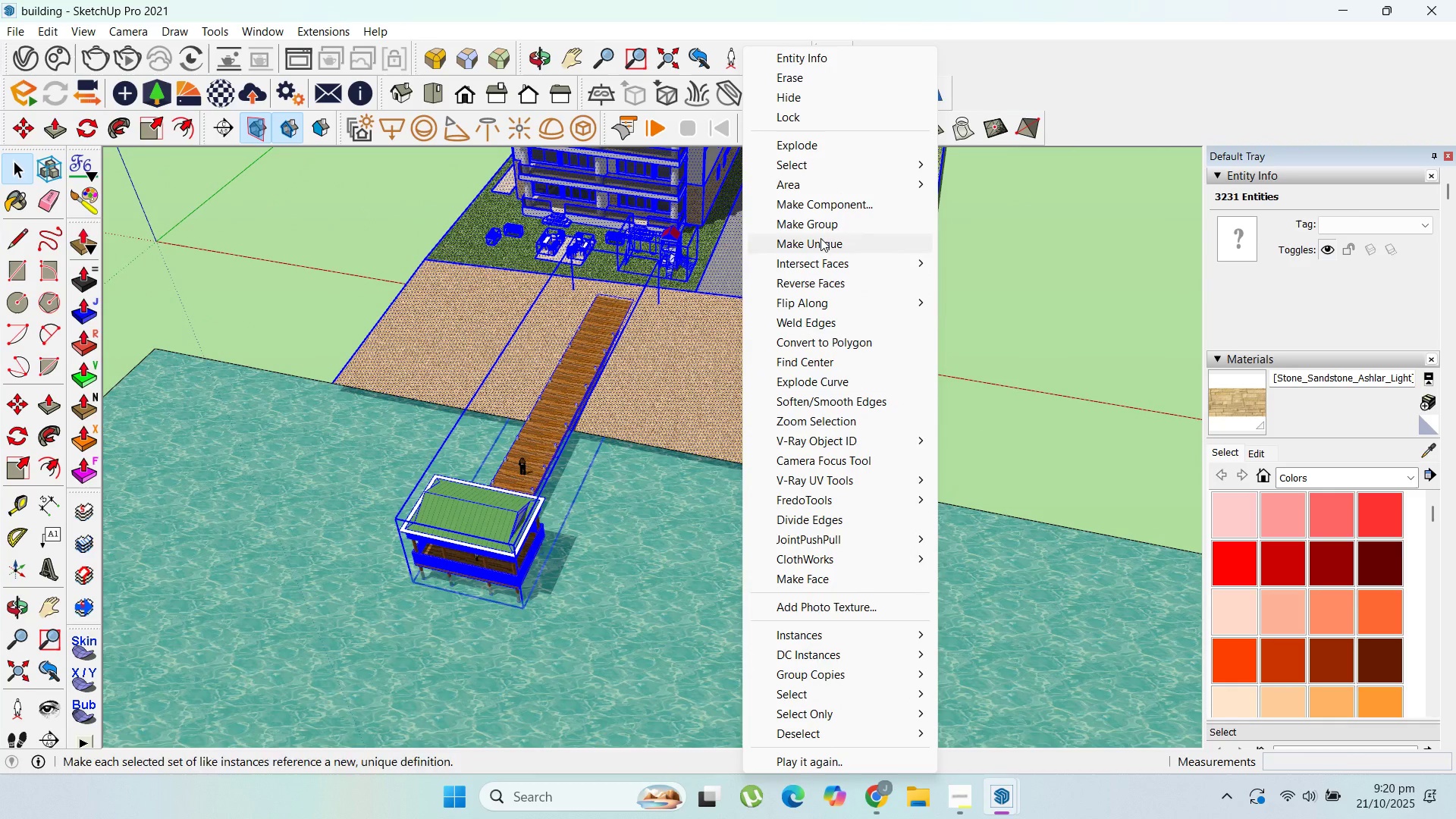 
left_click([821, 226])
 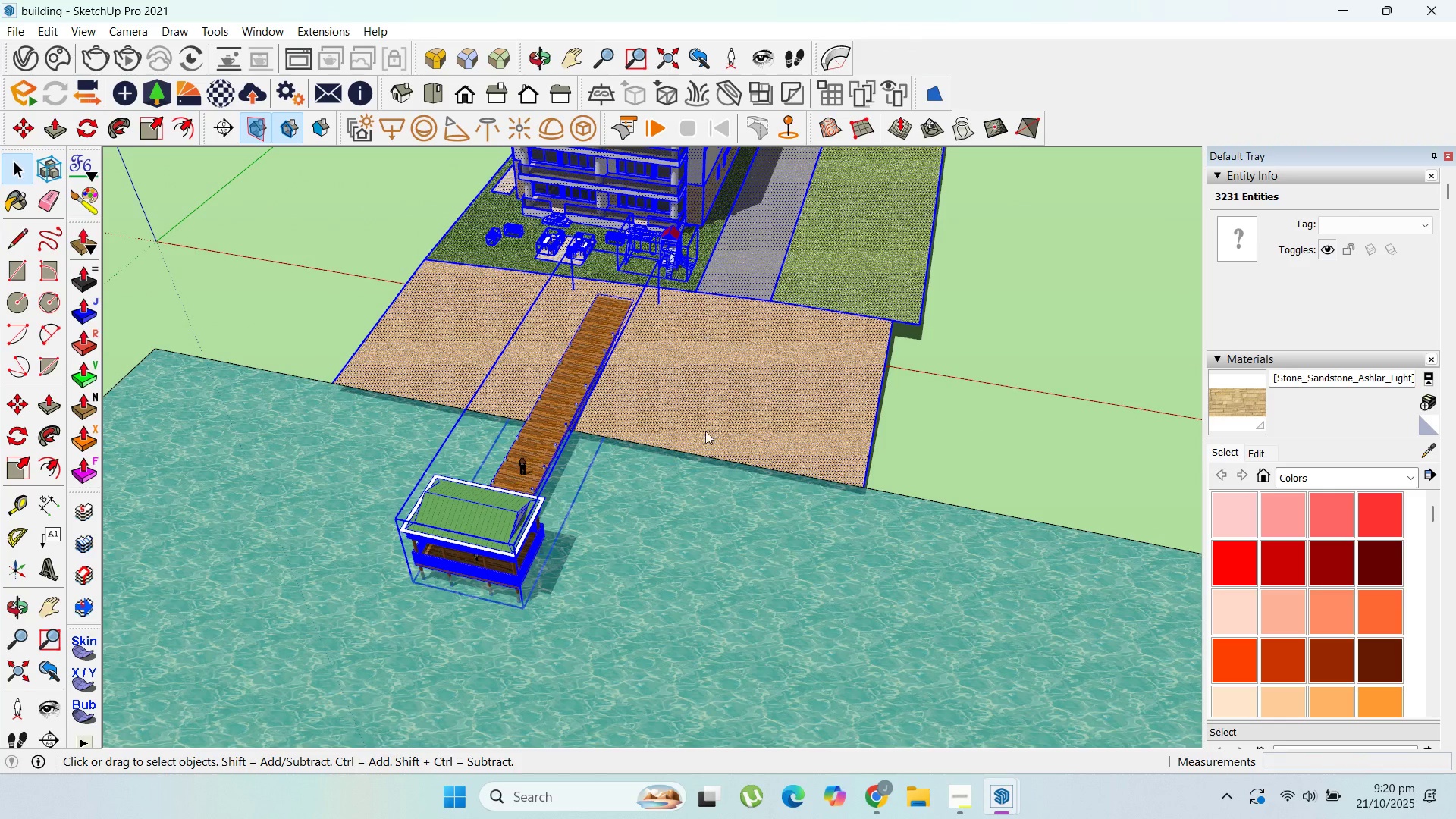 
scroll: coordinate [751, 523], scroll_direction: down, amount: 25.0
 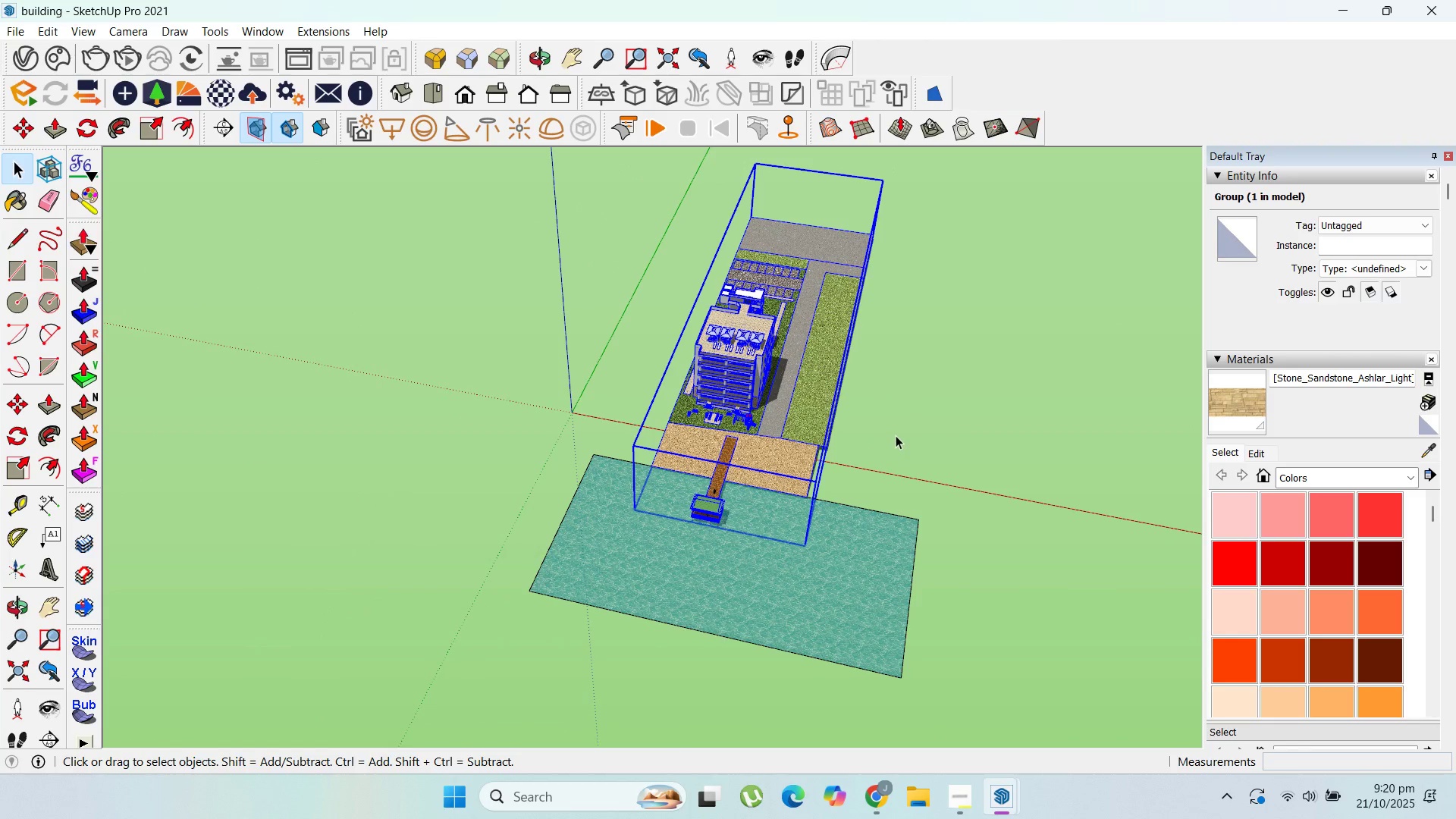 
key(Control+C)
 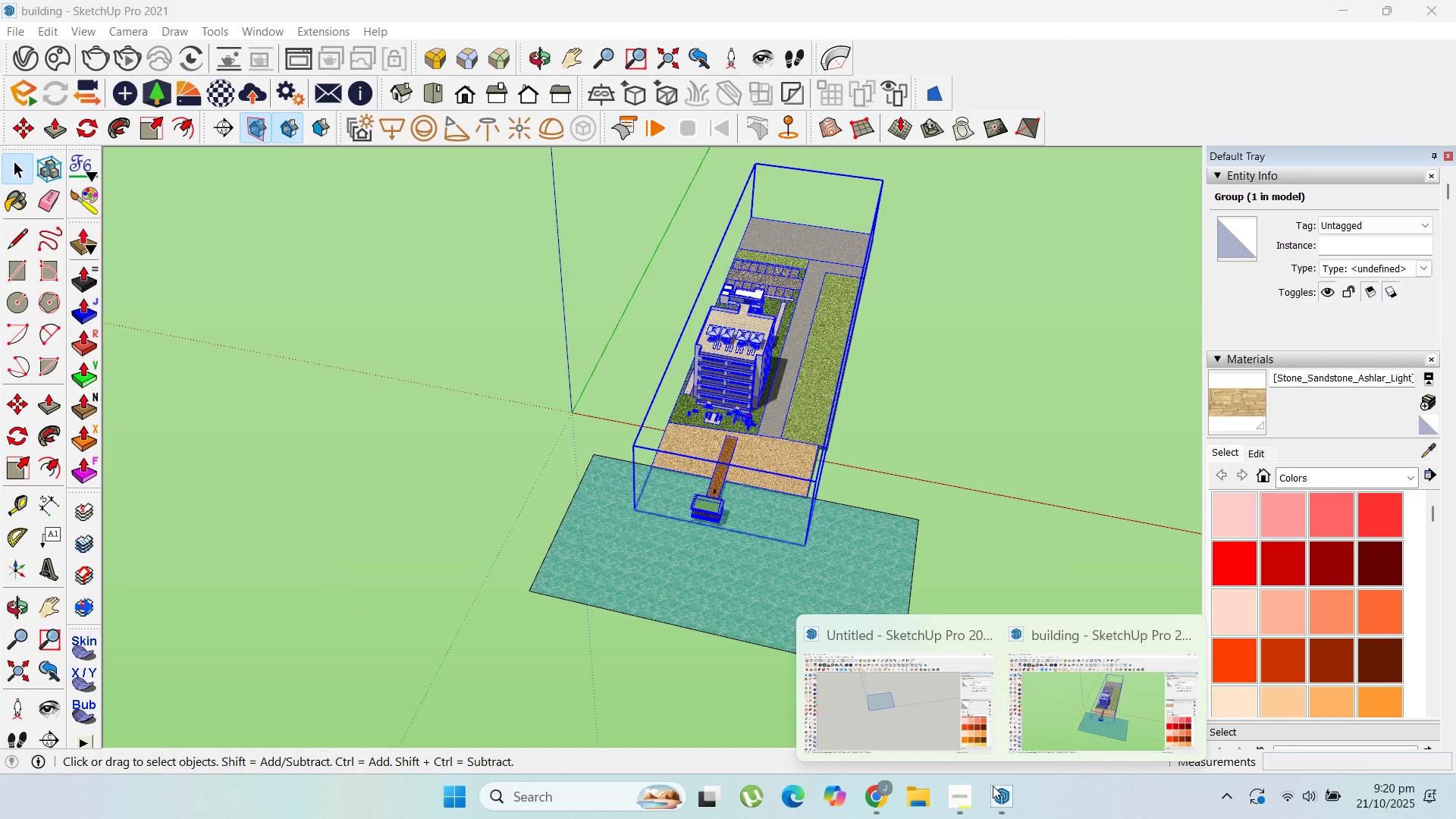 
double_click([948, 723])
 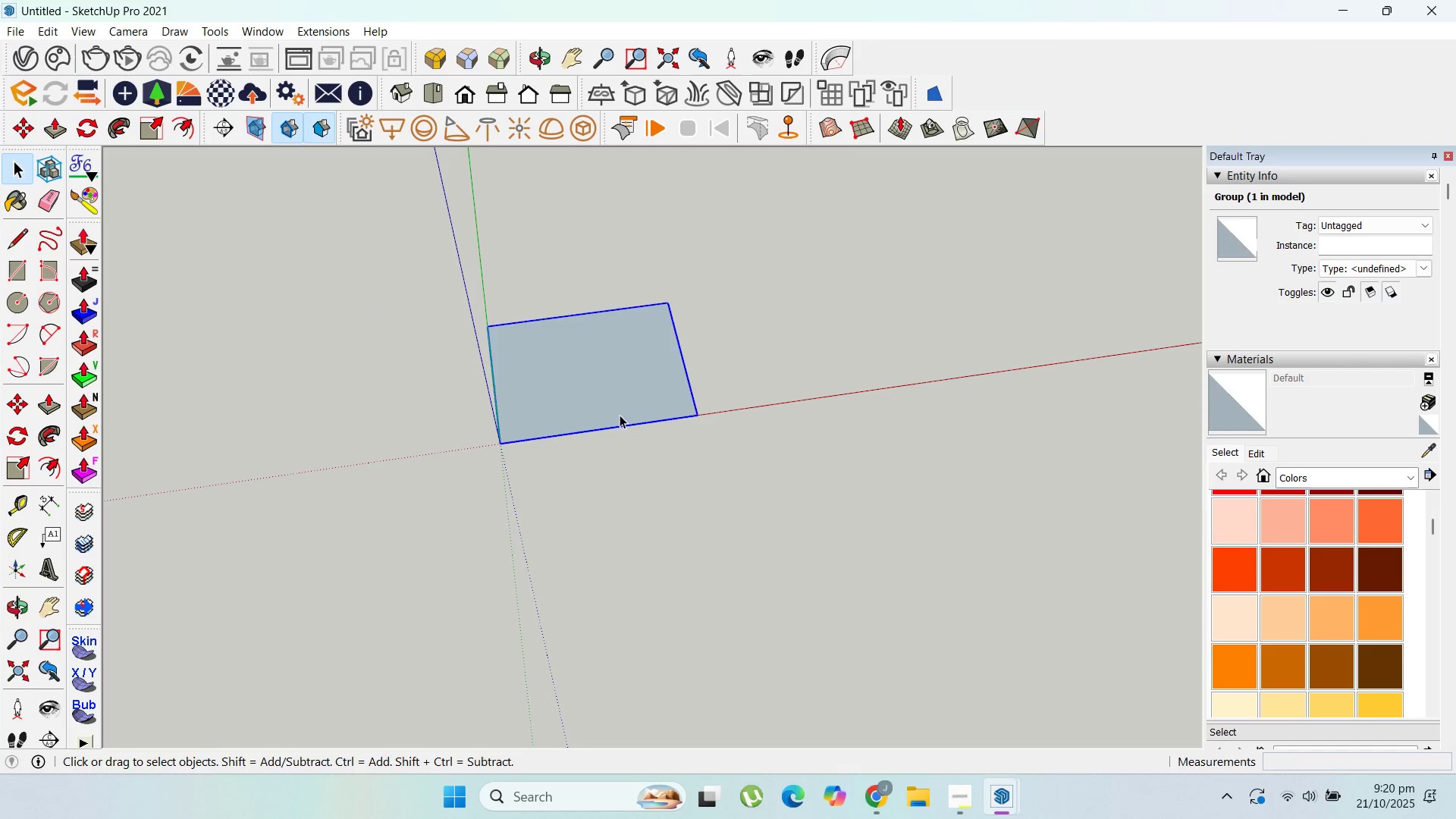 
double_click([607, 395])
 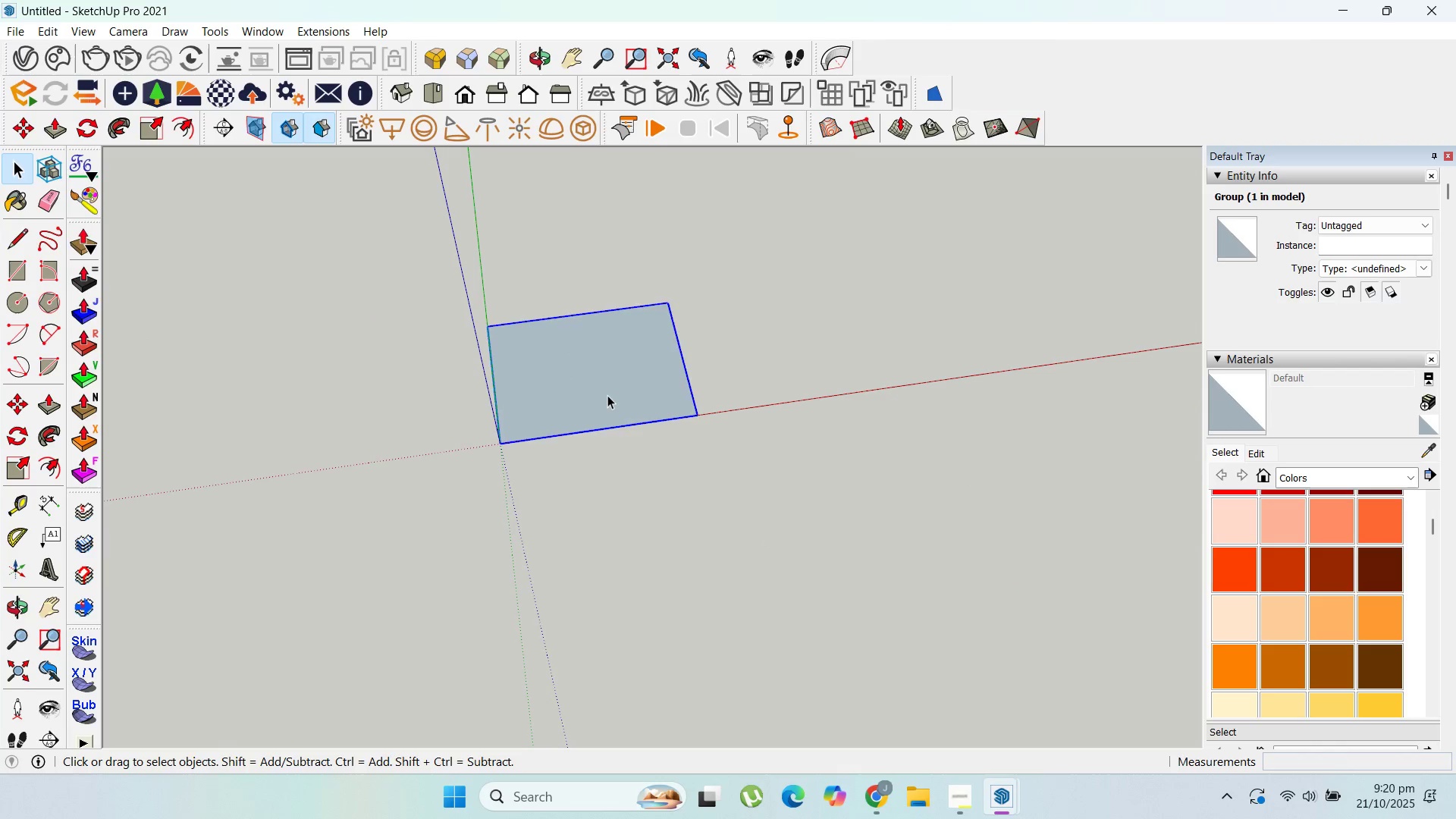 
key(Delete)
 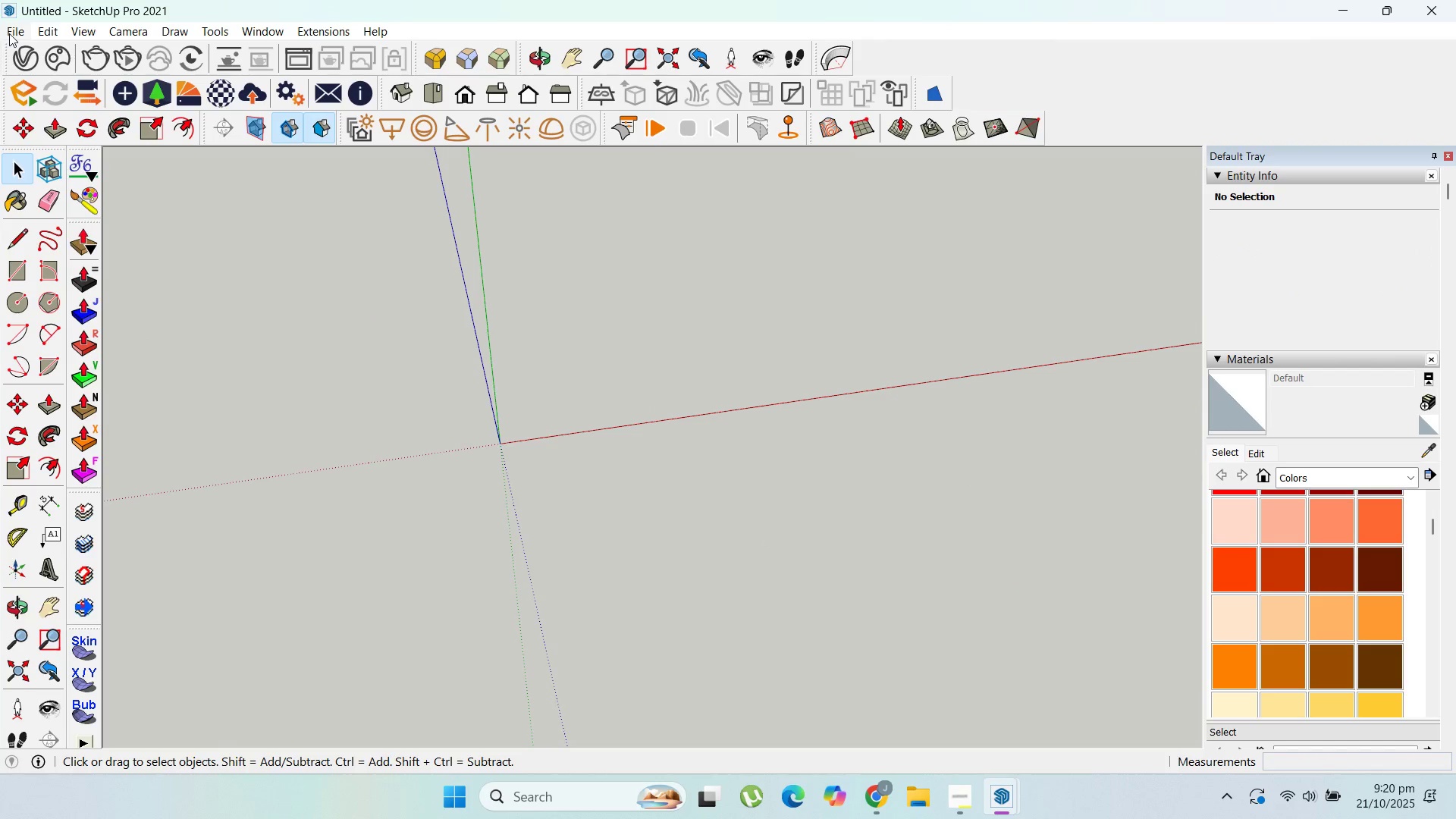 
left_click([9, 33])
 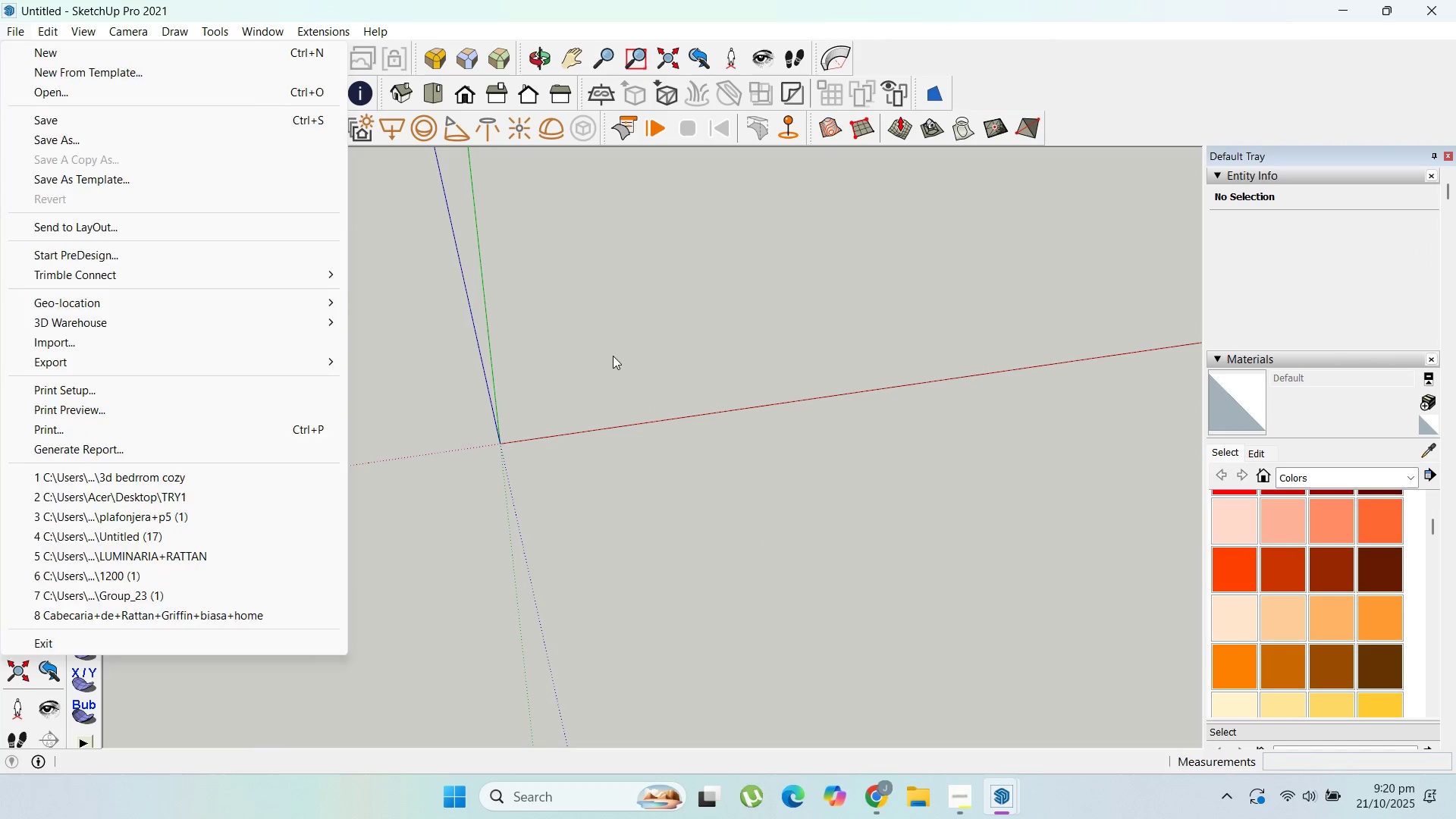 
key(Control+V)
 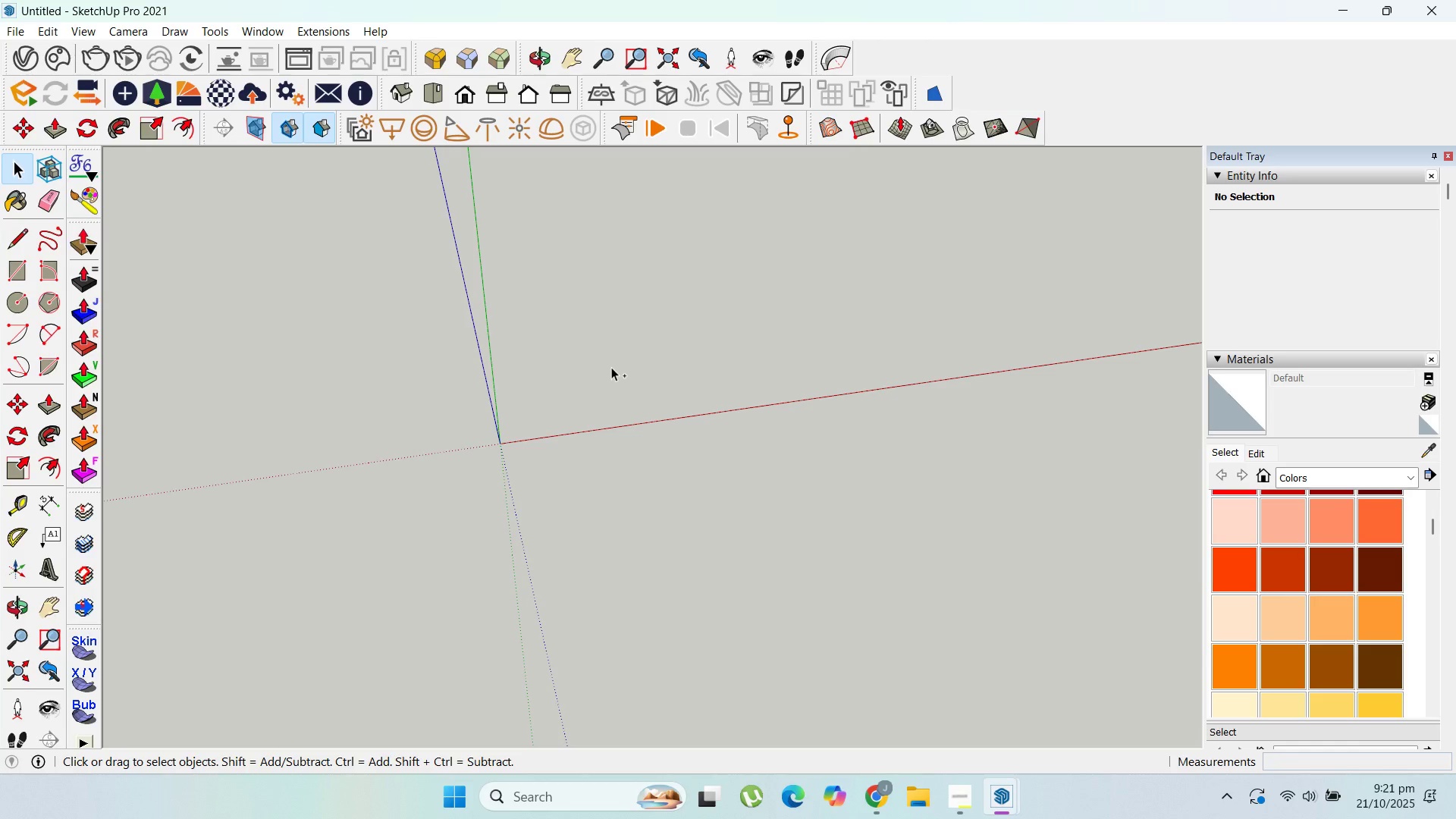 
wait(19.14)
 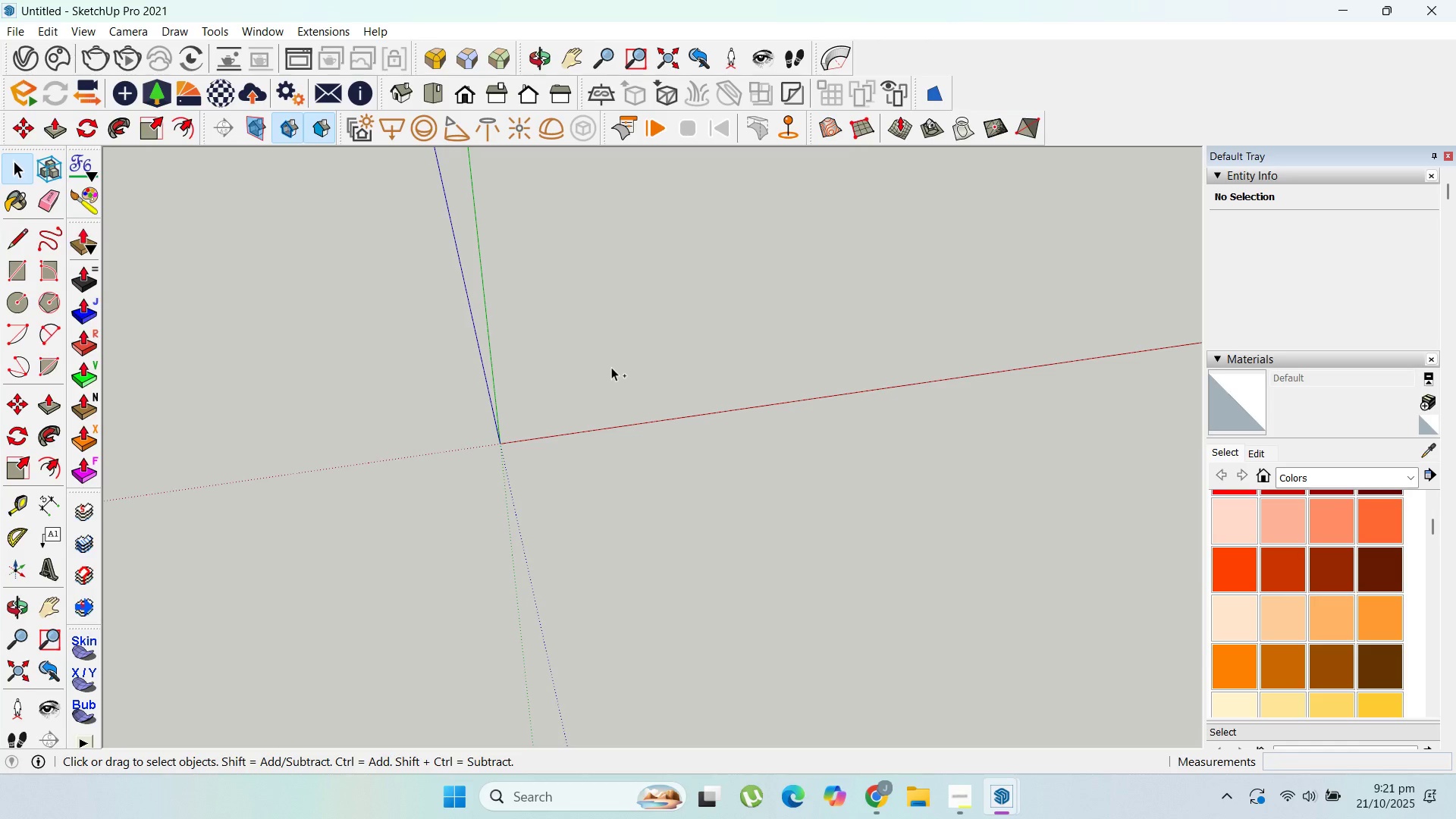 
scroll: coordinate [583, 544], scroll_direction: down, amount: 16.0
 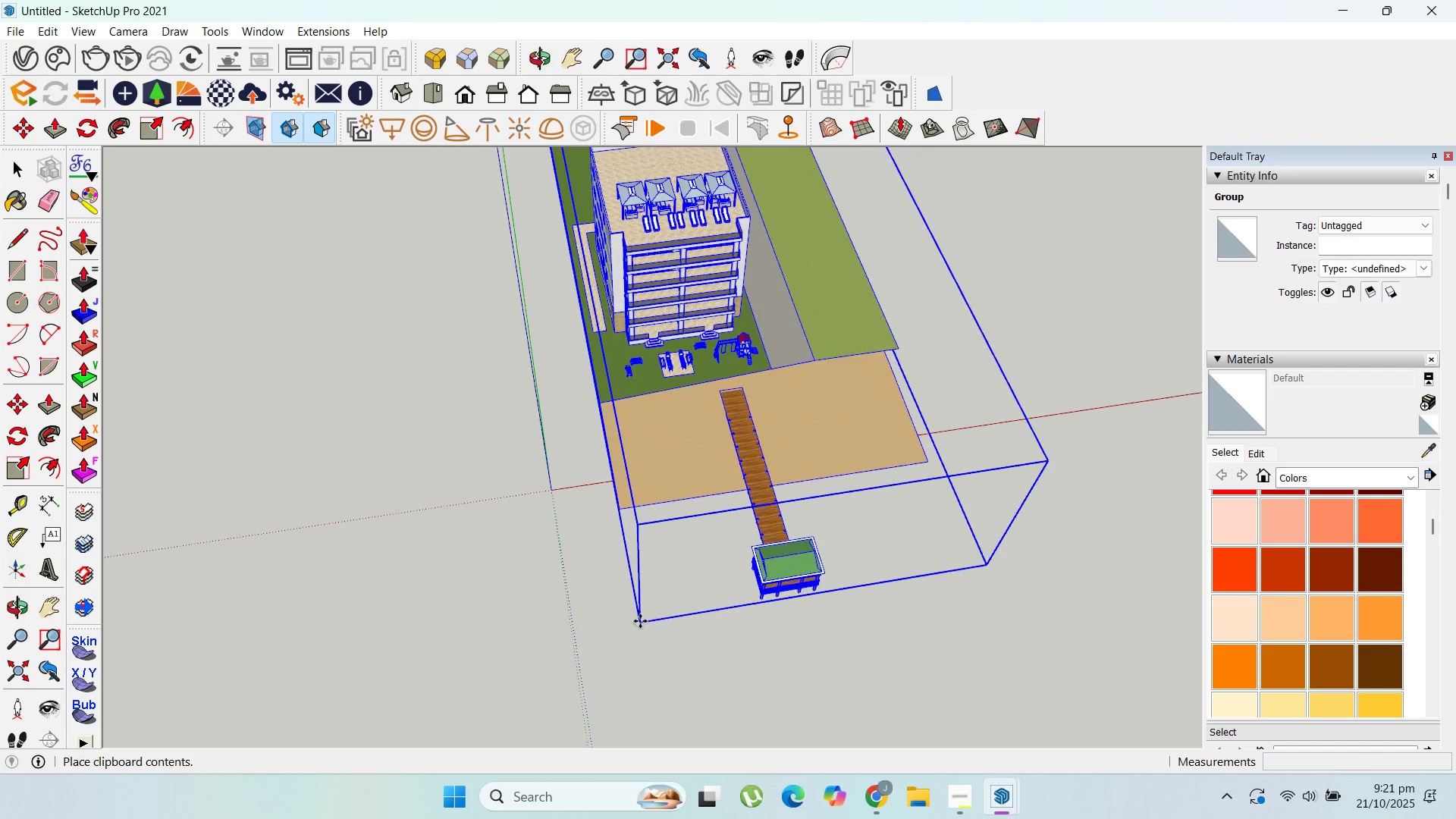 
left_click([640, 619])
 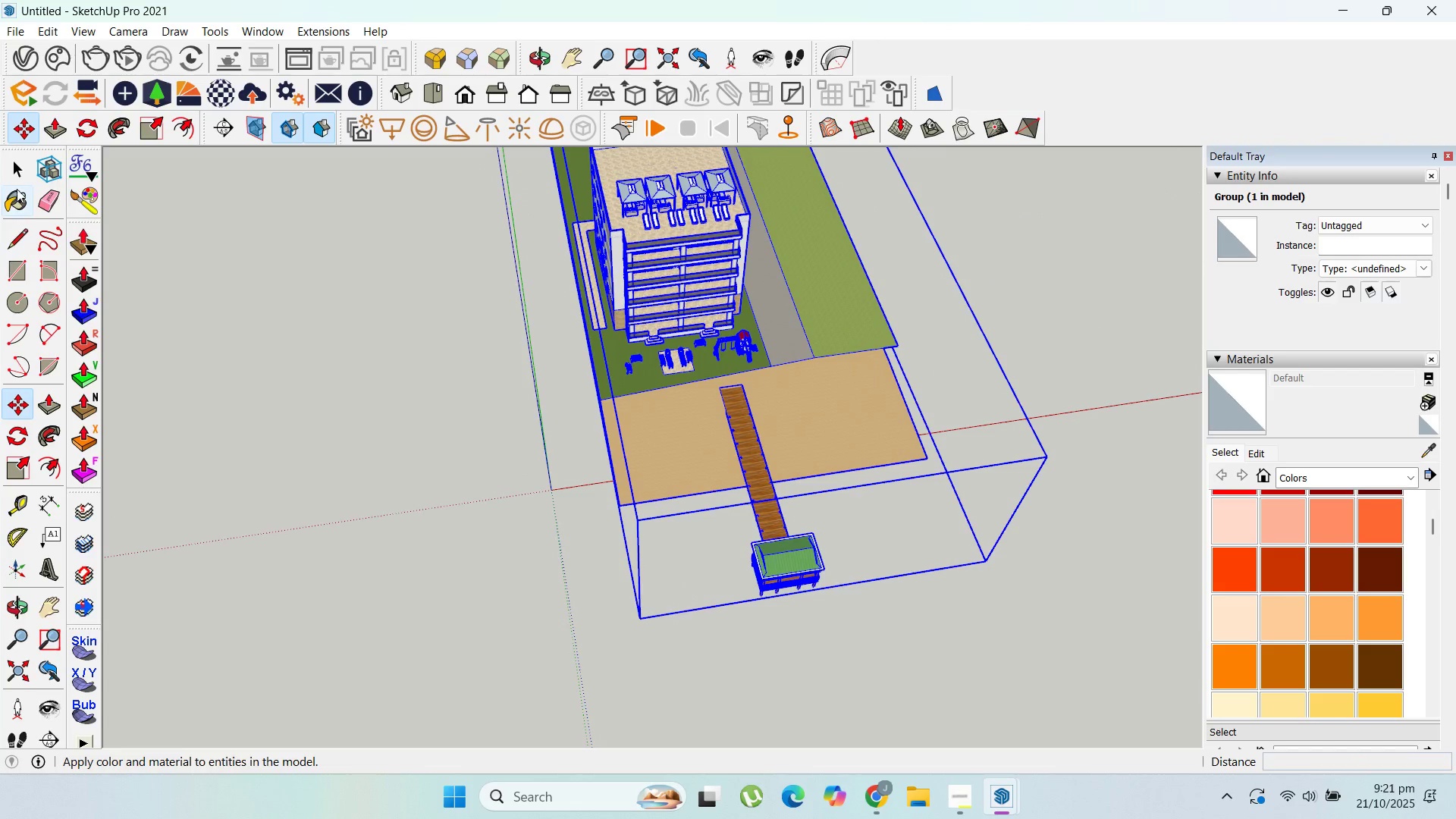 
left_click([17, 177])
 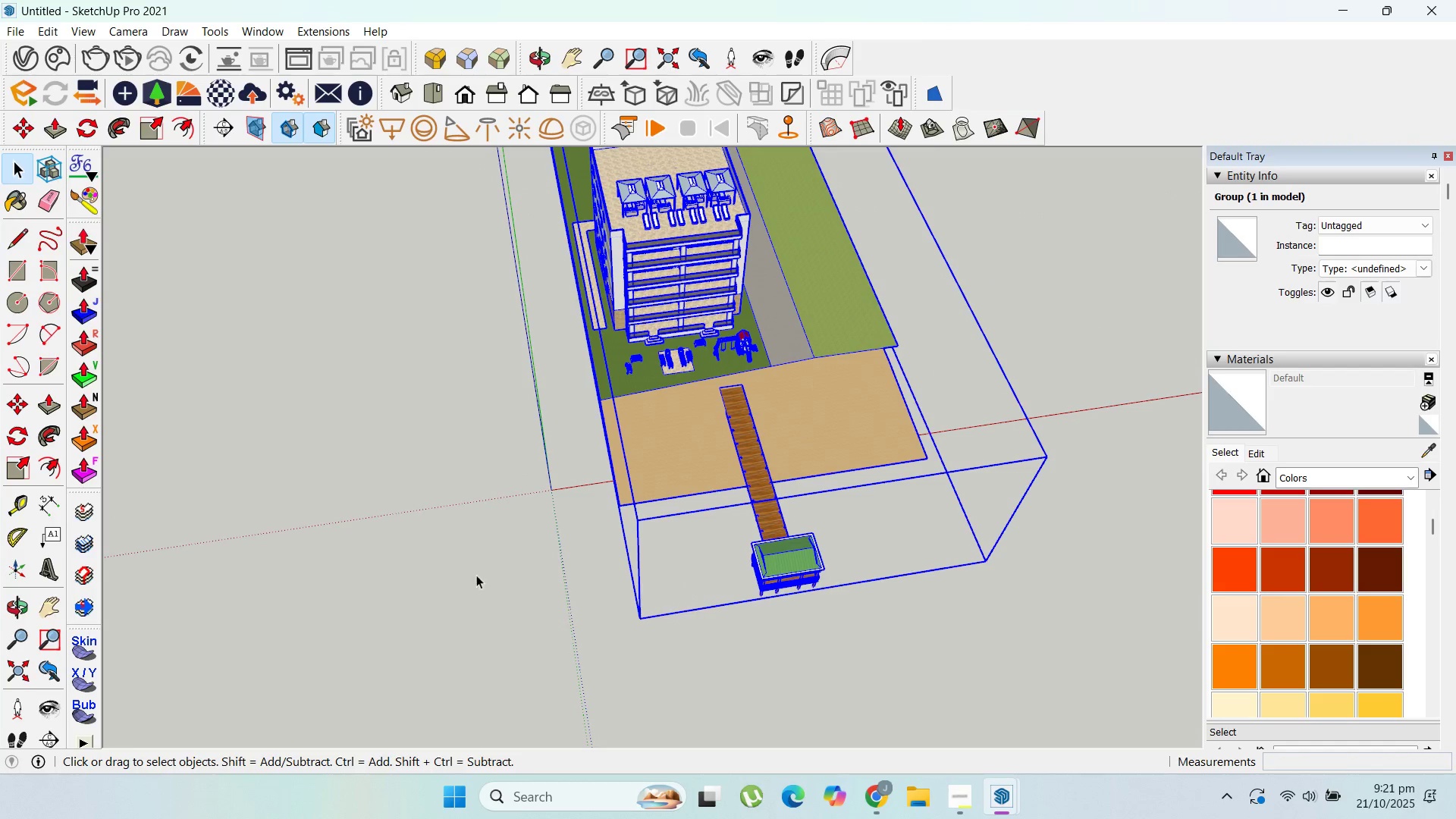 
scroll: coordinate [395, 289], scroll_direction: up, amount: 18.0
 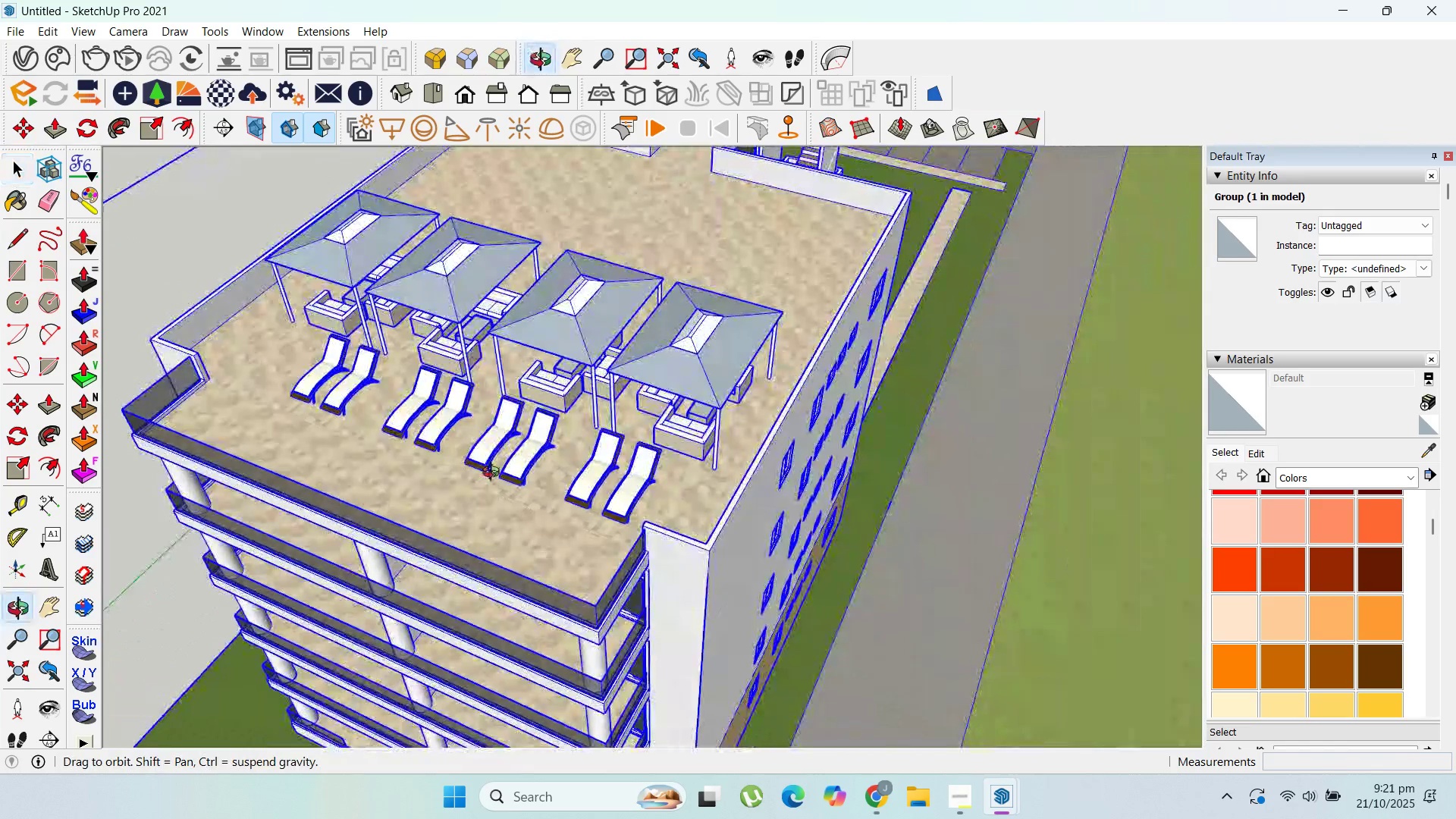 
scroll: coordinate [515, 438], scroll_direction: down, amount: 5.0
 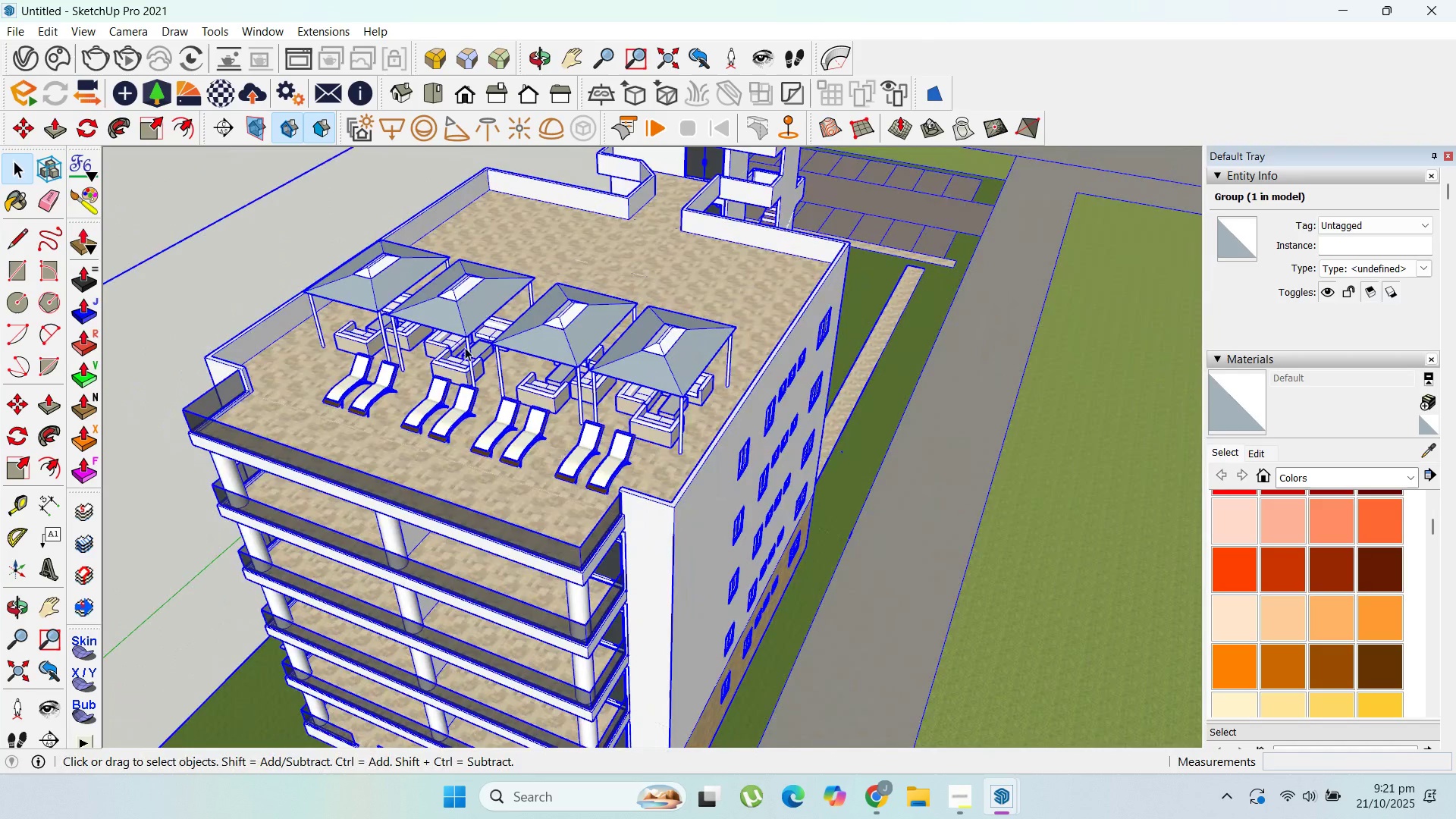 
scroll: coordinate [457, 363], scroll_direction: up, amount: 8.0
 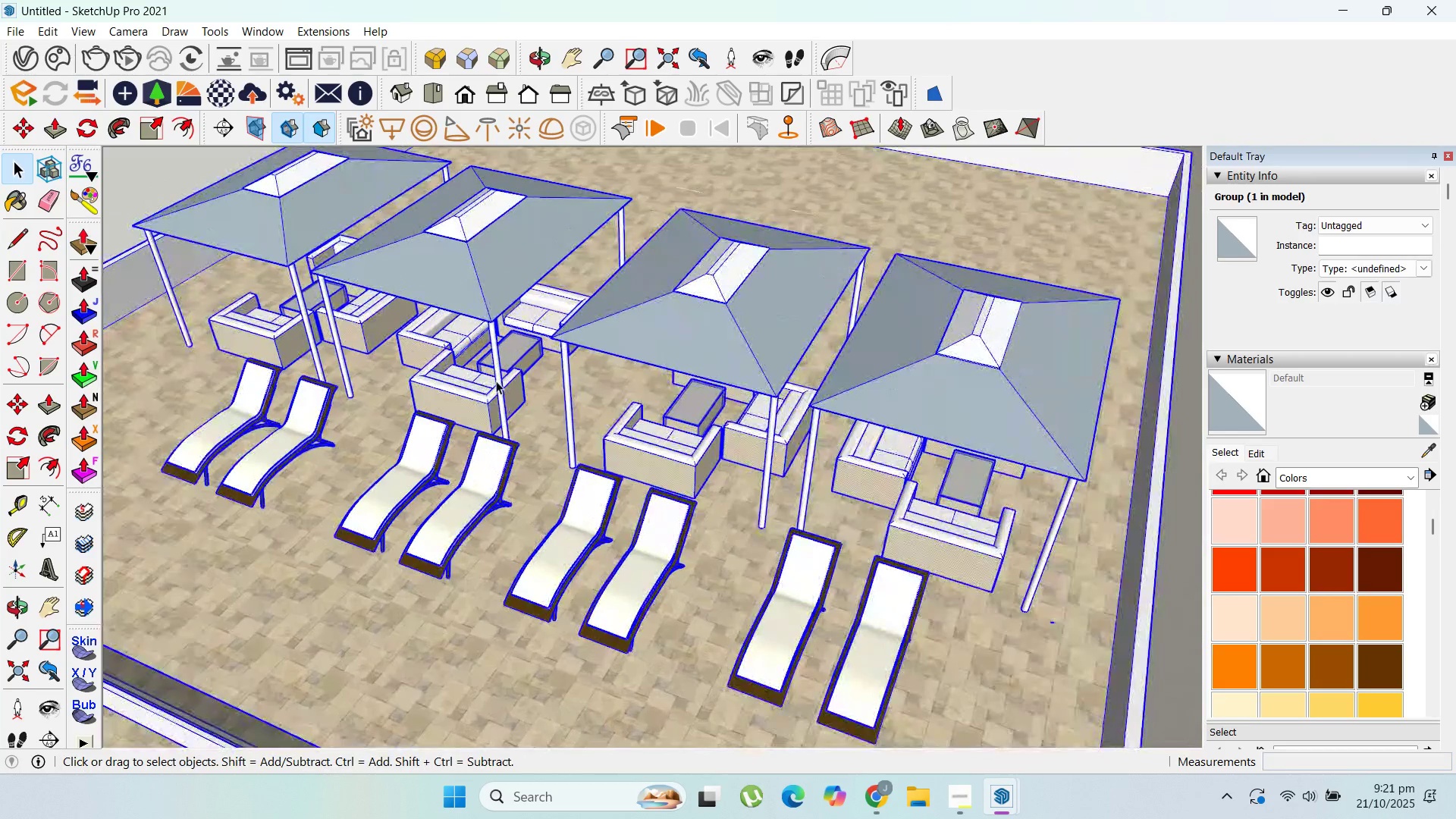 
left_click([496, 381])
 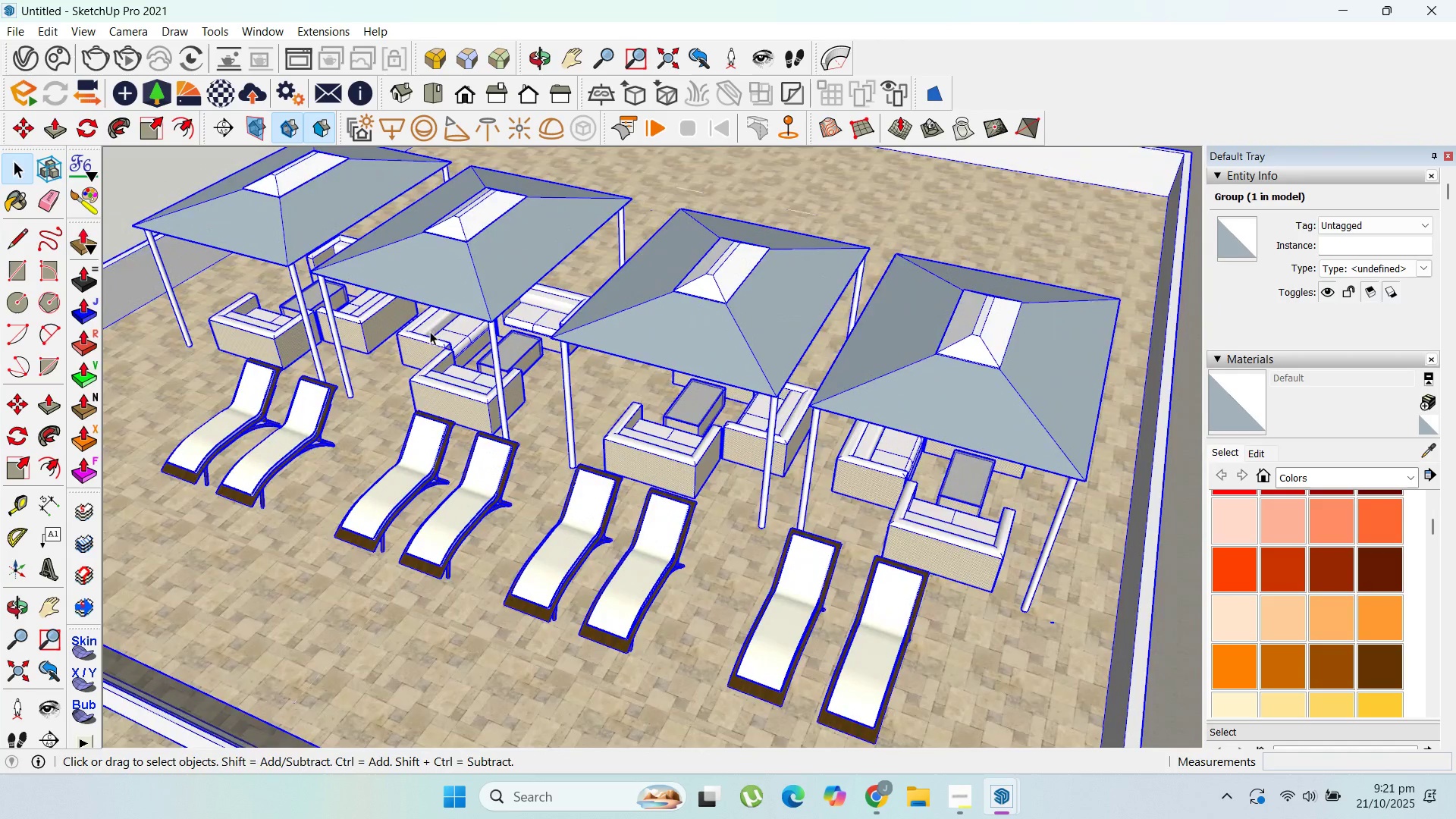 
scroll: coordinate [539, 419], scroll_direction: down, amount: 8.0
 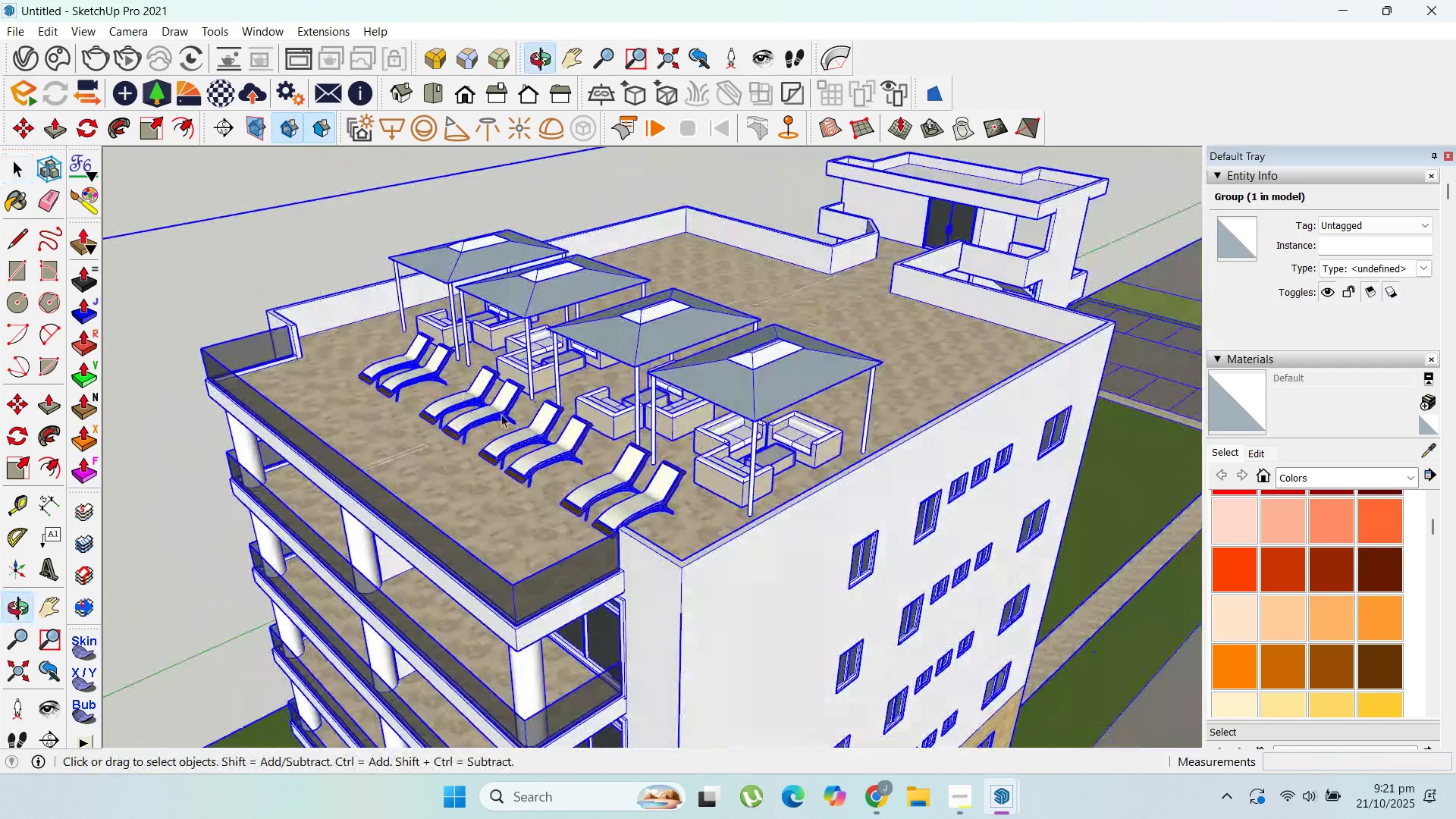 
left_click([513, 422])
 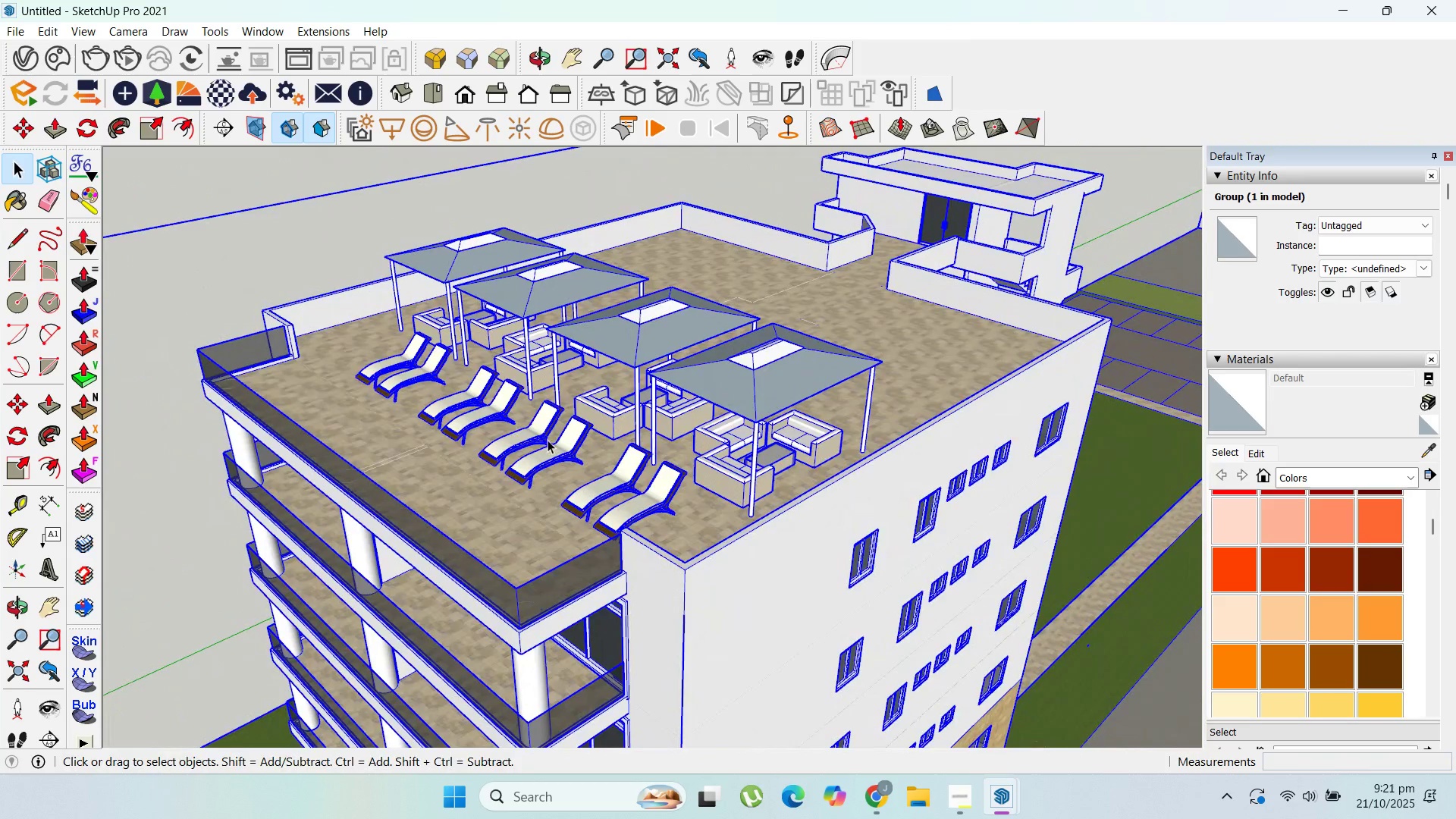 
scroll: coordinate [549, 453], scroll_direction: up, amount: 6.0
 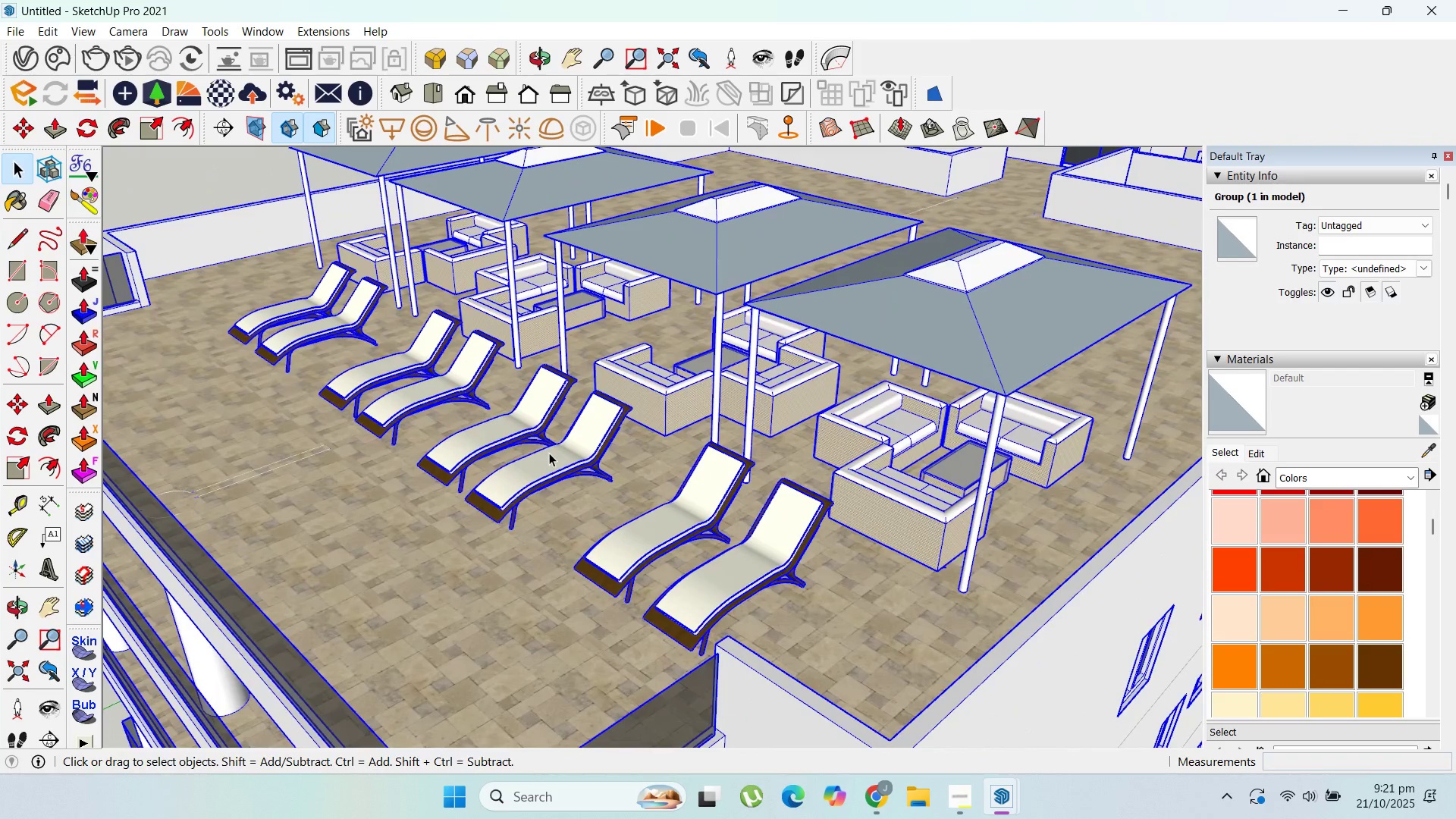 
double_click([549, 453])
 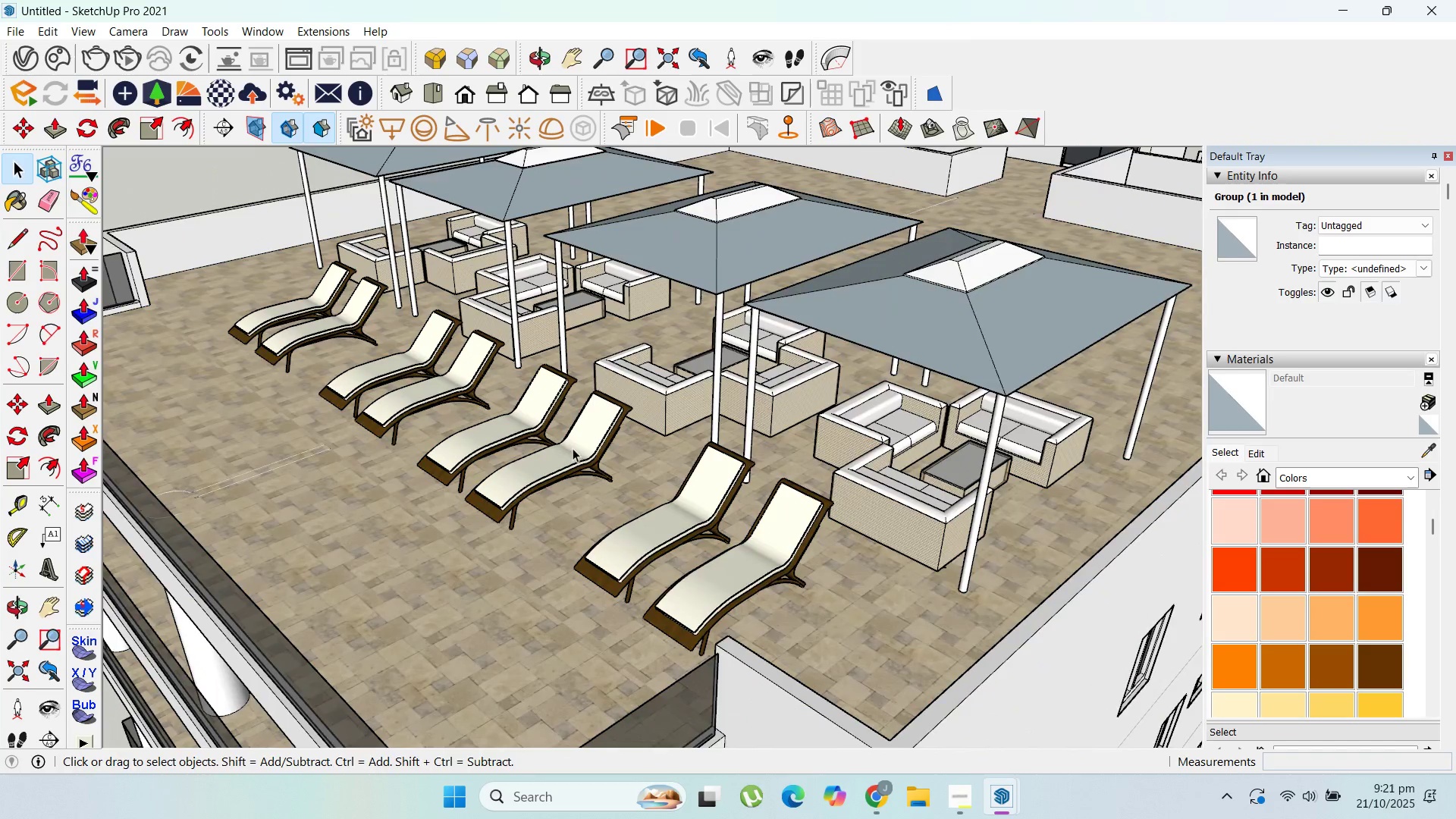 
scroll: coordinate [637, 504], scroll_direction: down, amount: 12.0
 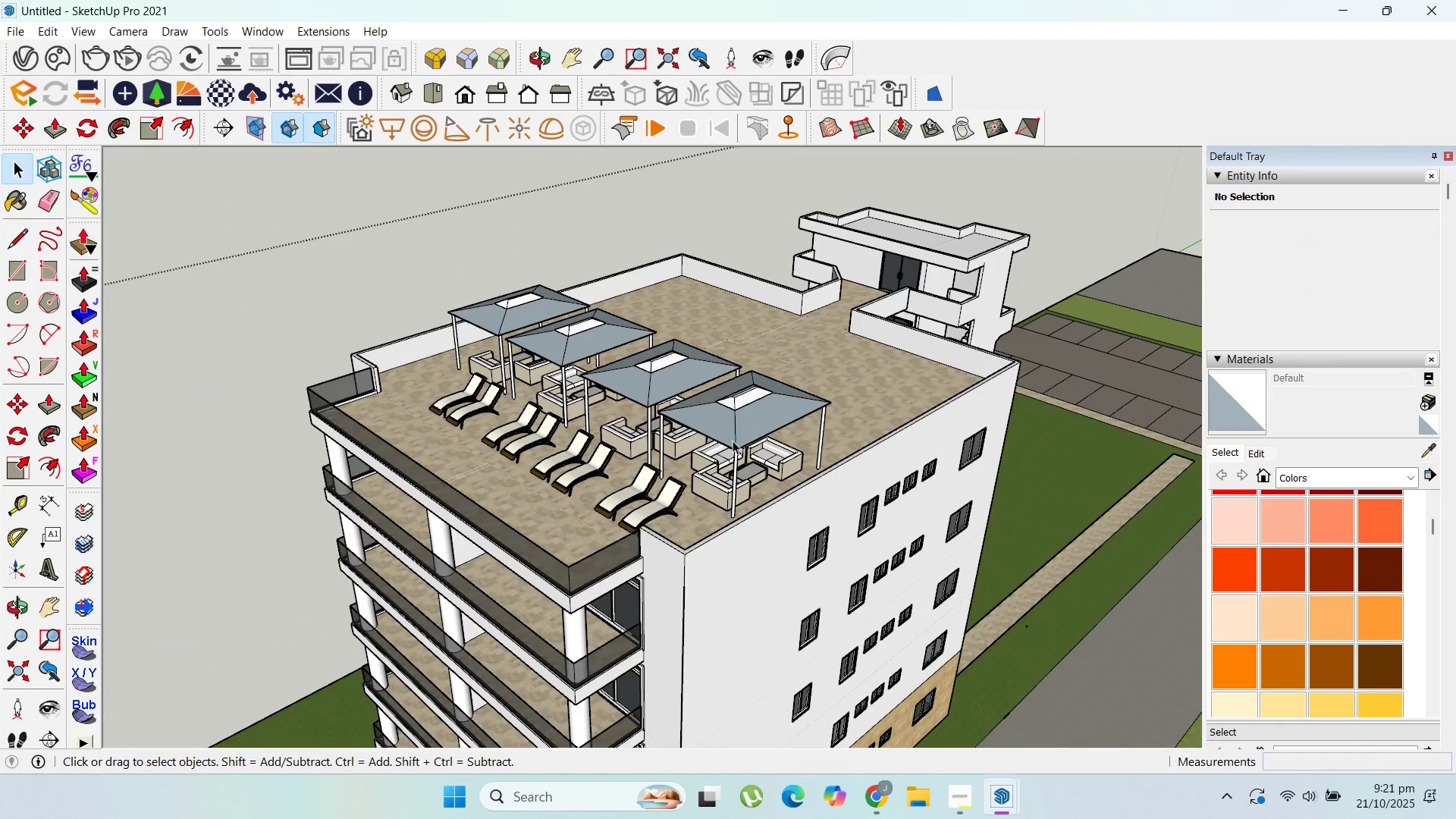 
left_click([733, 441])
 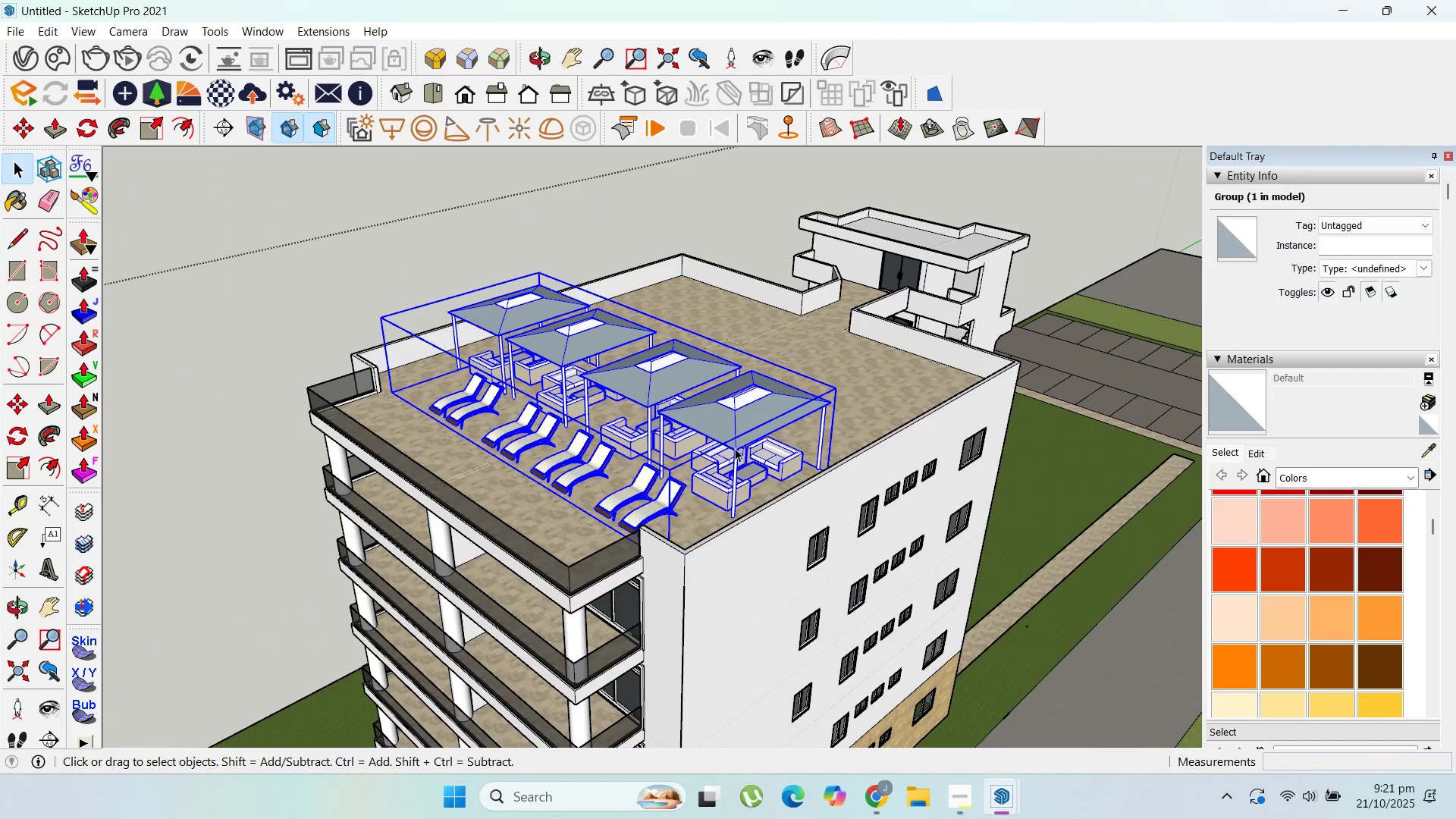 
key(Delete)
 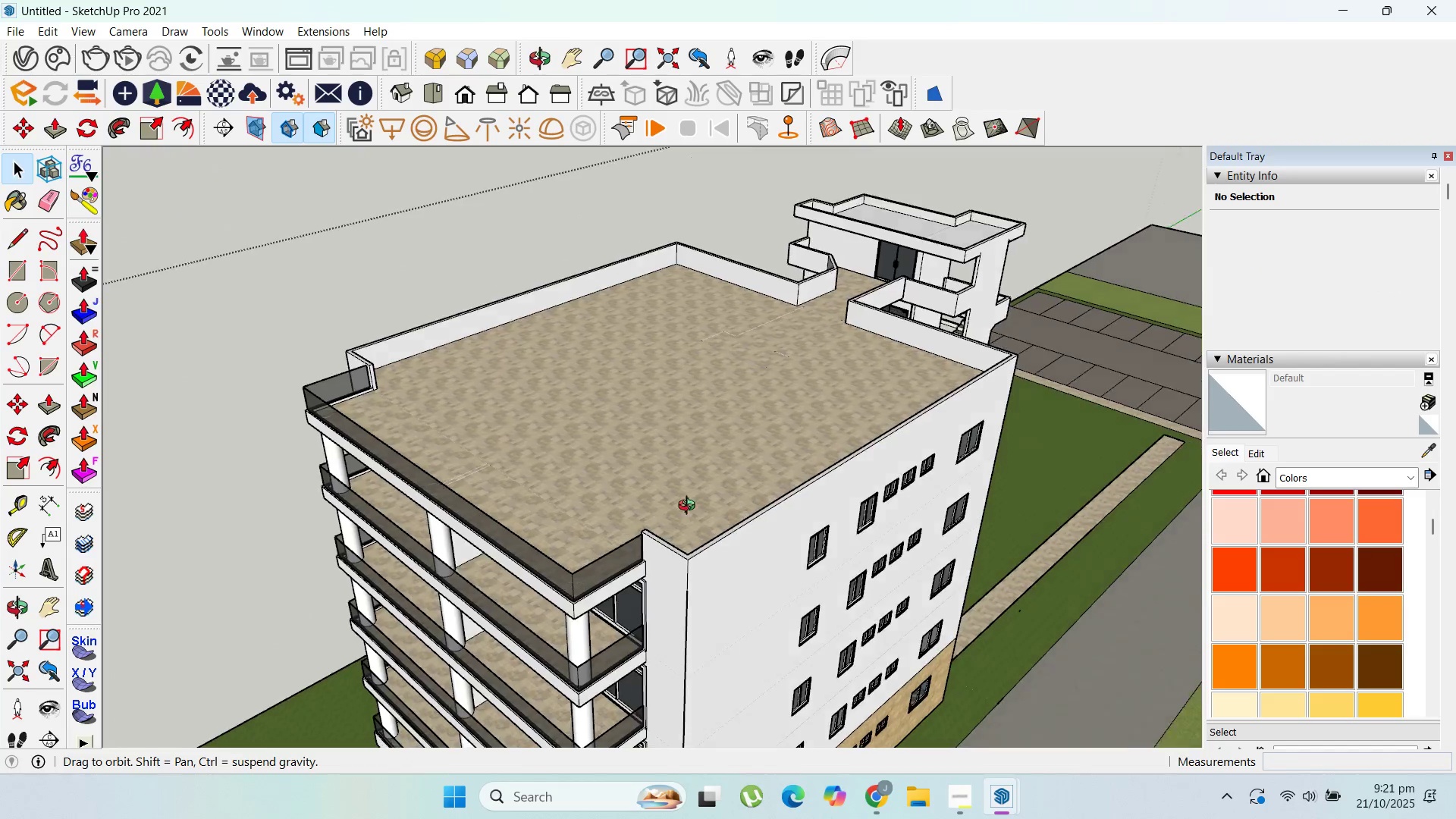 
key(Escape)
 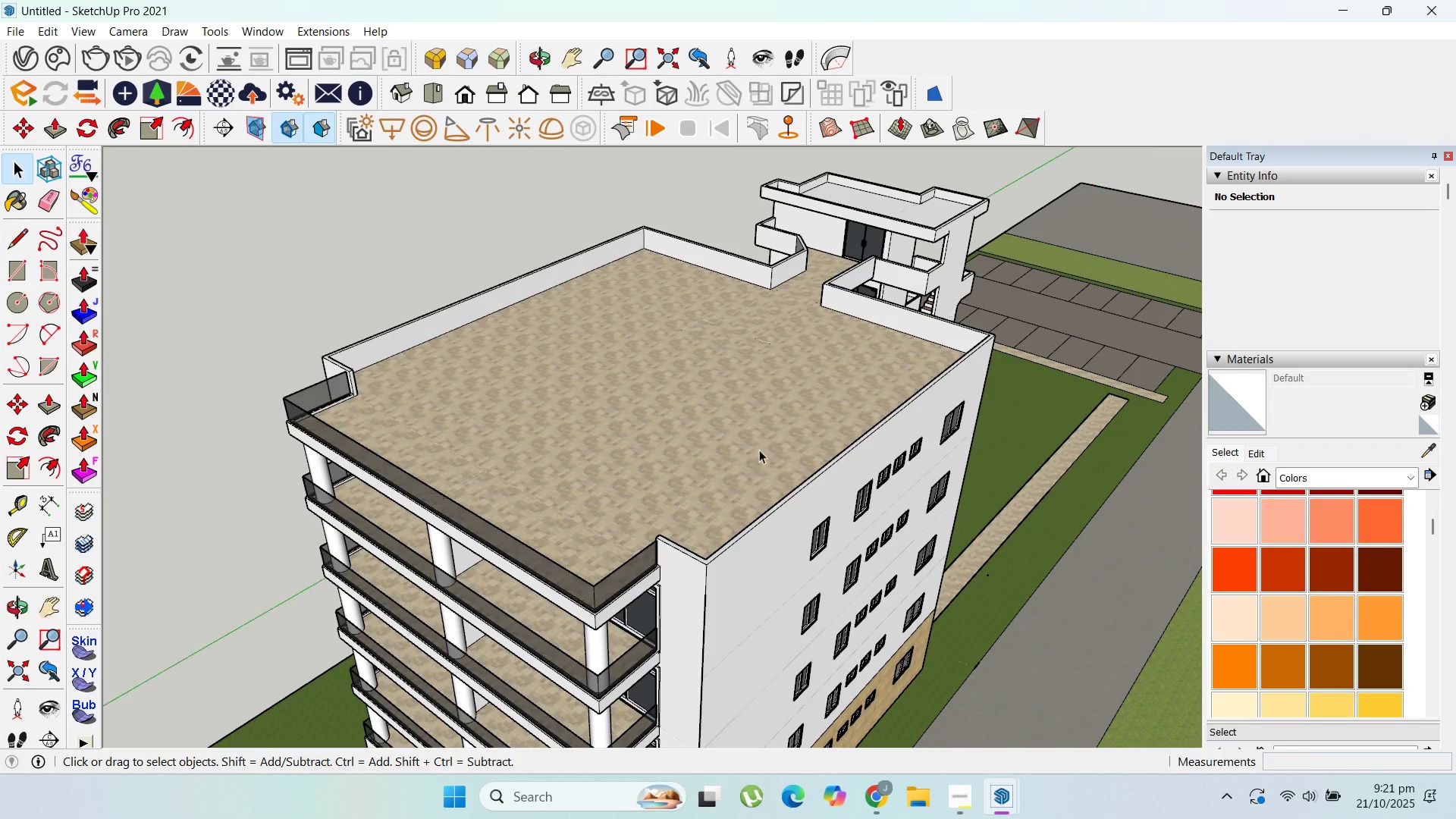 
scroll: coordinate [780, 395], scroll_direction: down, amount: 2.0
 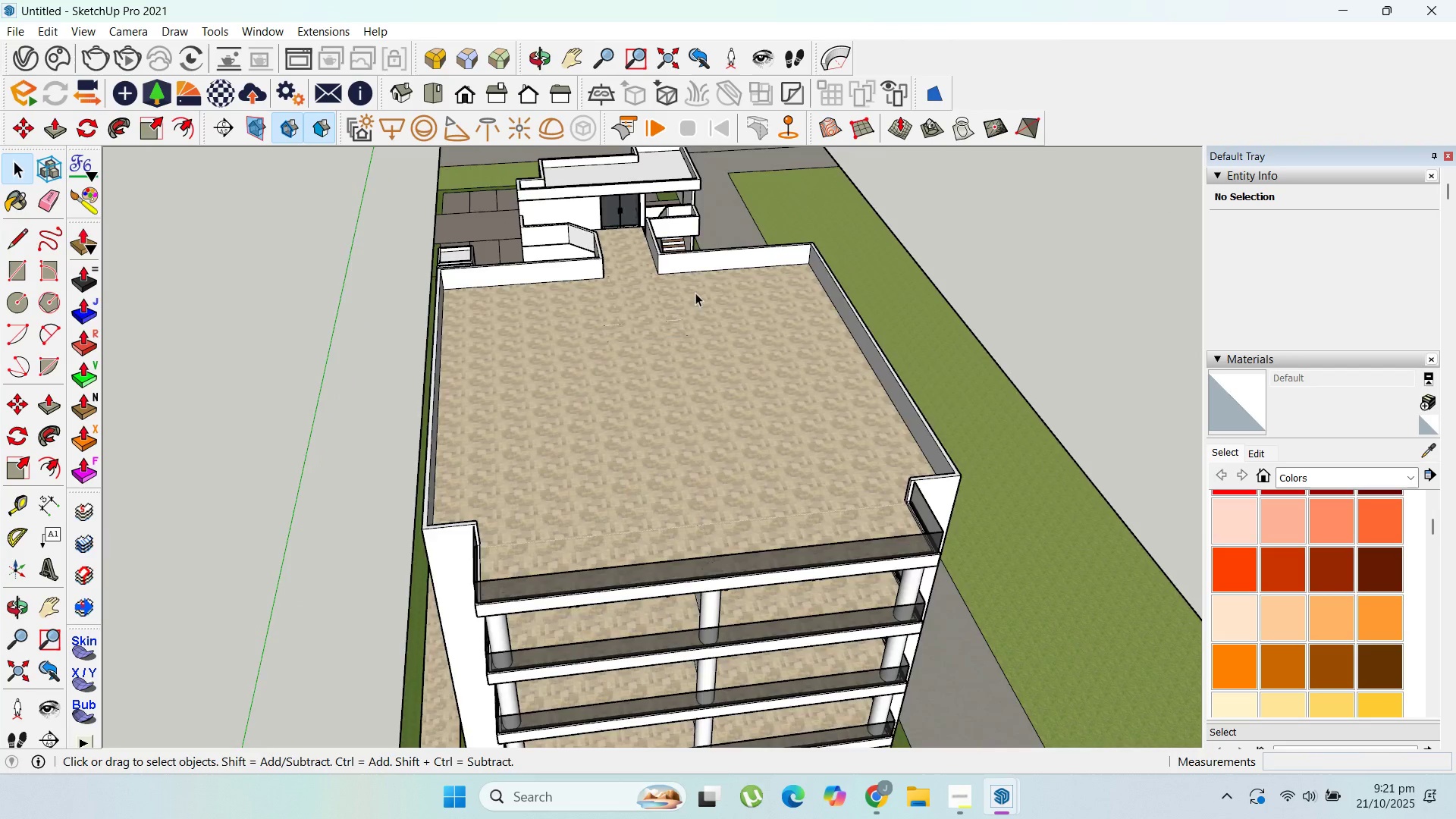 
key(Escape)
 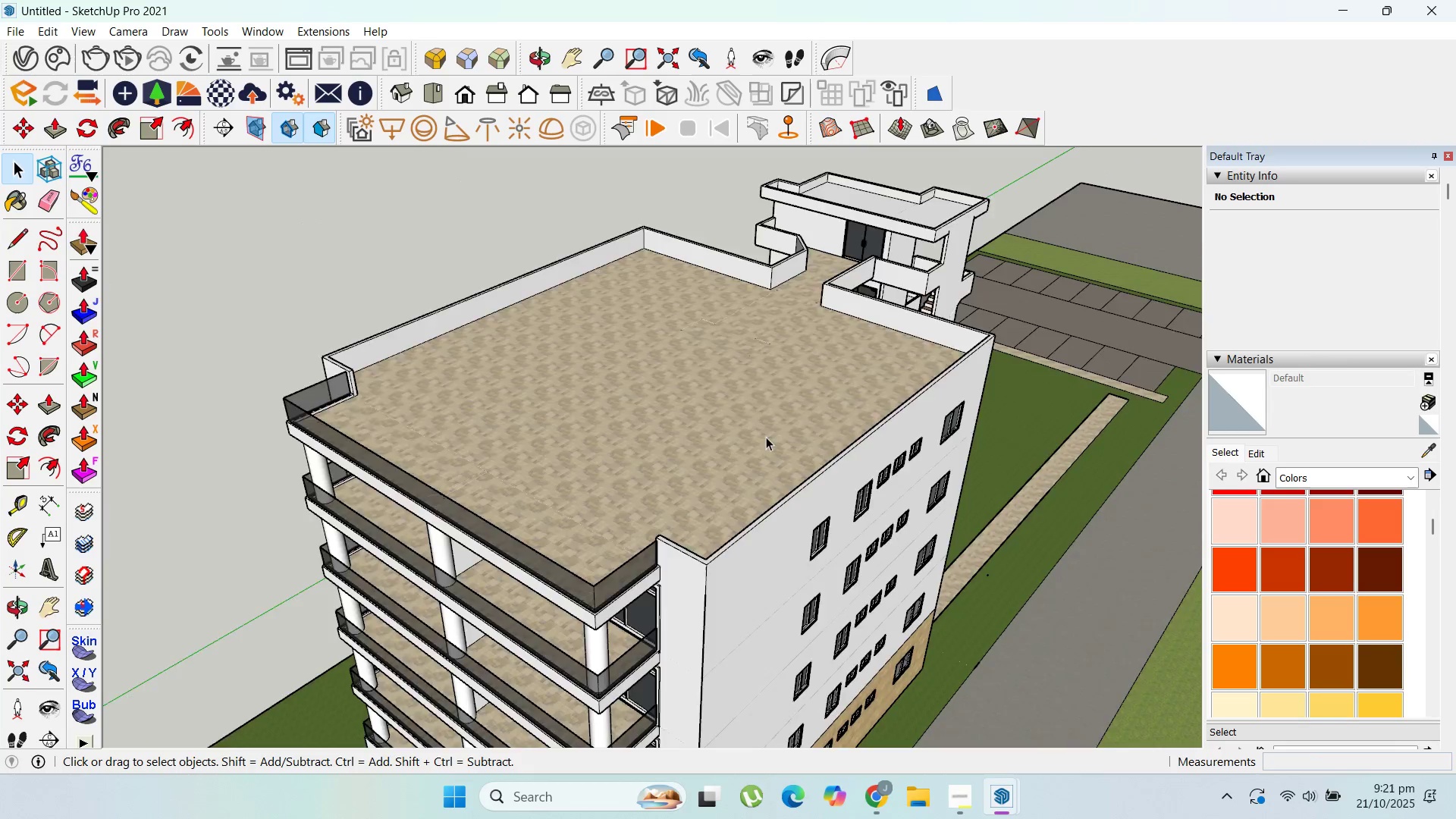 
key(Escape)
 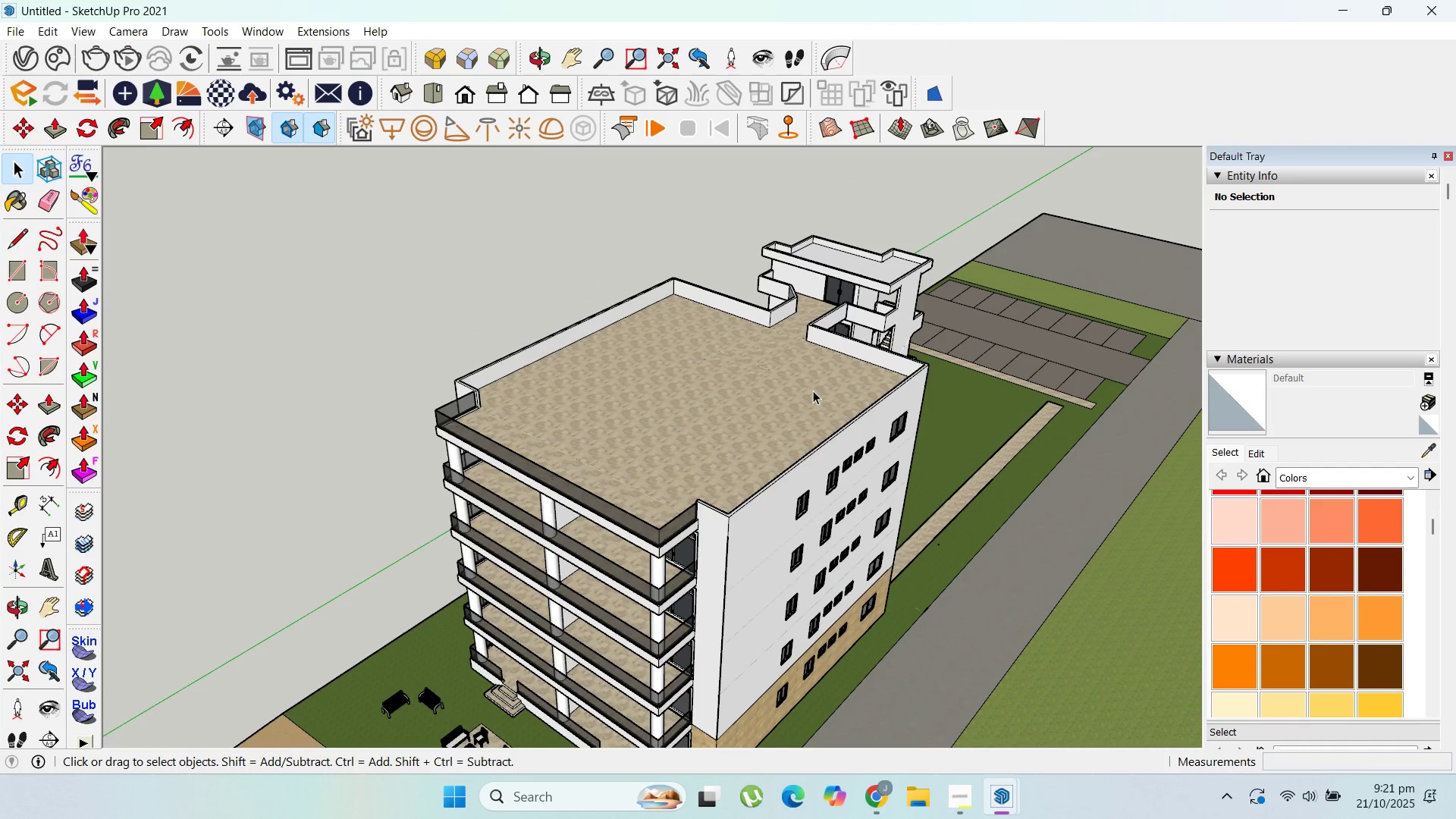 
key(Escape)
 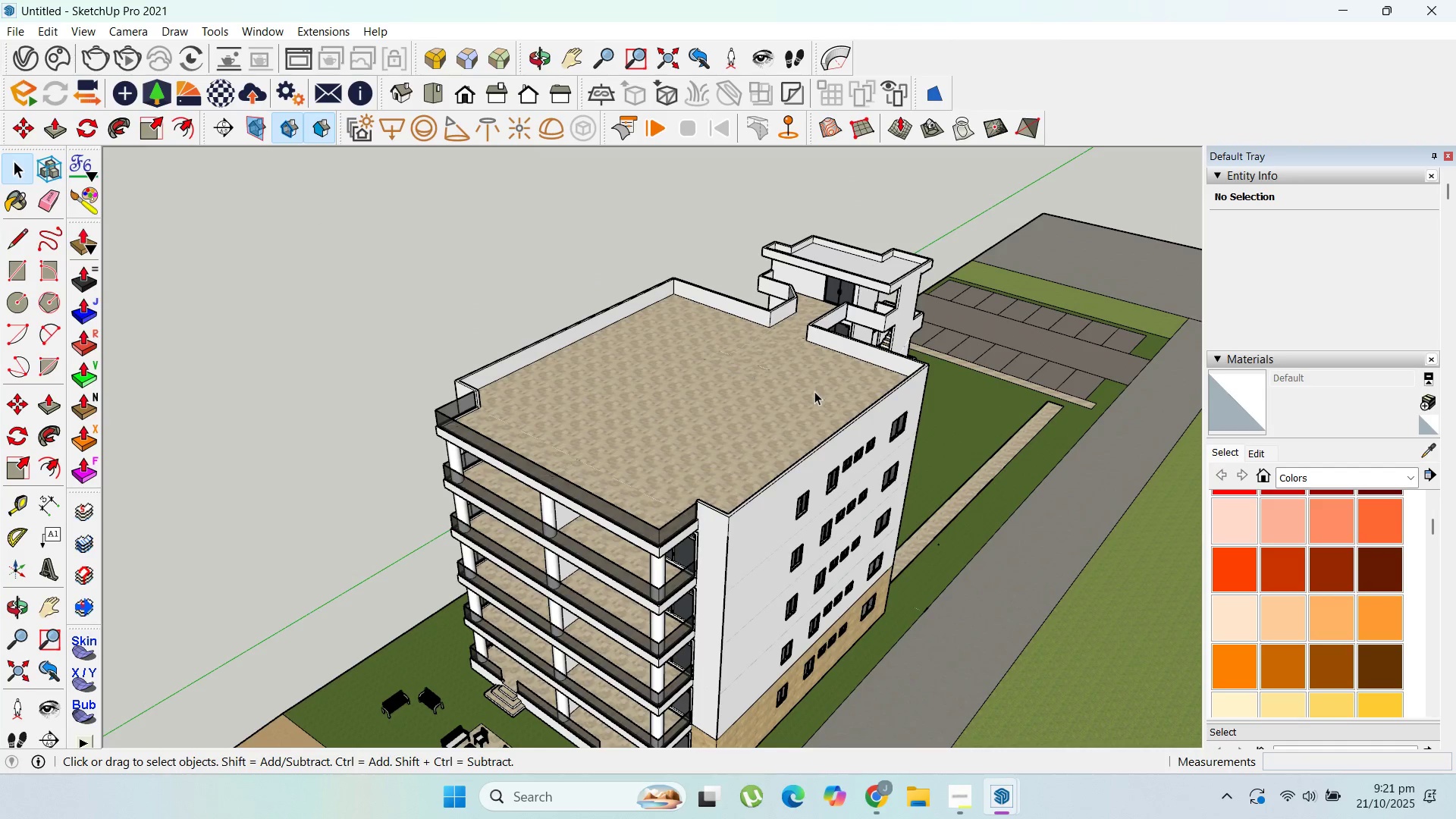 
key(Escape)
 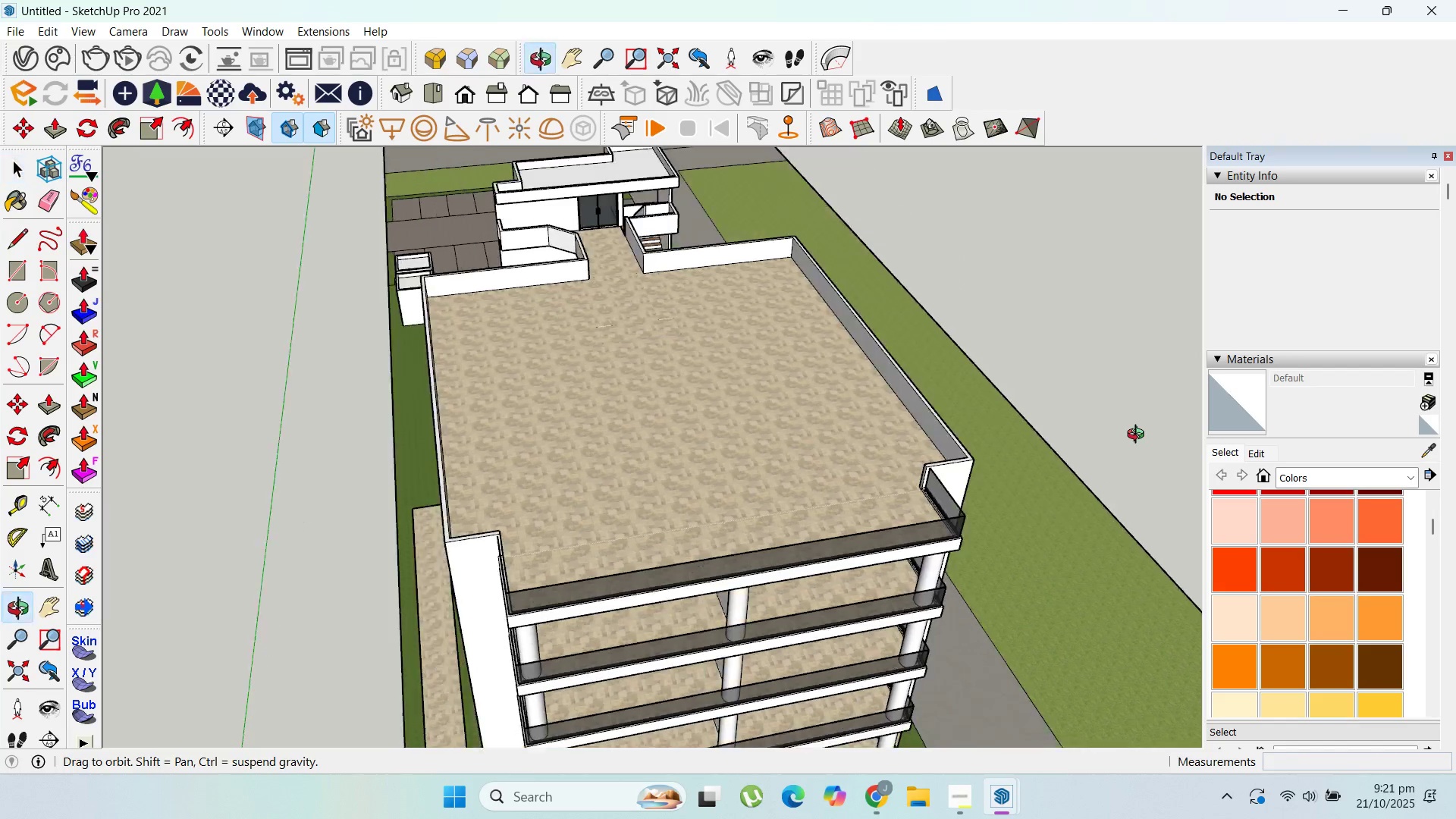 
scroll: coordinate [615, 265], scroll_direction: up, amount: 5.0
 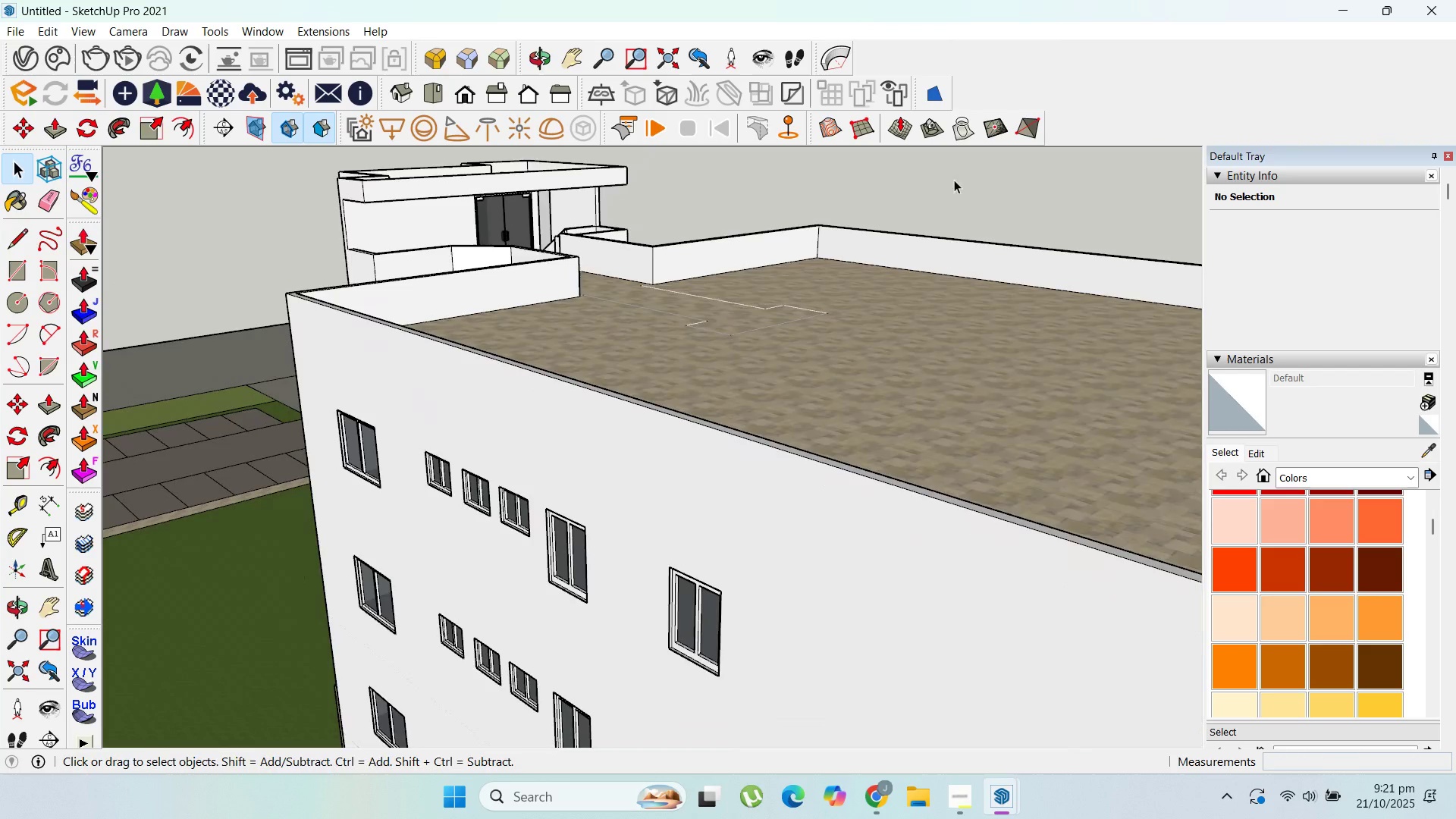 
scroll: coordinate [685, 458], scroll_direction: down, amount: 13.0
 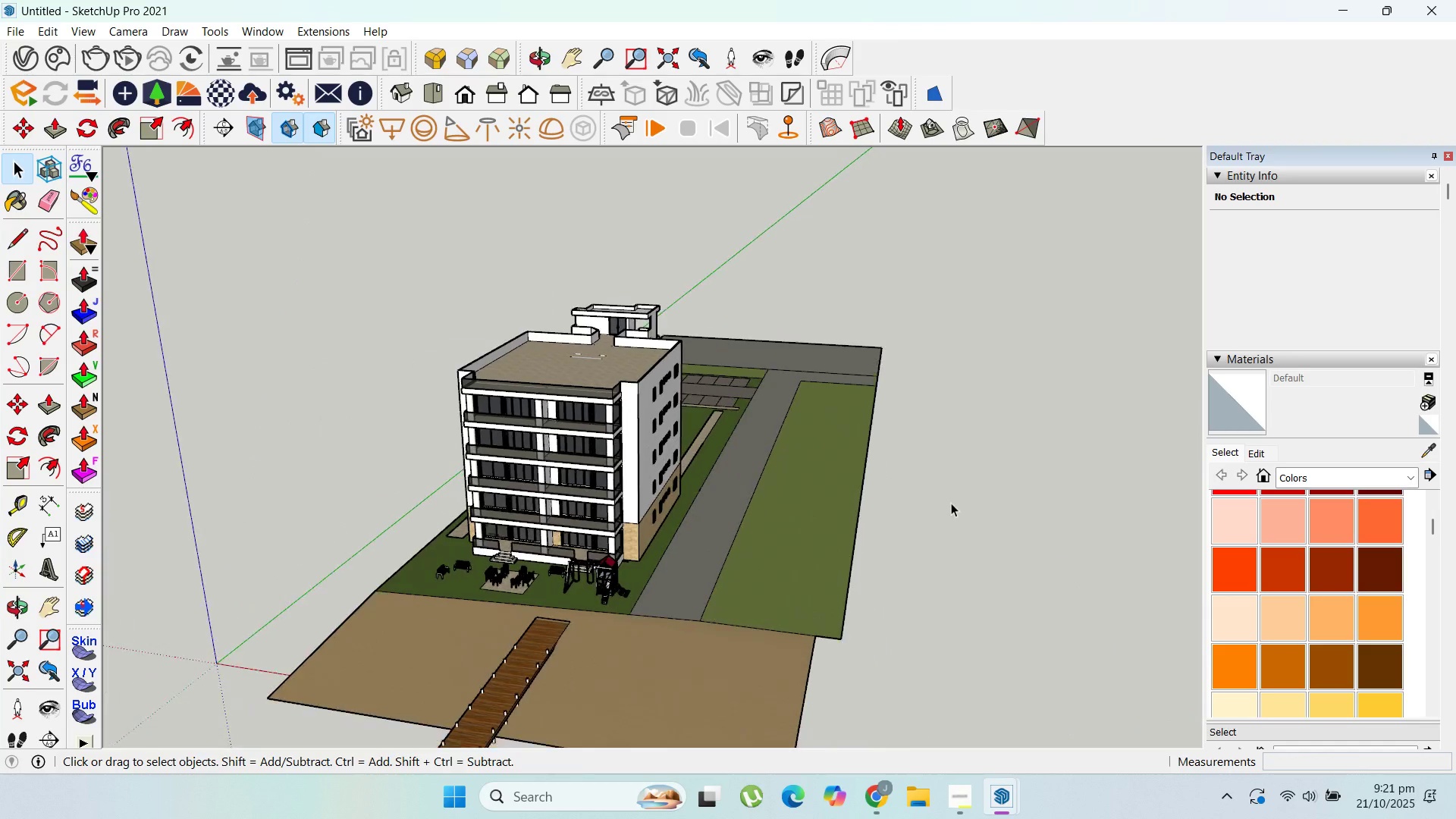 
key(Escape)
 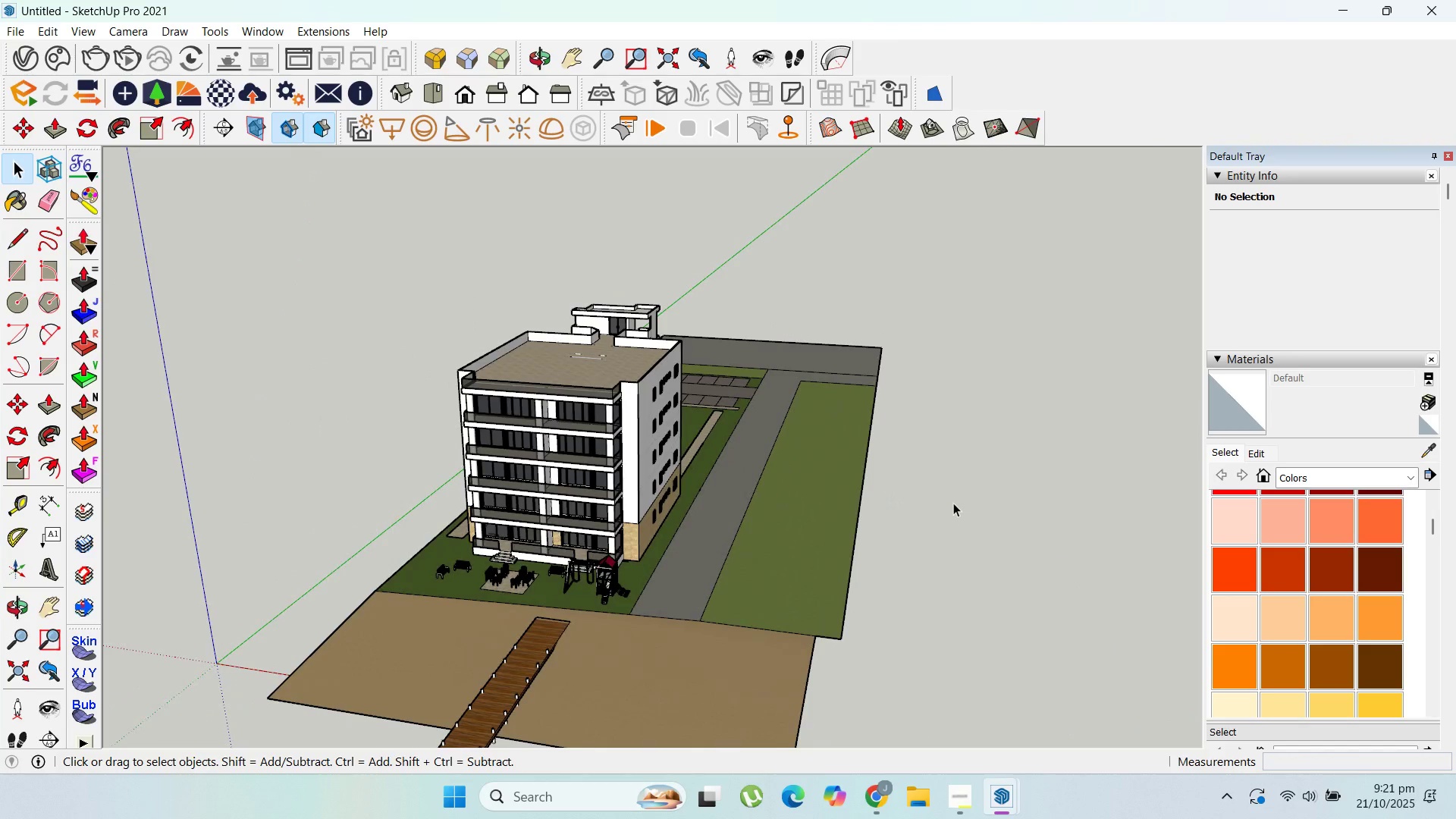 
left_click([953, 503])
 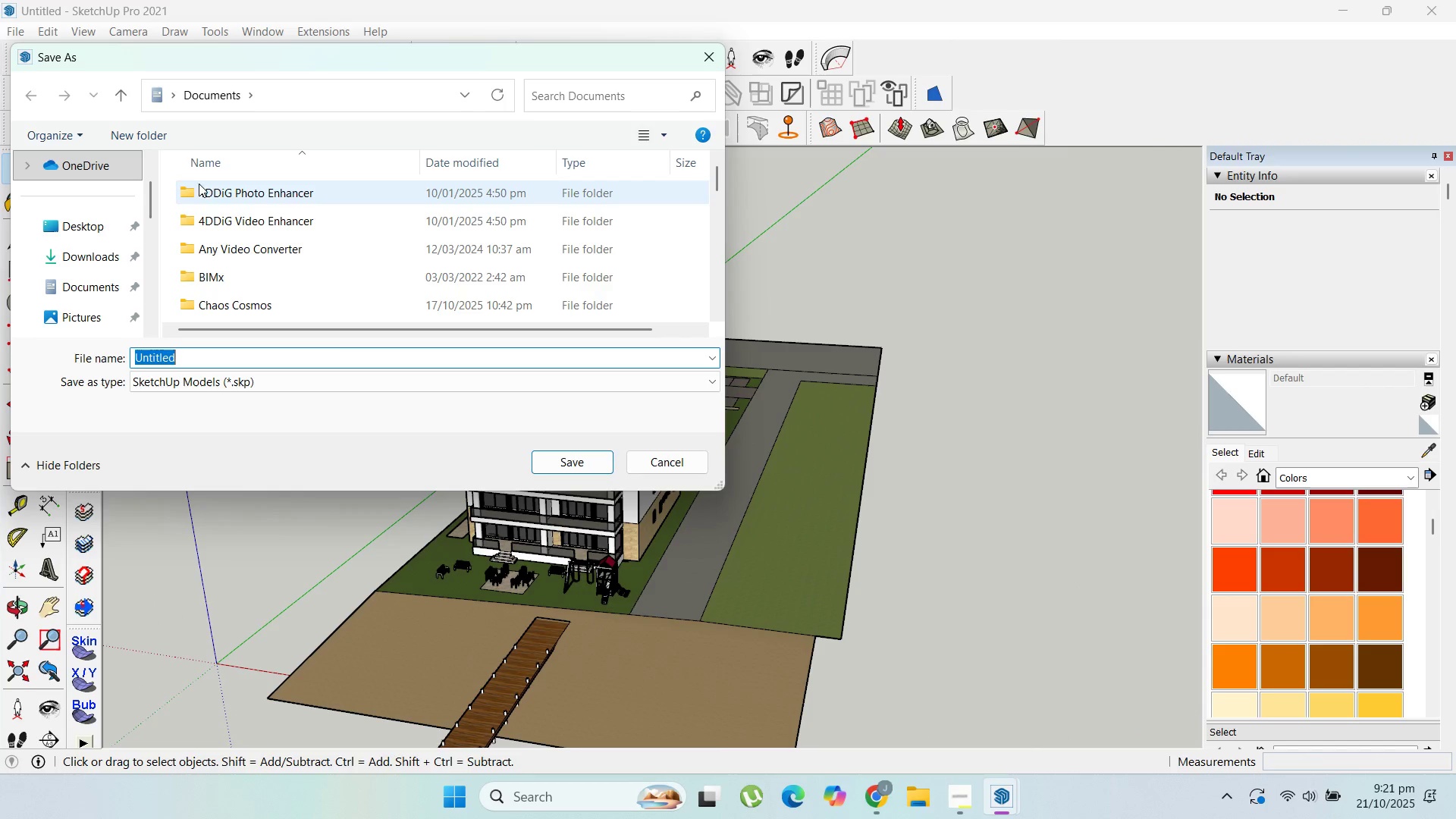 
left_click([105, 229])
 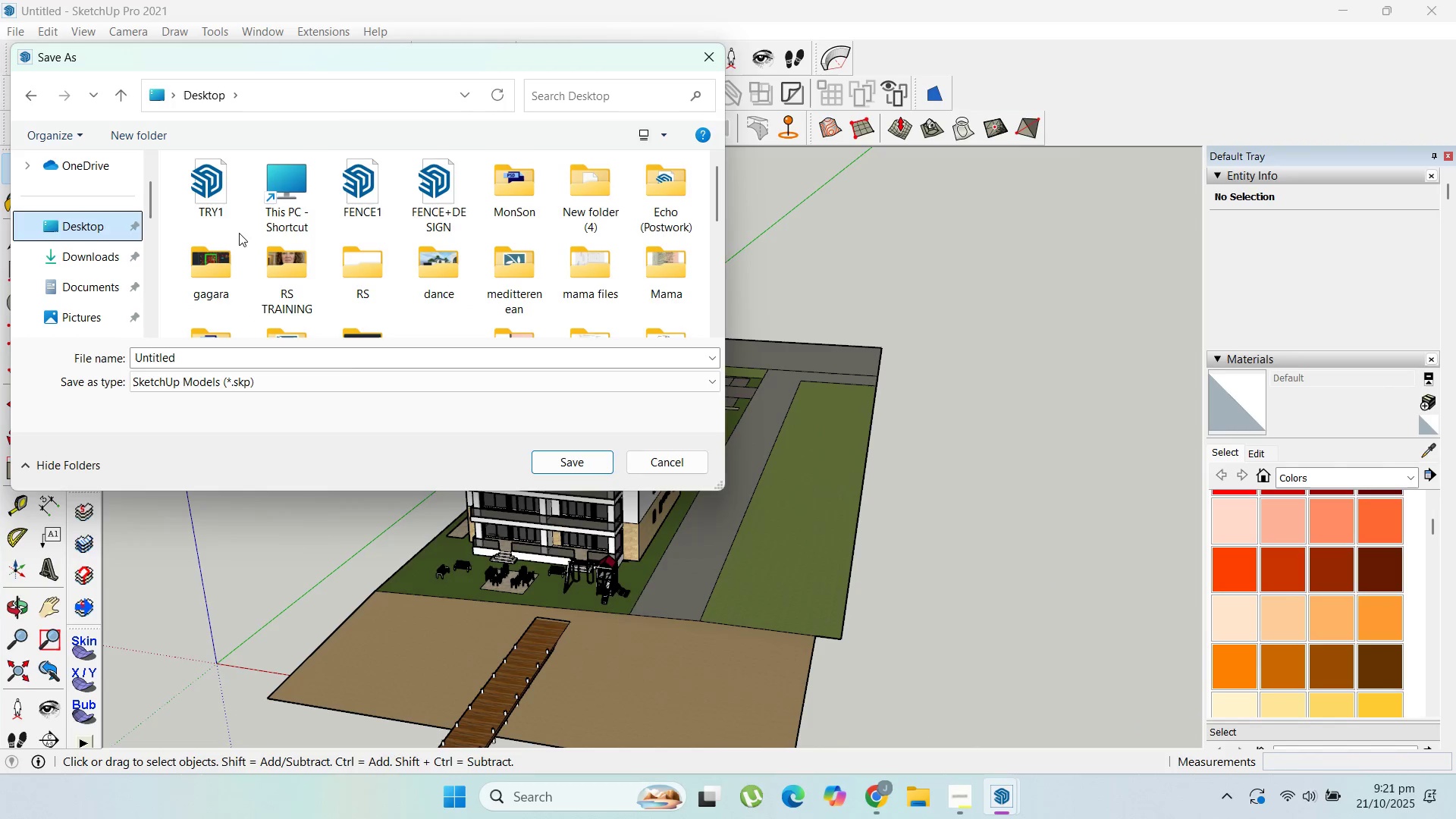 
right_click([240, 232])
 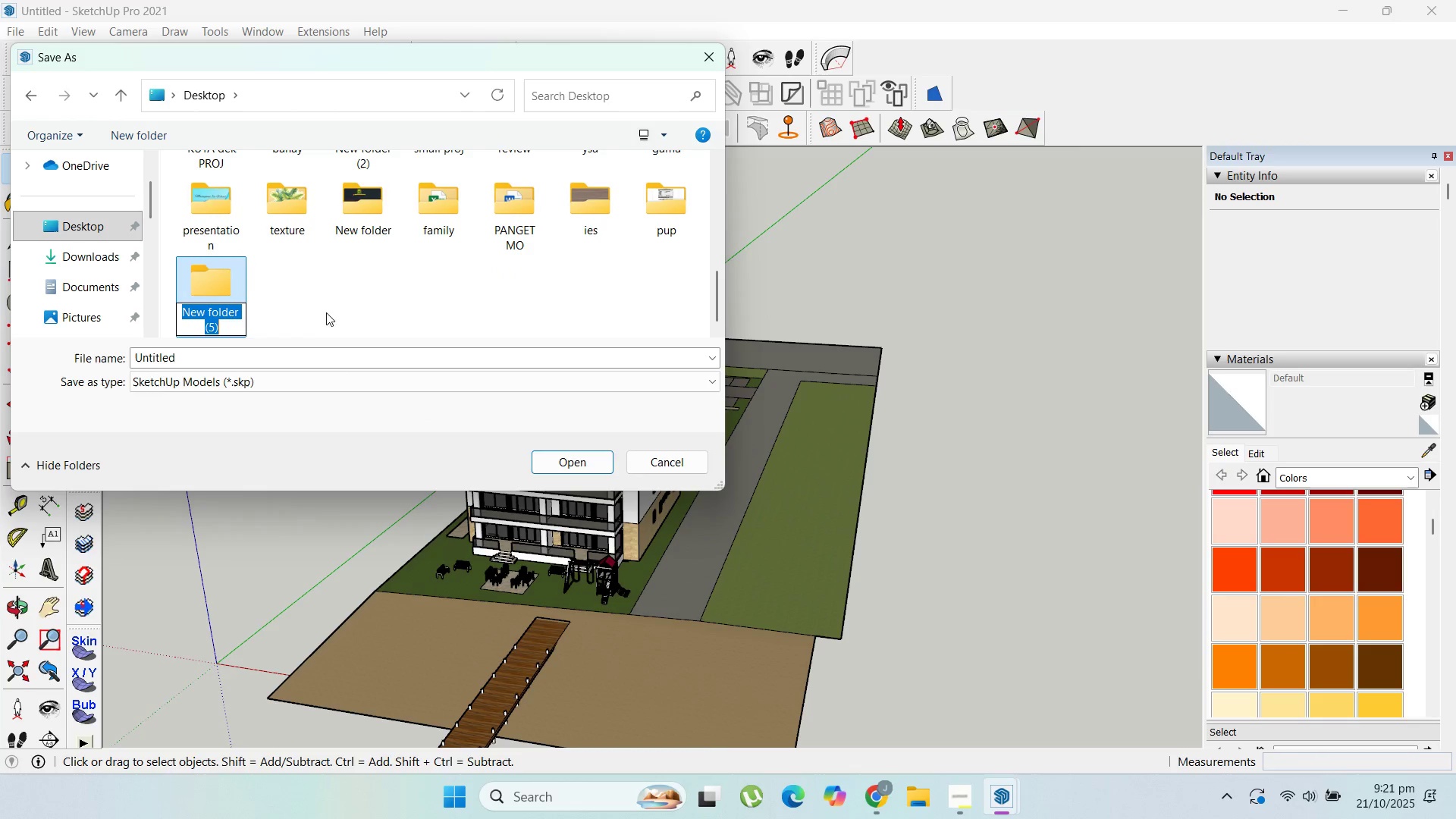 
wait(11.9)
 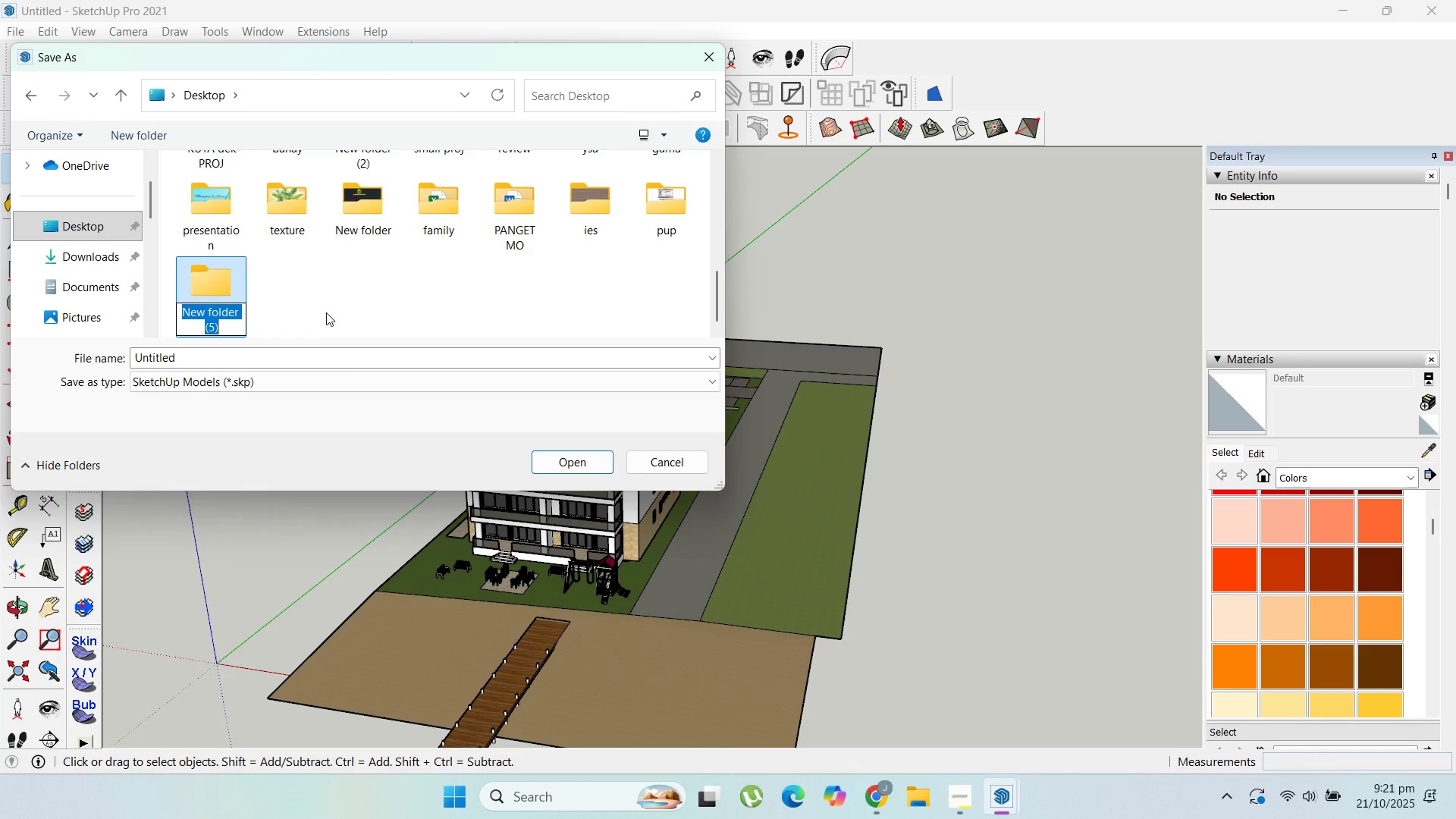 
double_click([218, 320])
 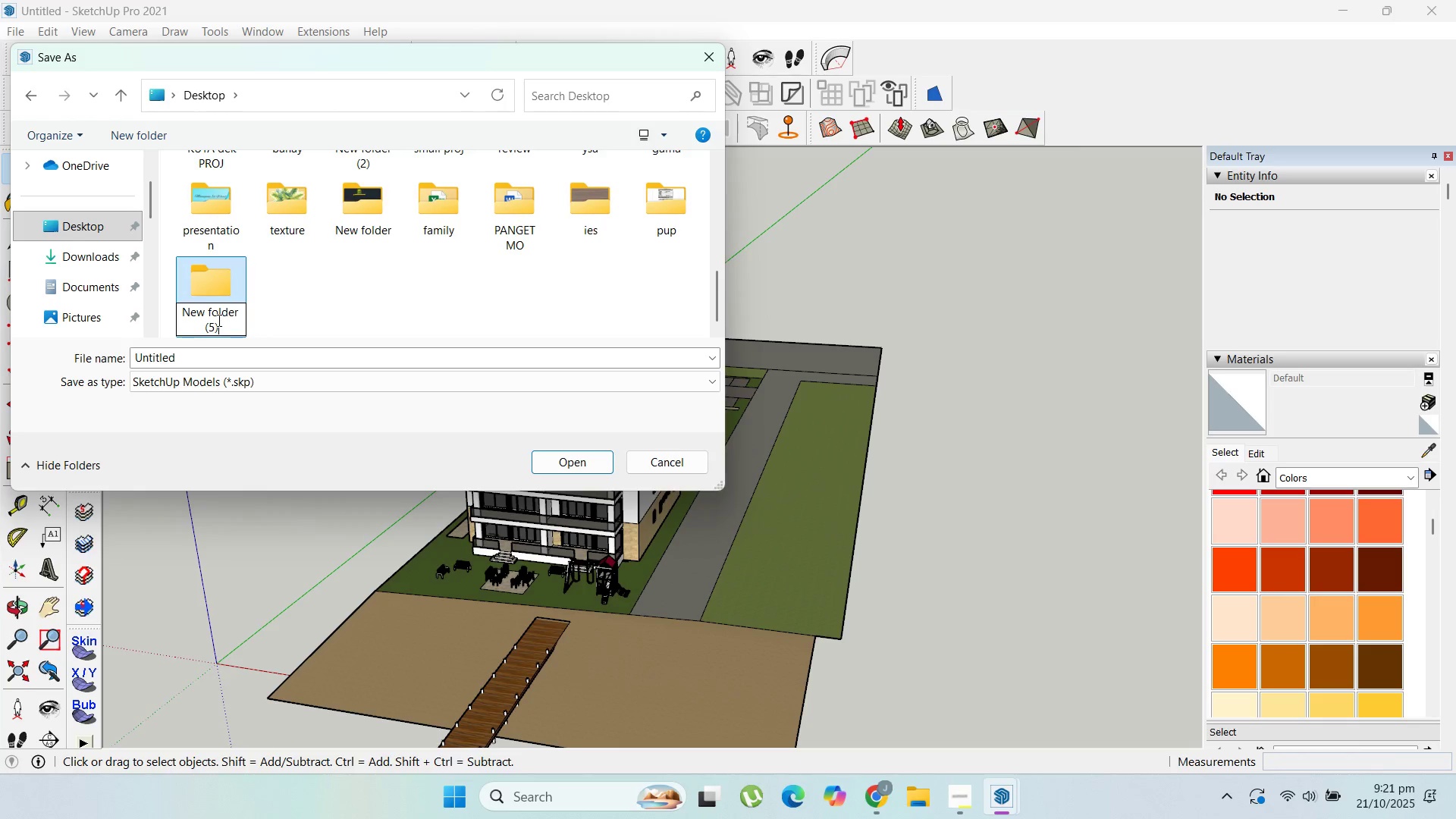 
triple_click([218, 320])
 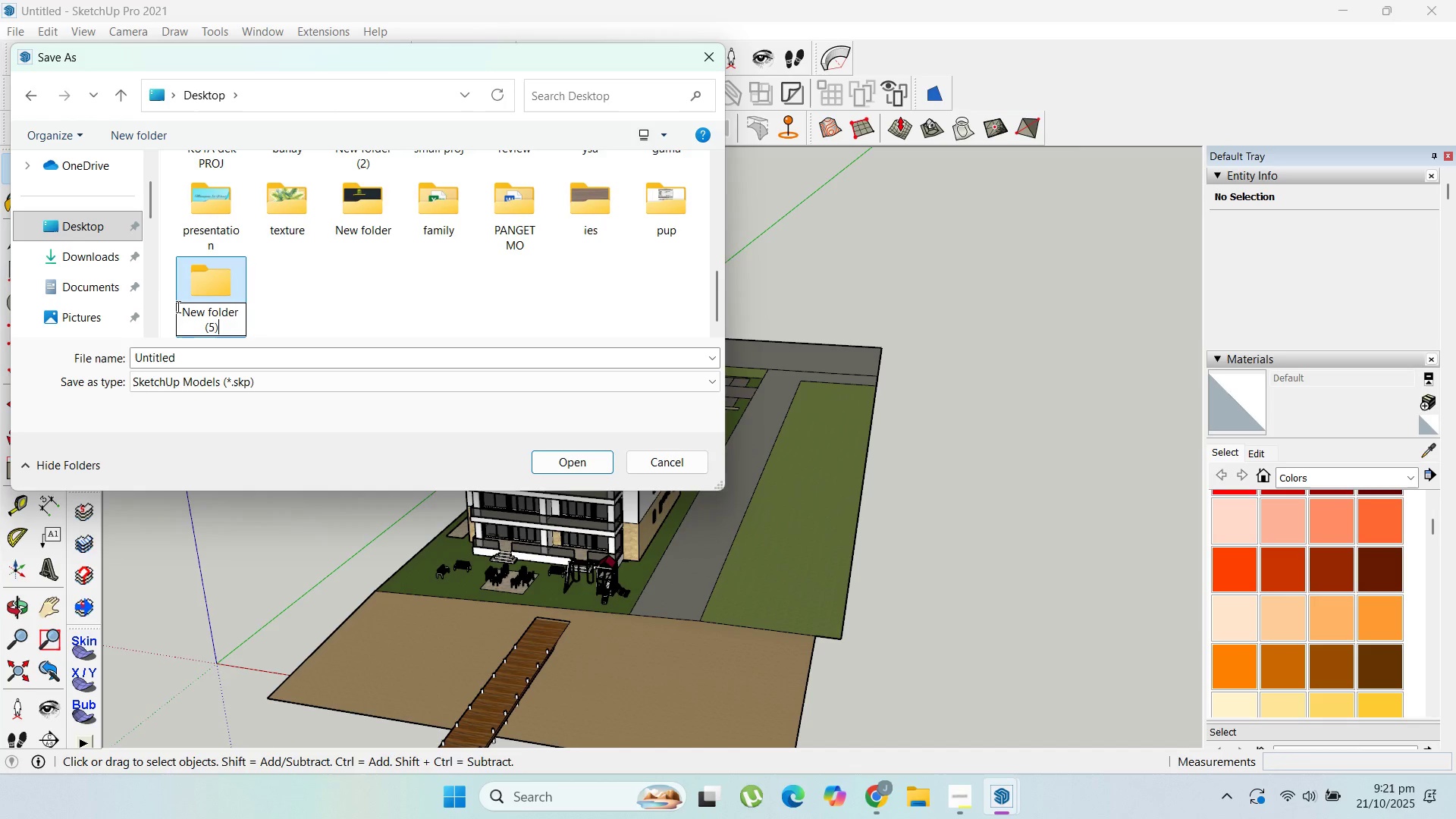 
left_click_drag(start_coordinate=[179, 306], to_coordinate=[280, 333])
 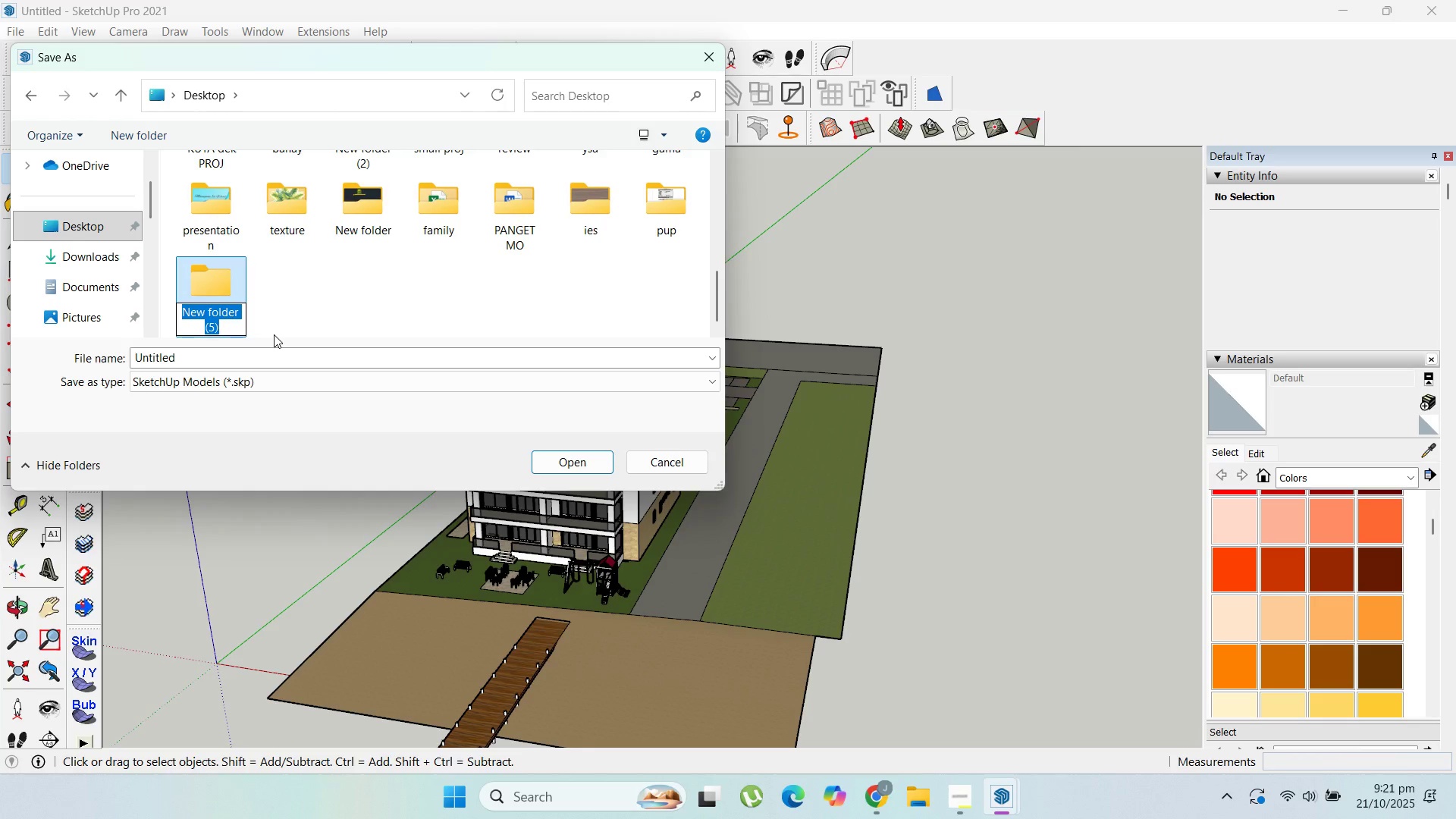 
wait(6.01)
 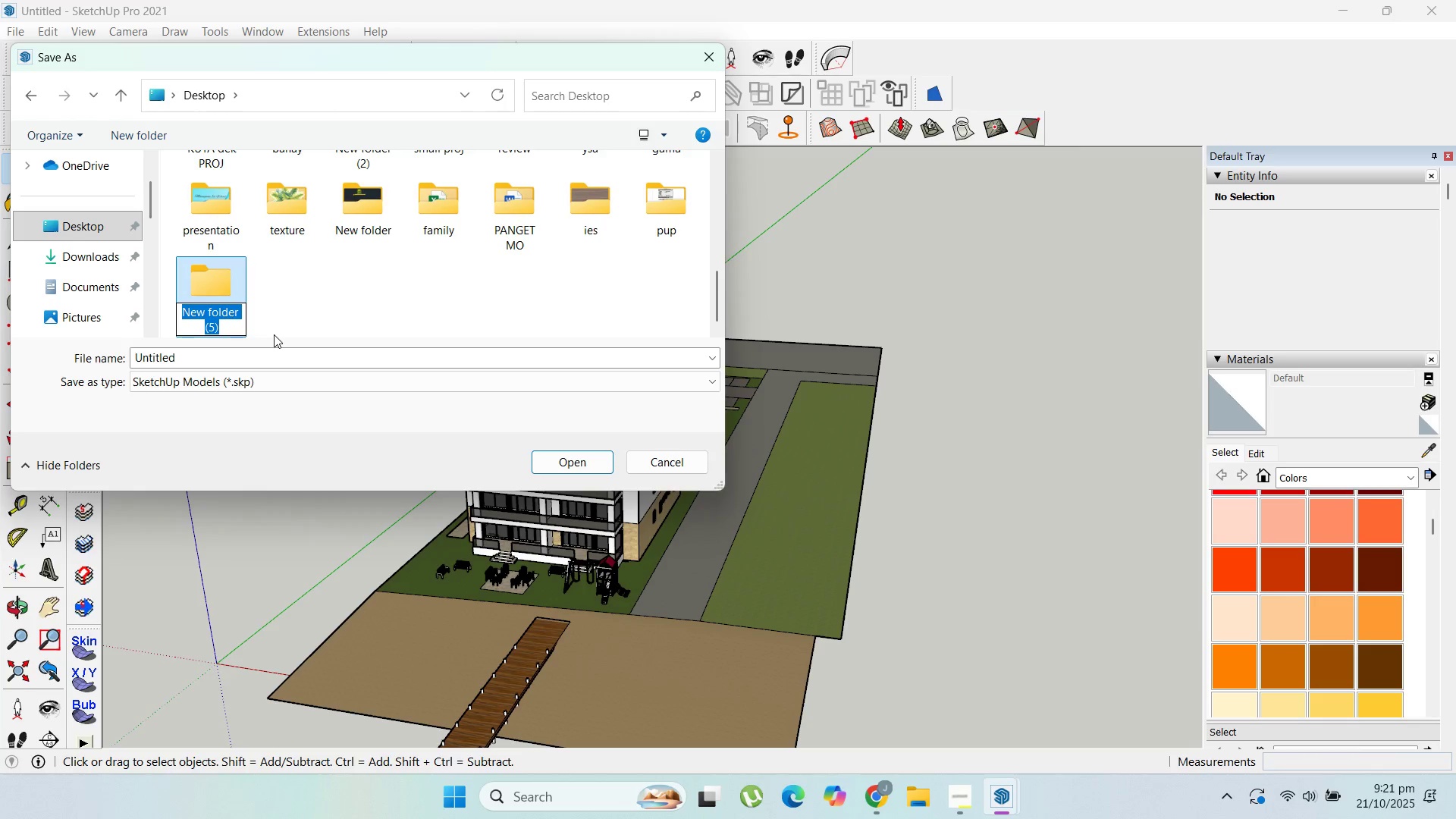 
type(rooftop)
 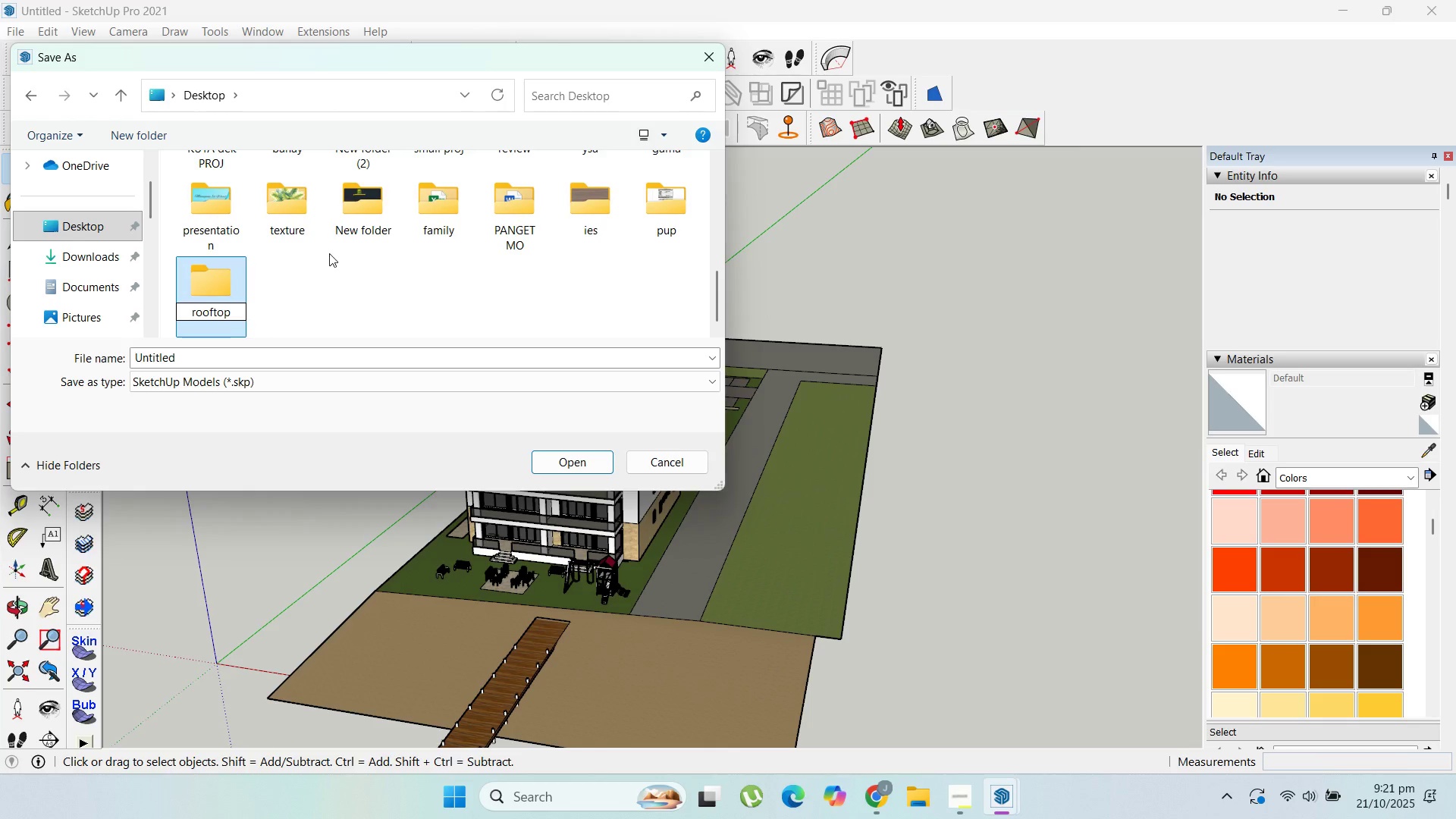 
left_click([330, 253])
 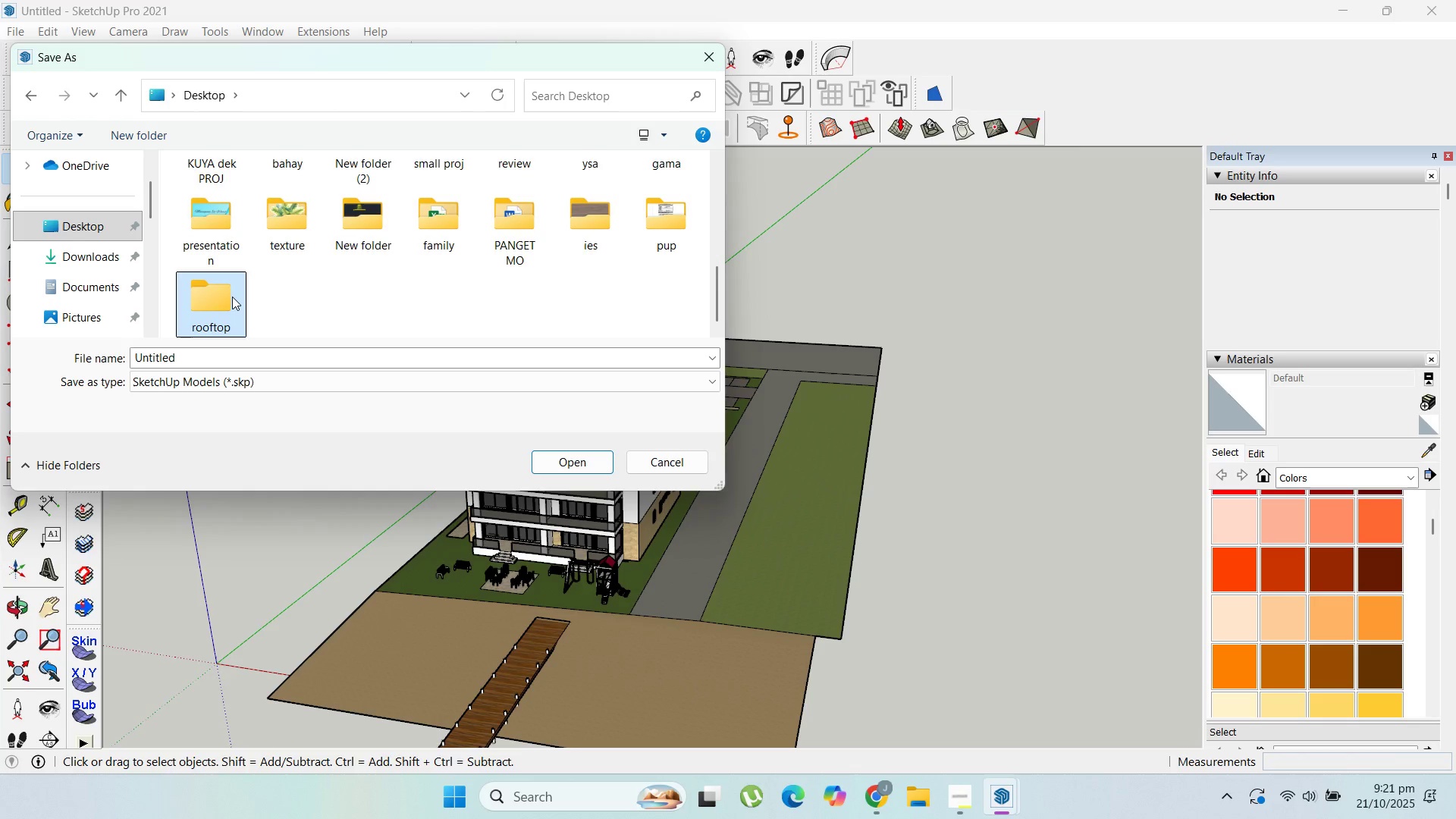 
double_click([232, 297])
 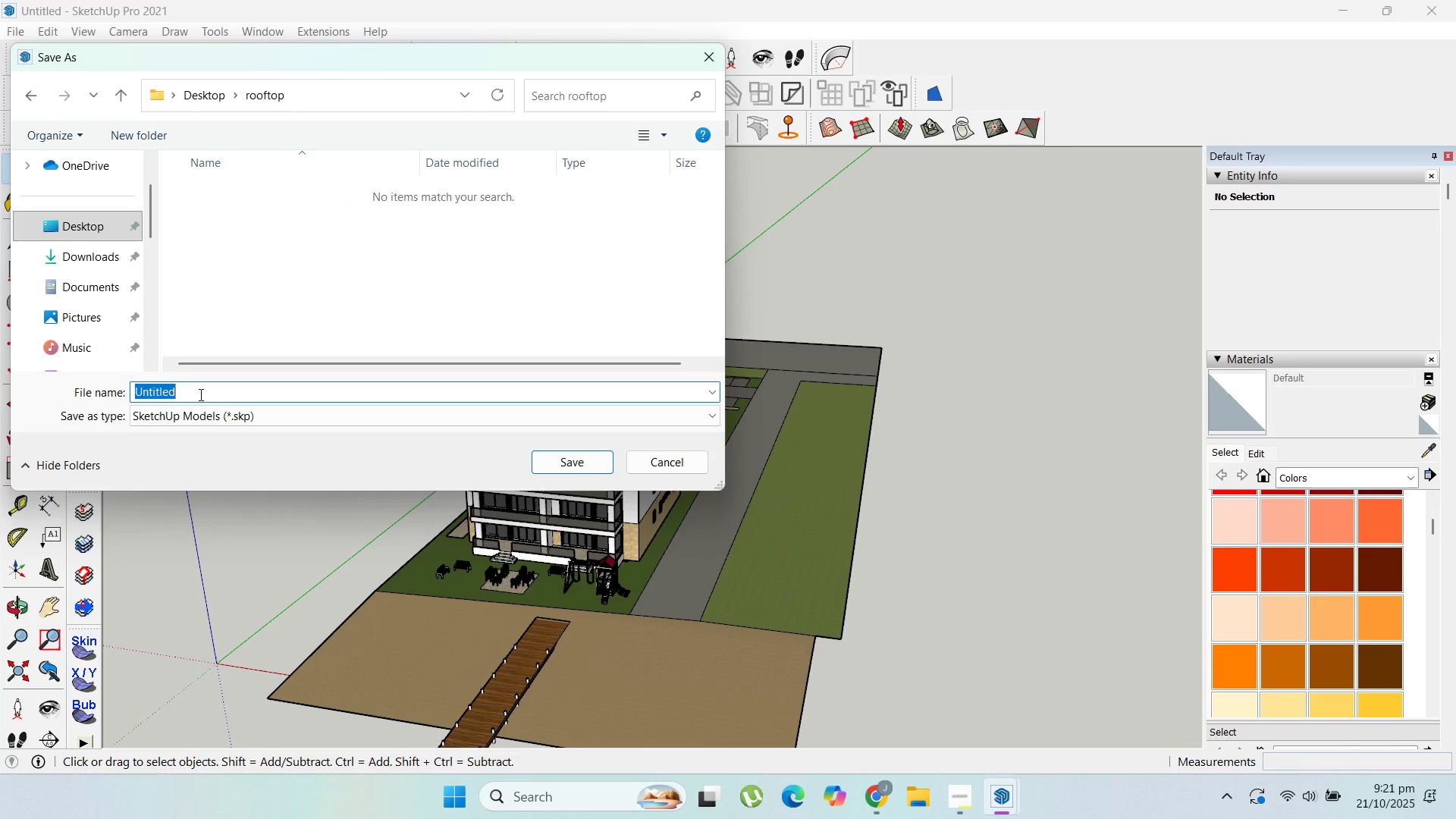 
left_click([199, 394])
 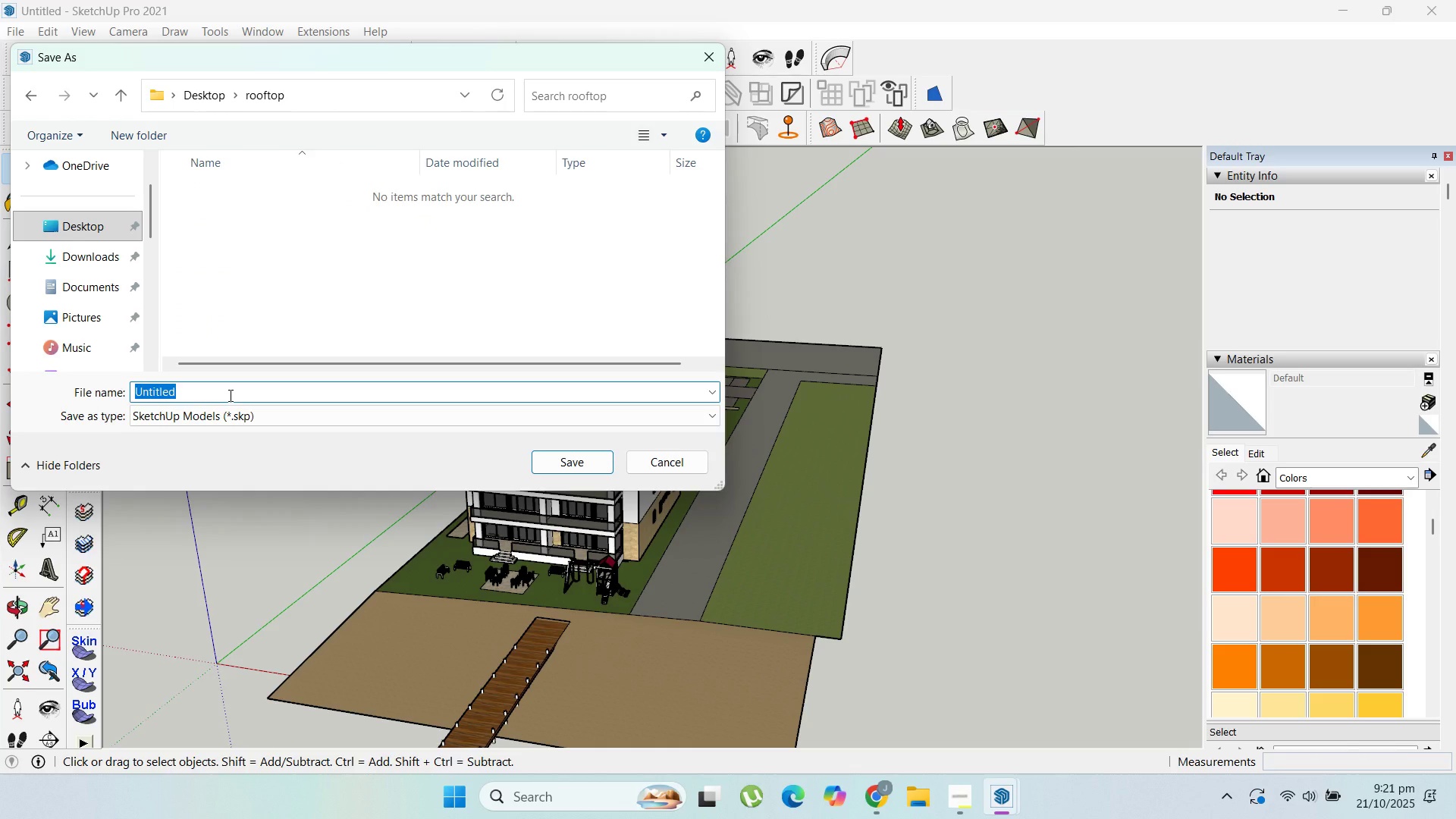 
type(rooftop 1)
 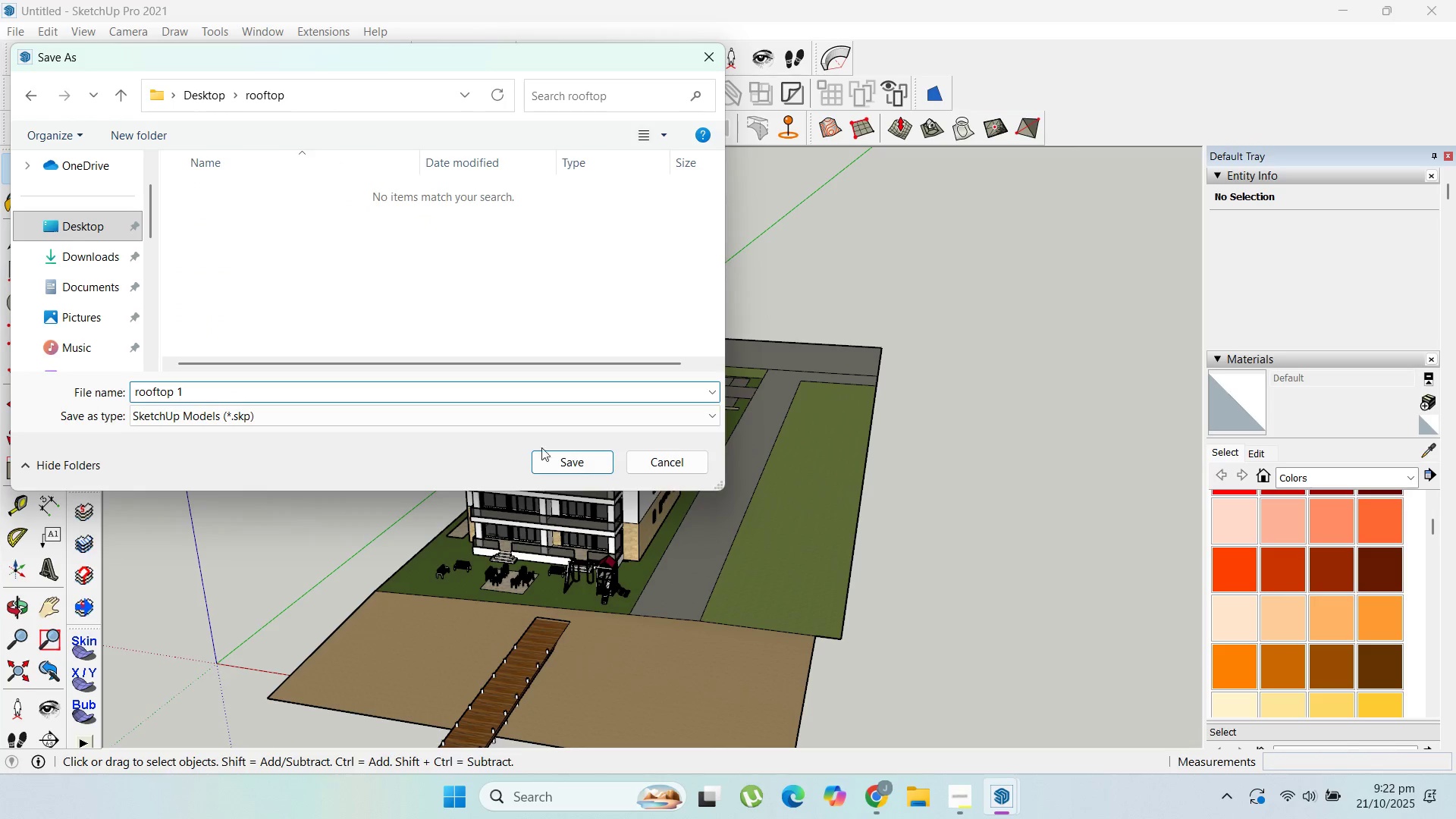 
left_click([557, 459])
 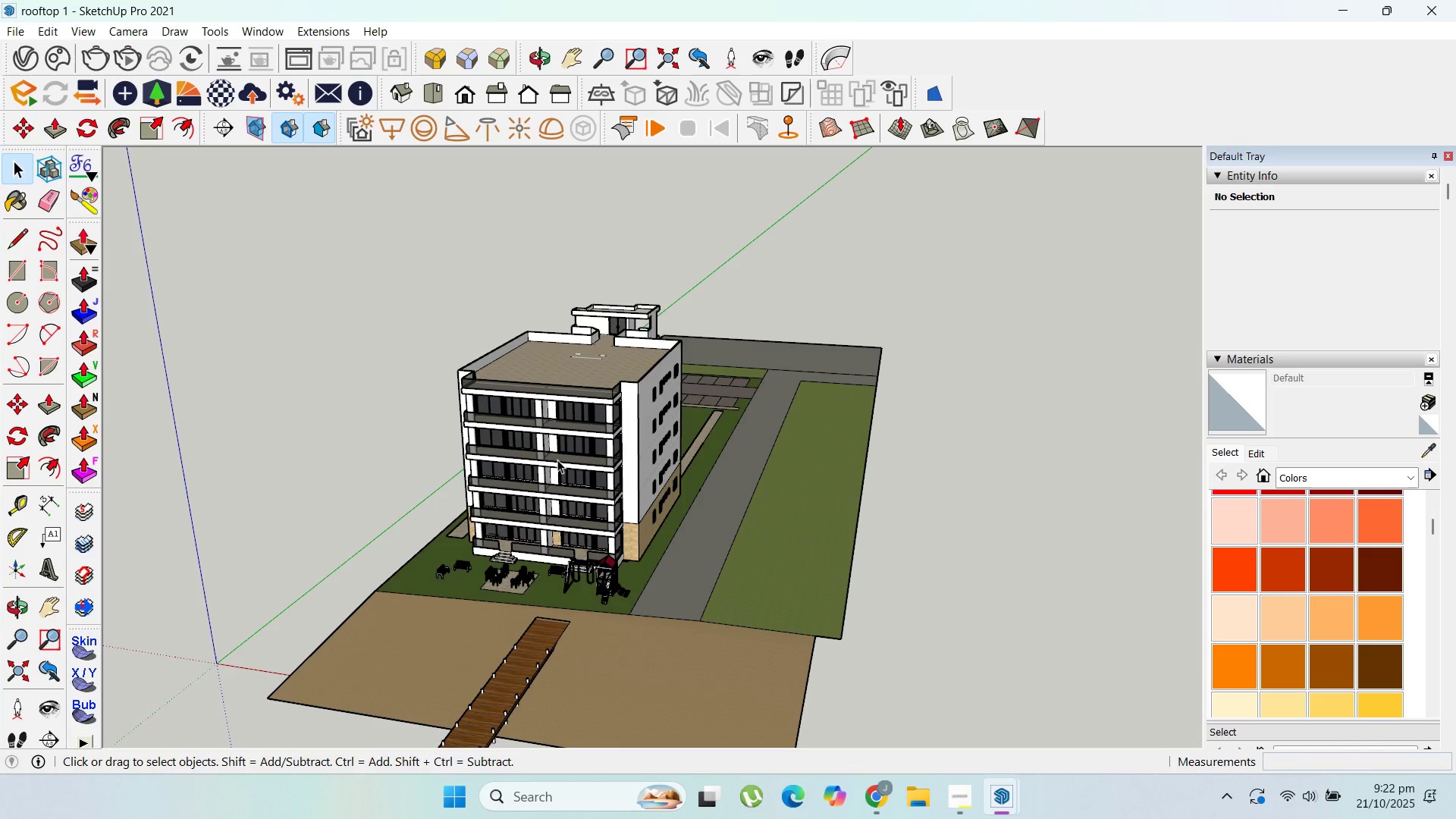 
scroll: coordinate [743, 360], scroll_direction: up, amount: 18.0
 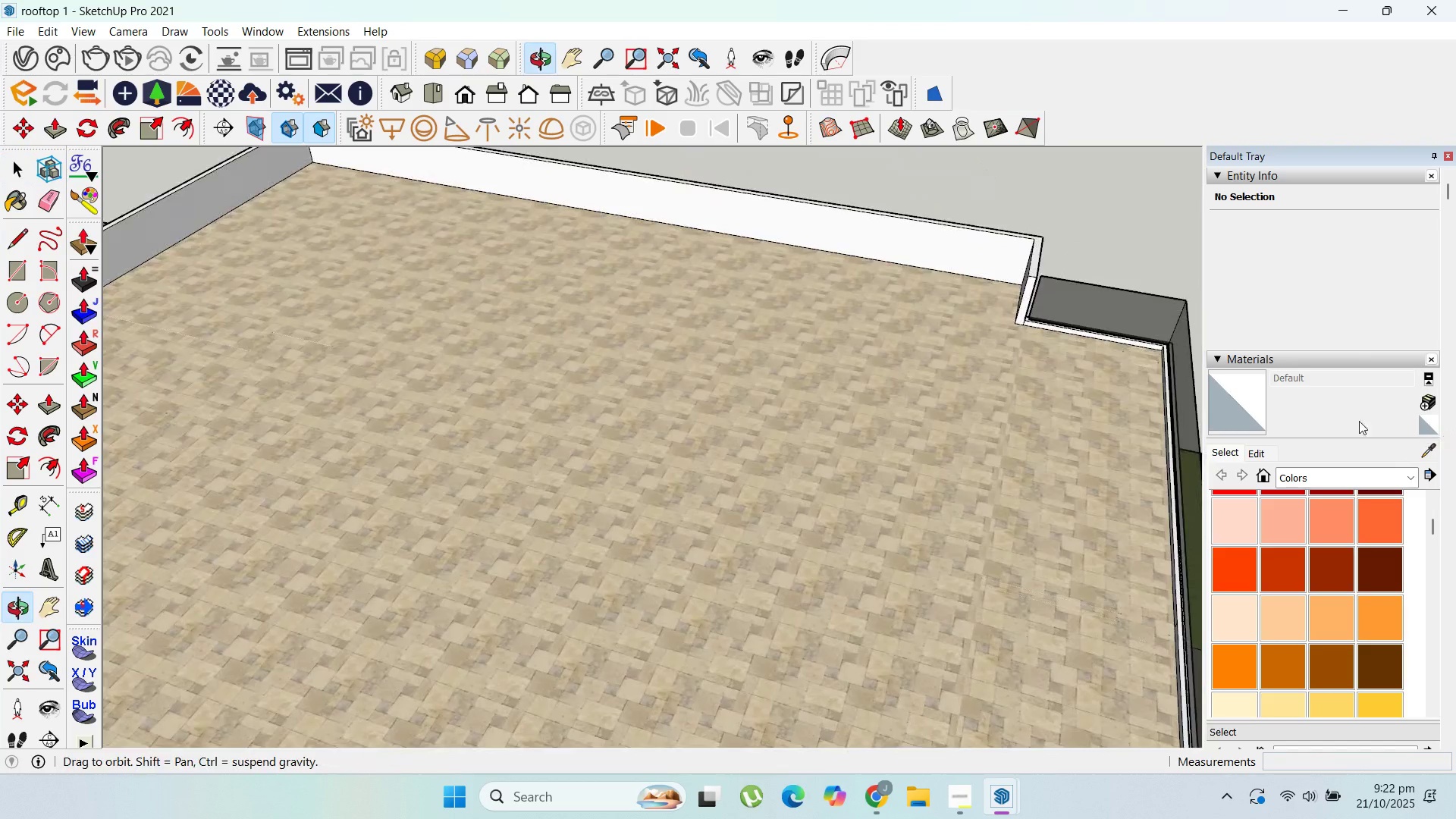 
scroll: coordinate [855, 490], scroll_direction: down, amount: 9.0
 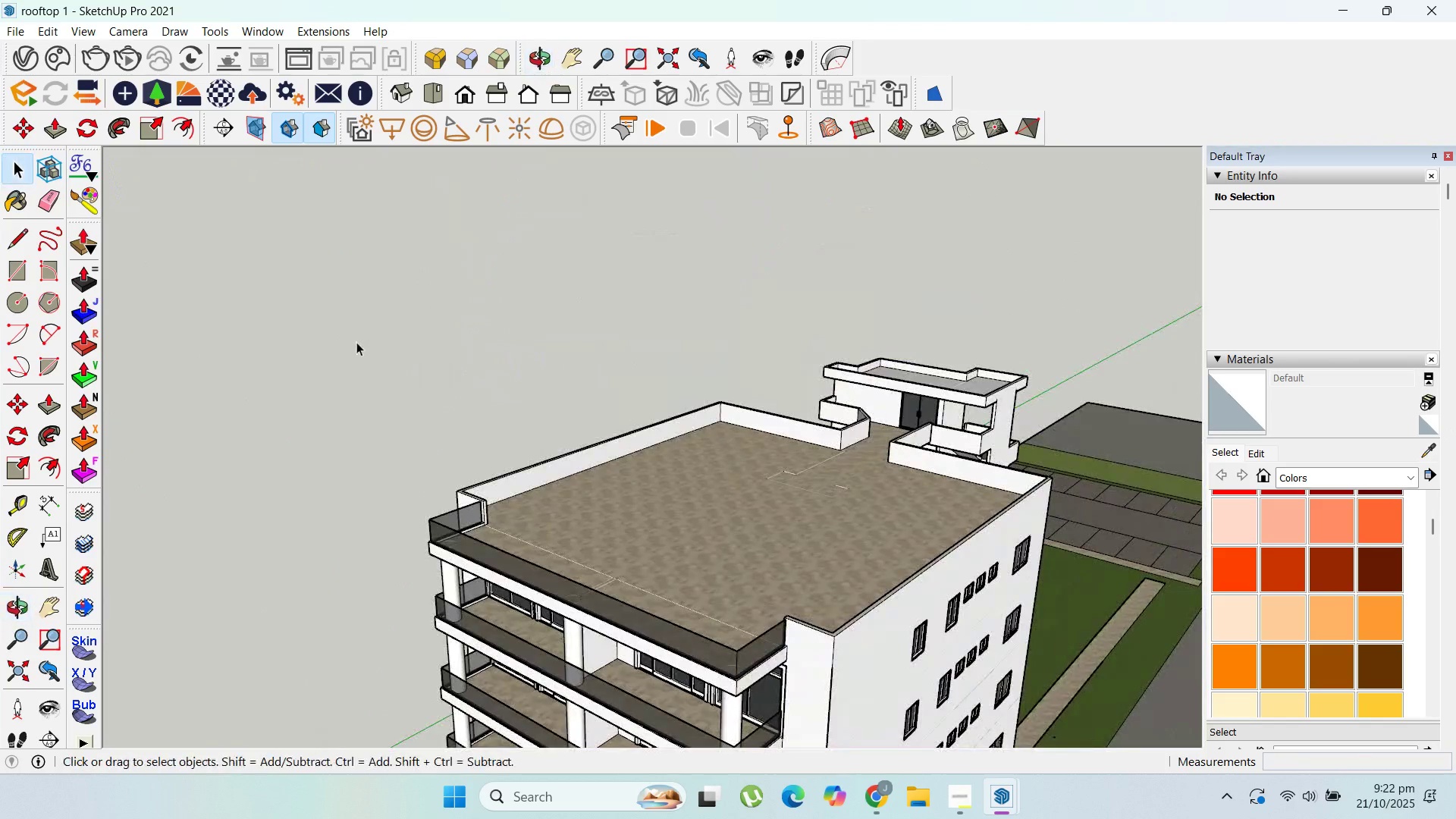 
scroll: coordinate [686, 513], scroll_direction: up, amount: 5.0
 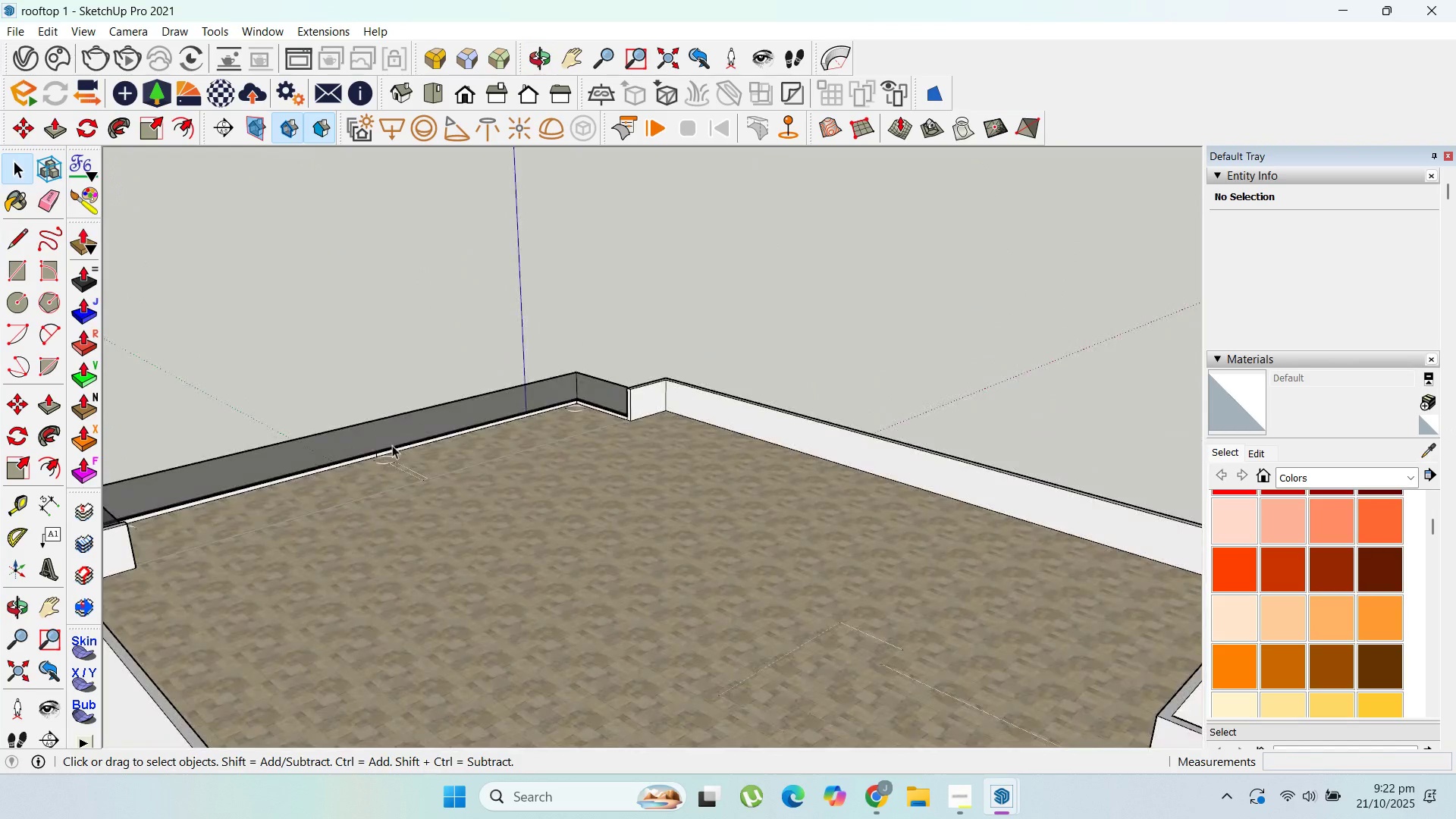 
scroll: coordinate [514, 439], scroll_direction: down, amount: 10.0
 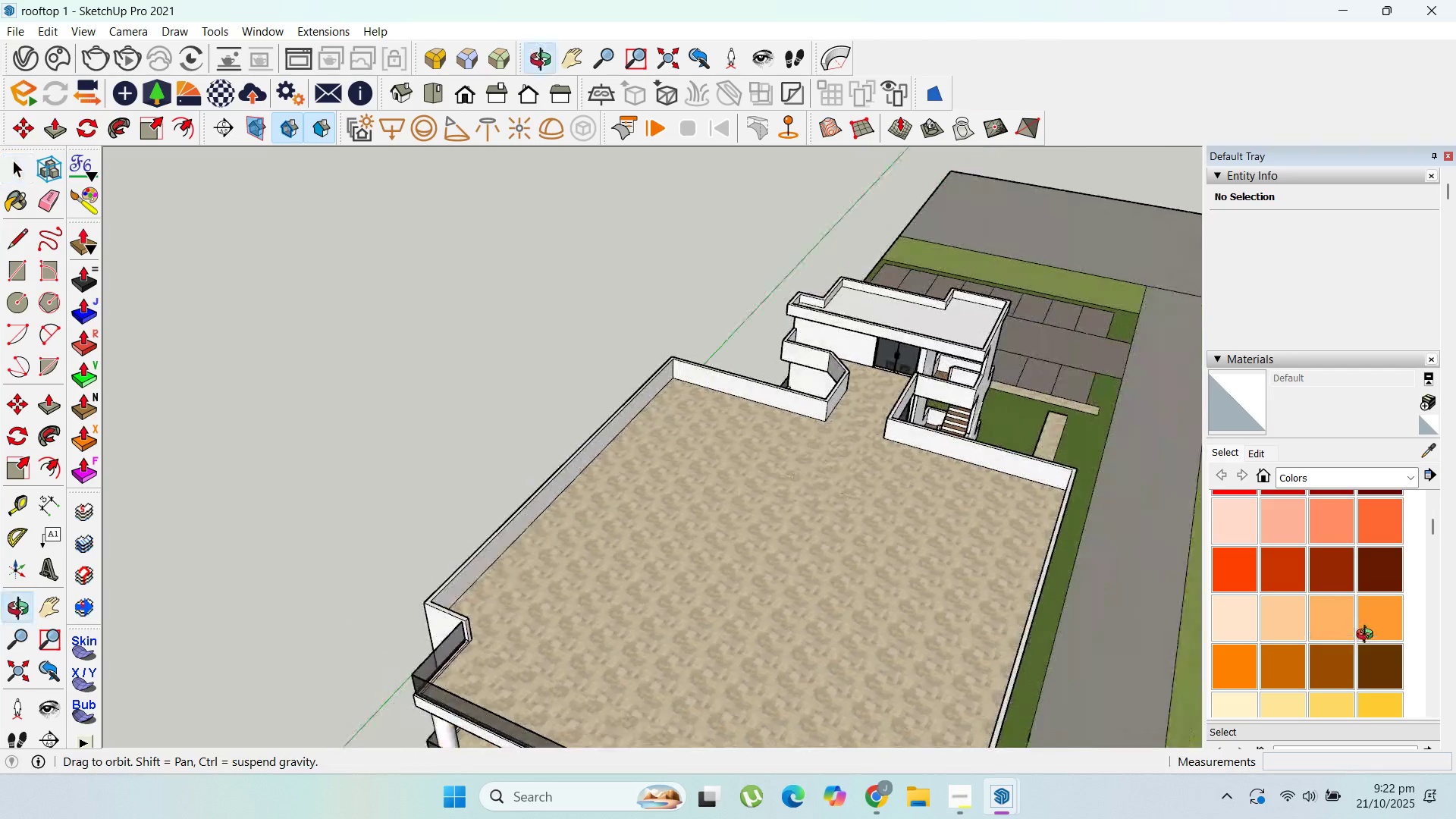 
scroll: coordinate [945, 370], scroll_direction: up, amount: 3.0
 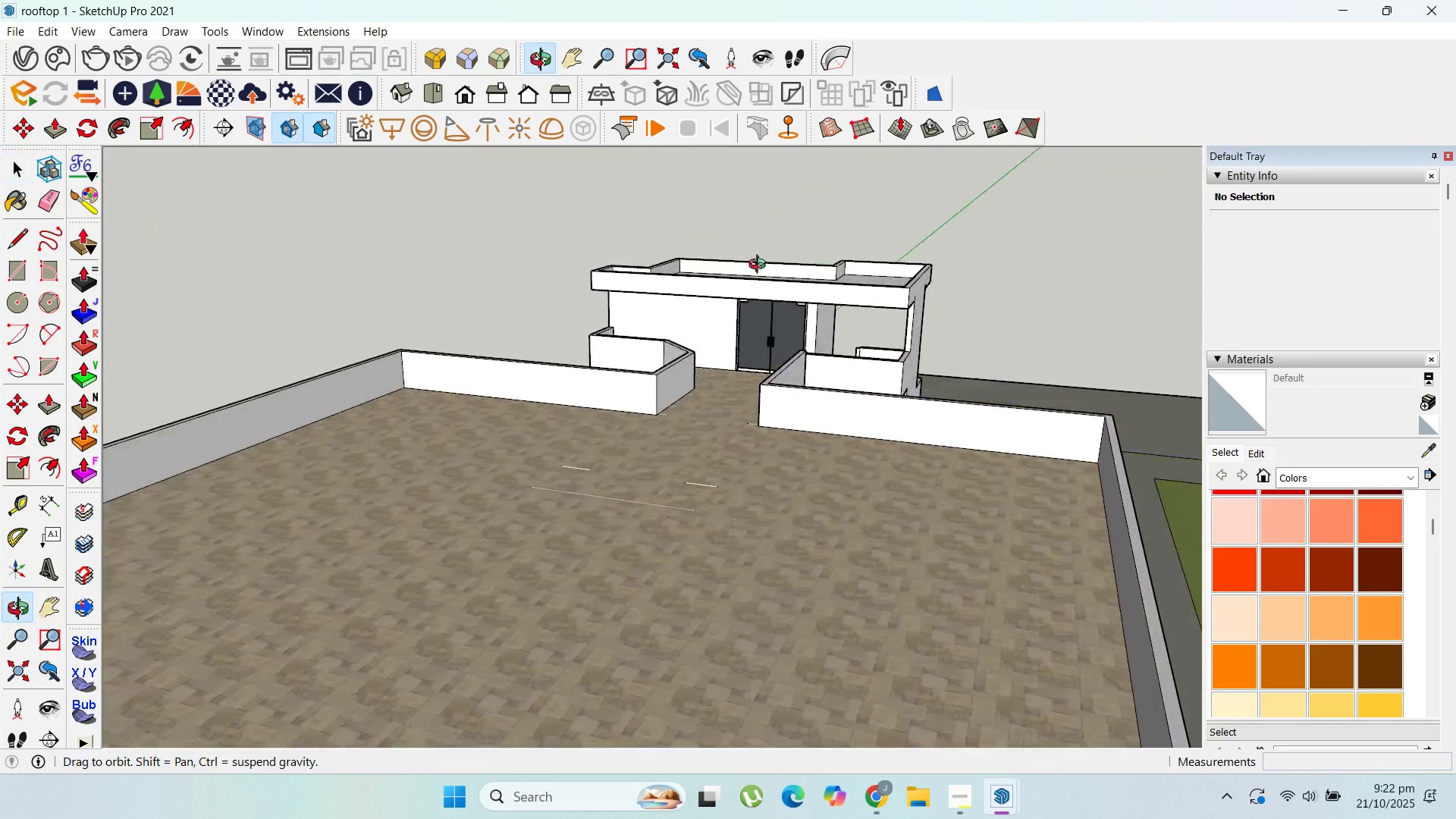 
scroll: coordinate [771, 370], scroll_direction: down, amount: 4.0
 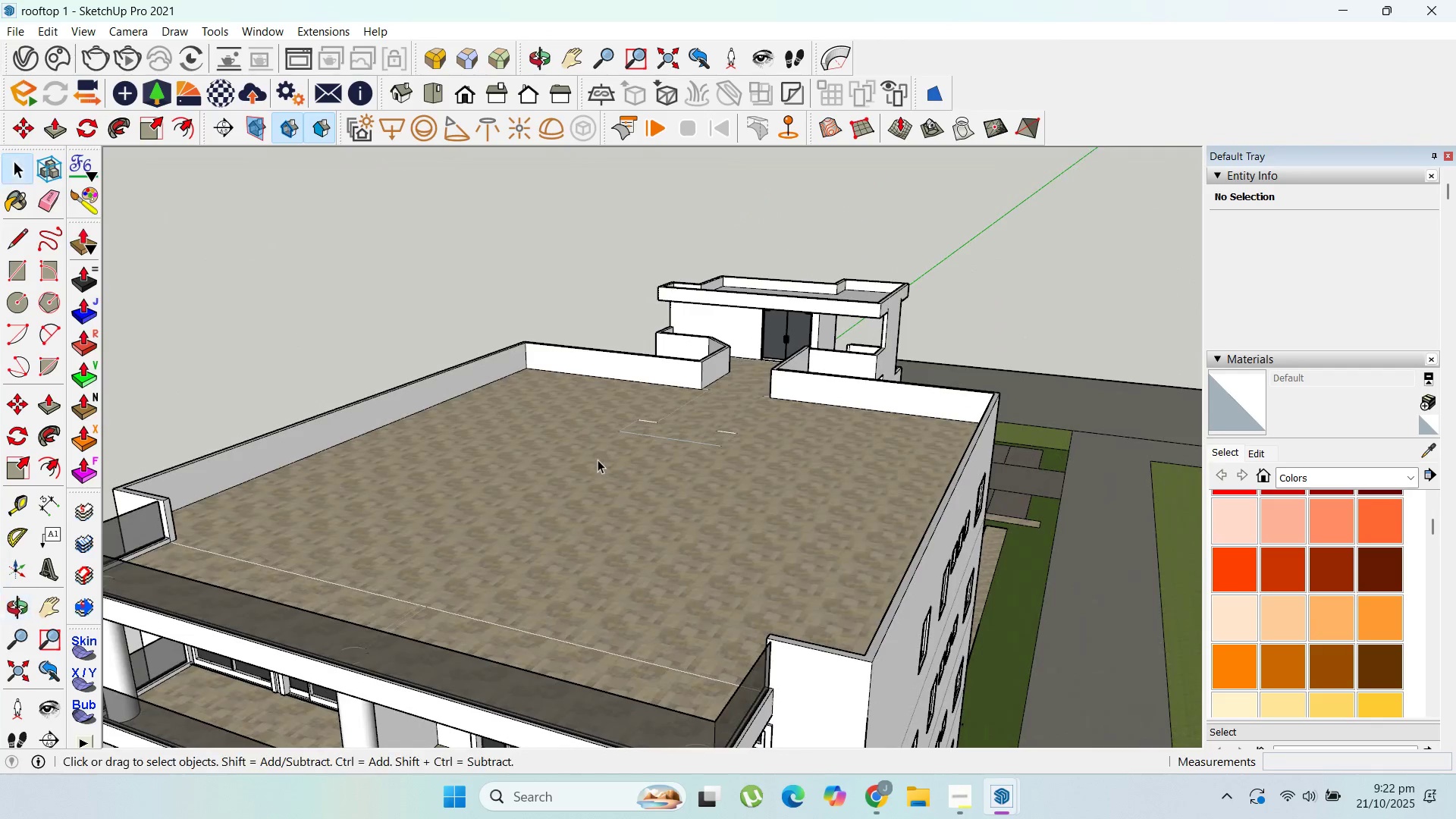 
scroll: coordinate [546, 400], scroll_direction: up, amount: 2.0
 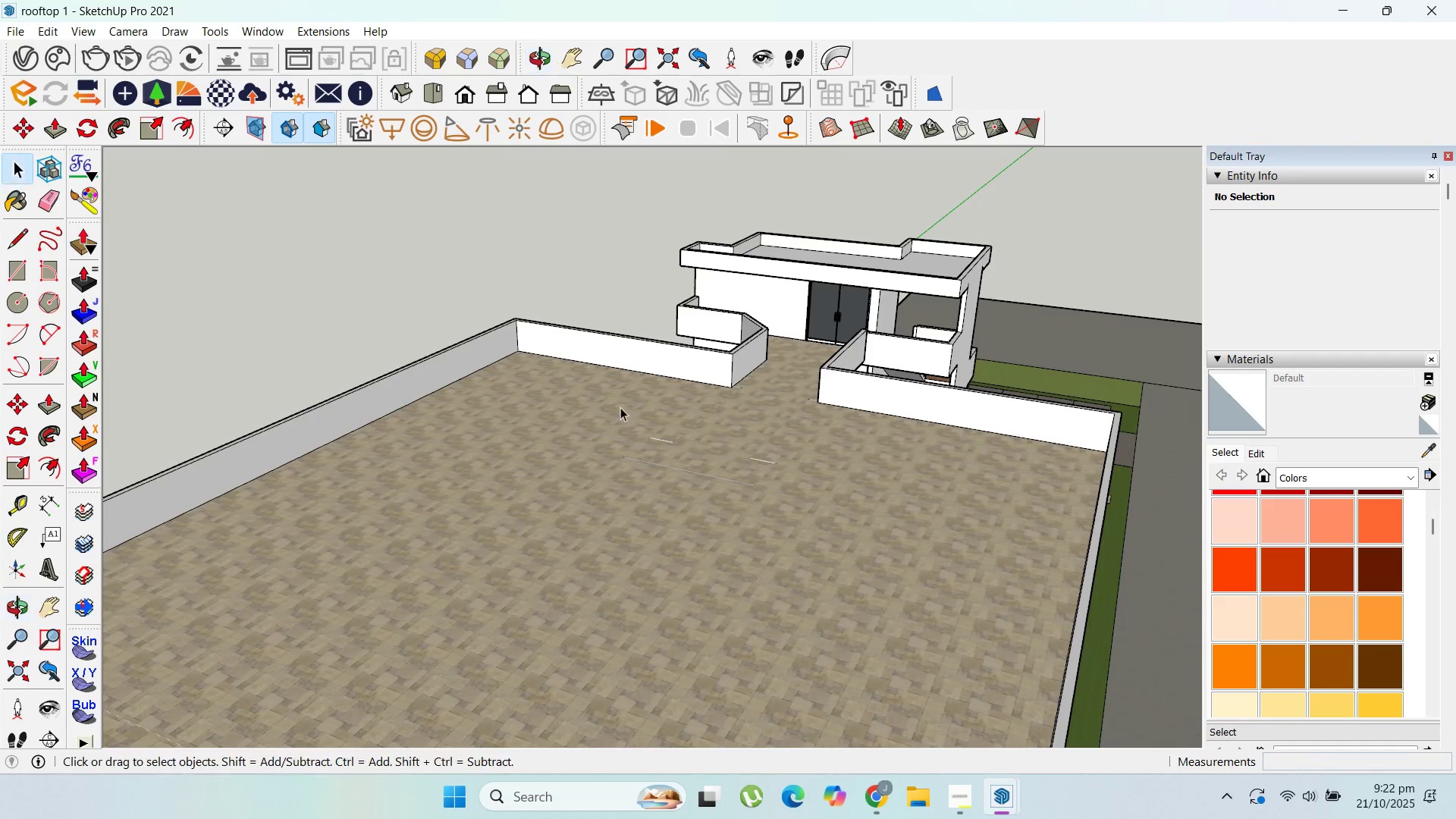 
scroll: coordinate [685, 241], scroll_direction: down, amount: 4.0
 